 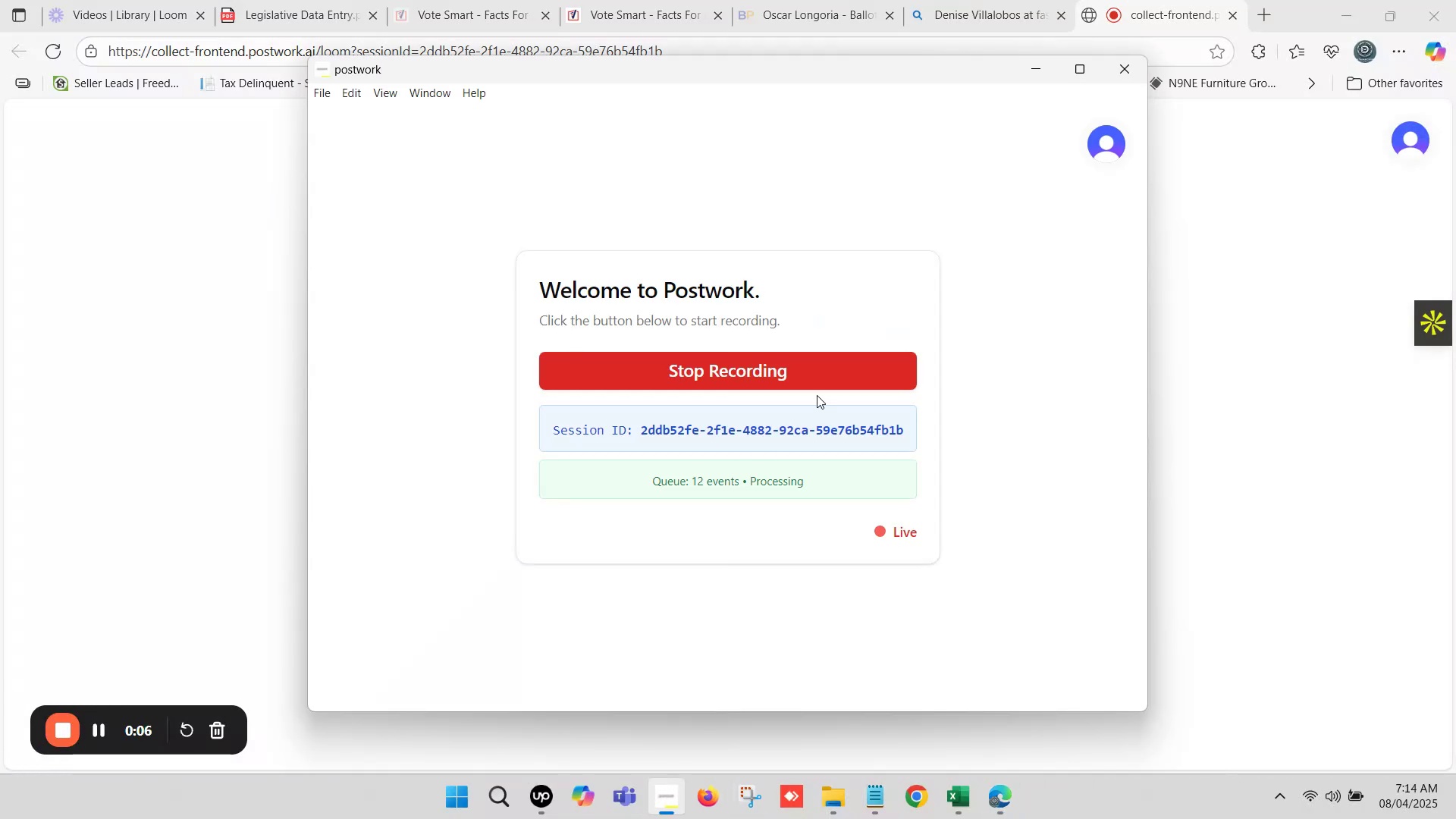 
left_click([1174, 0])
 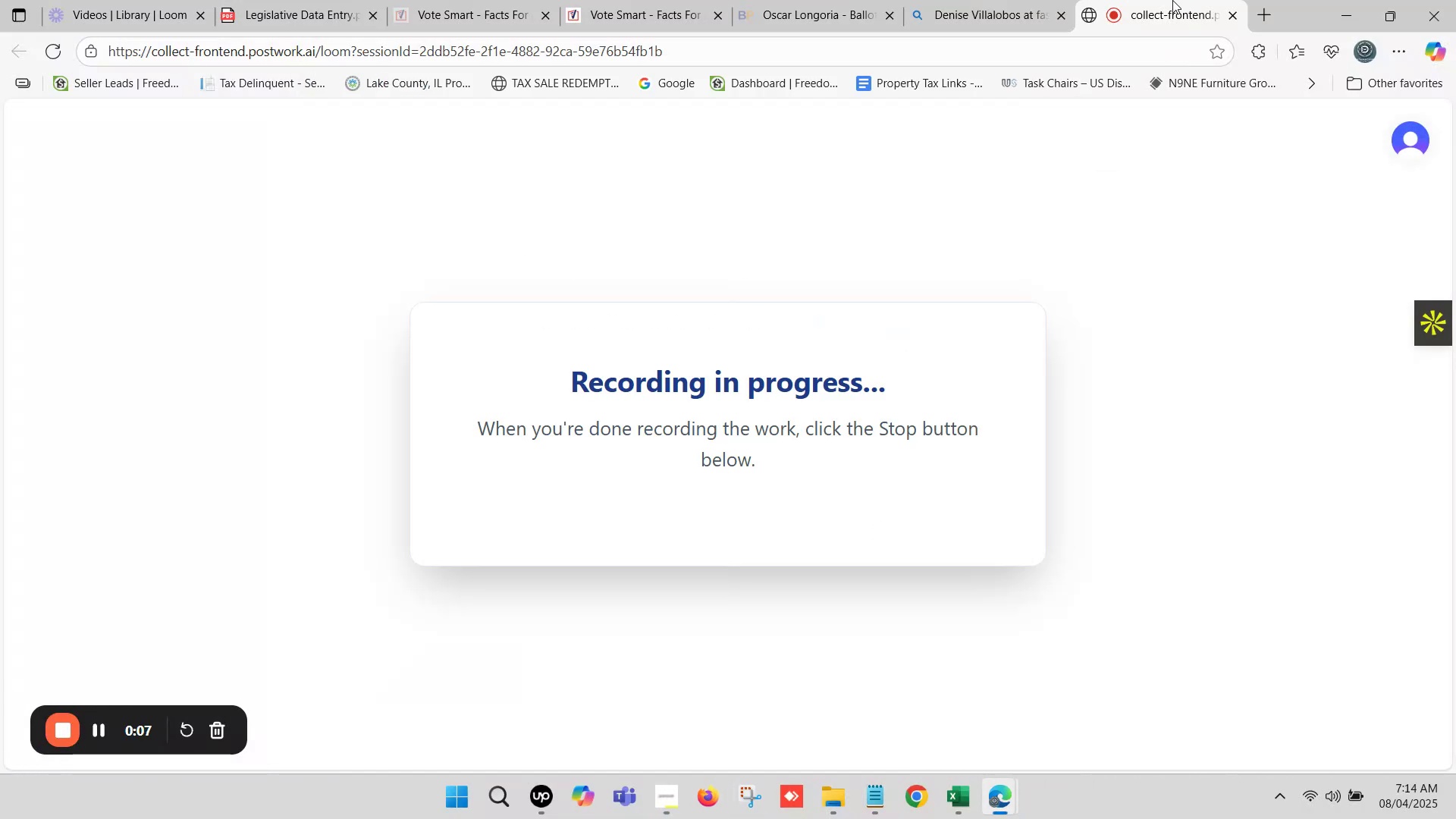 
left_click_drag(start_coordinate=[1175, 0], to_coordinate=[380, 17])
 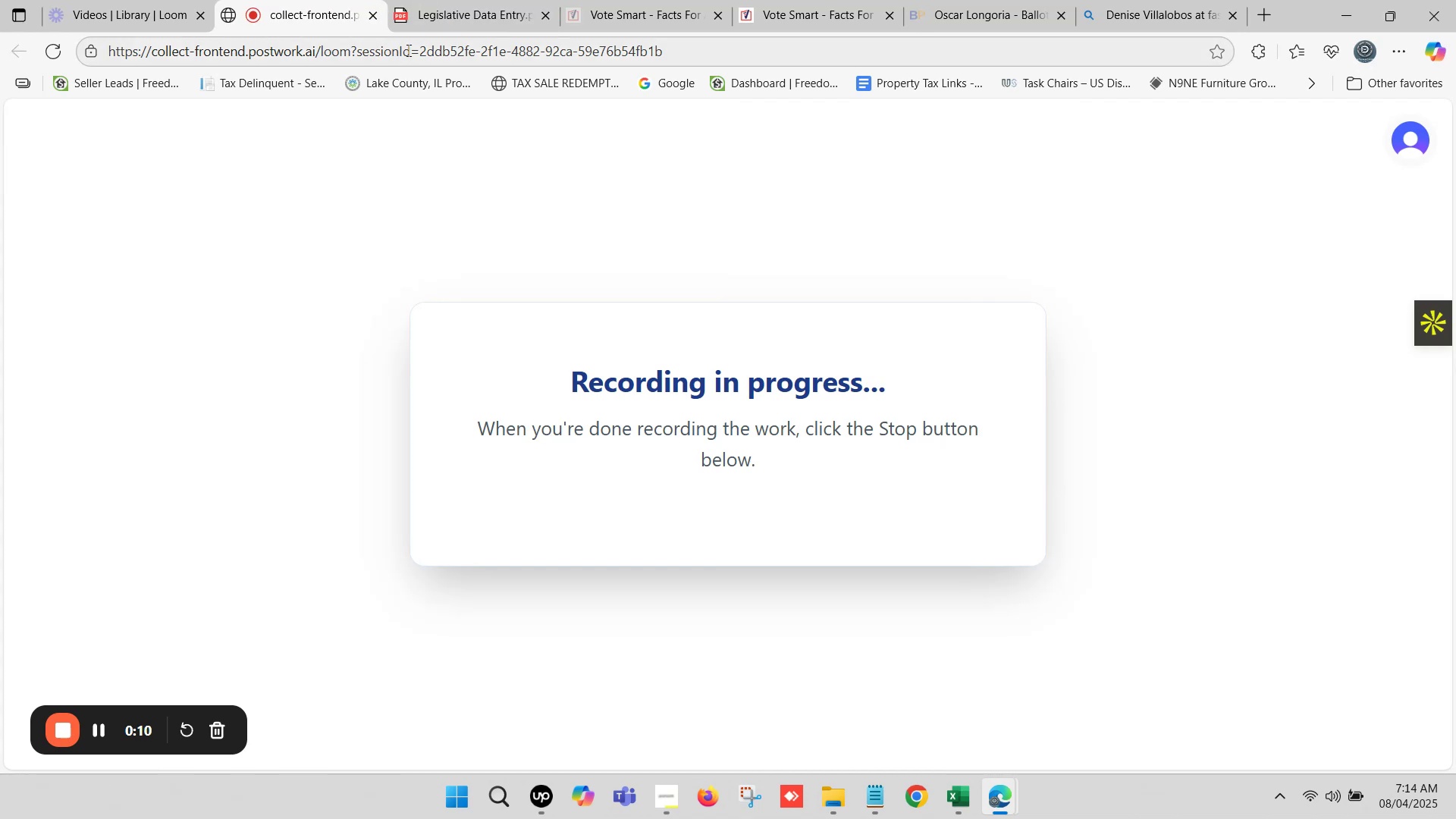 
left_click([501, 0])
 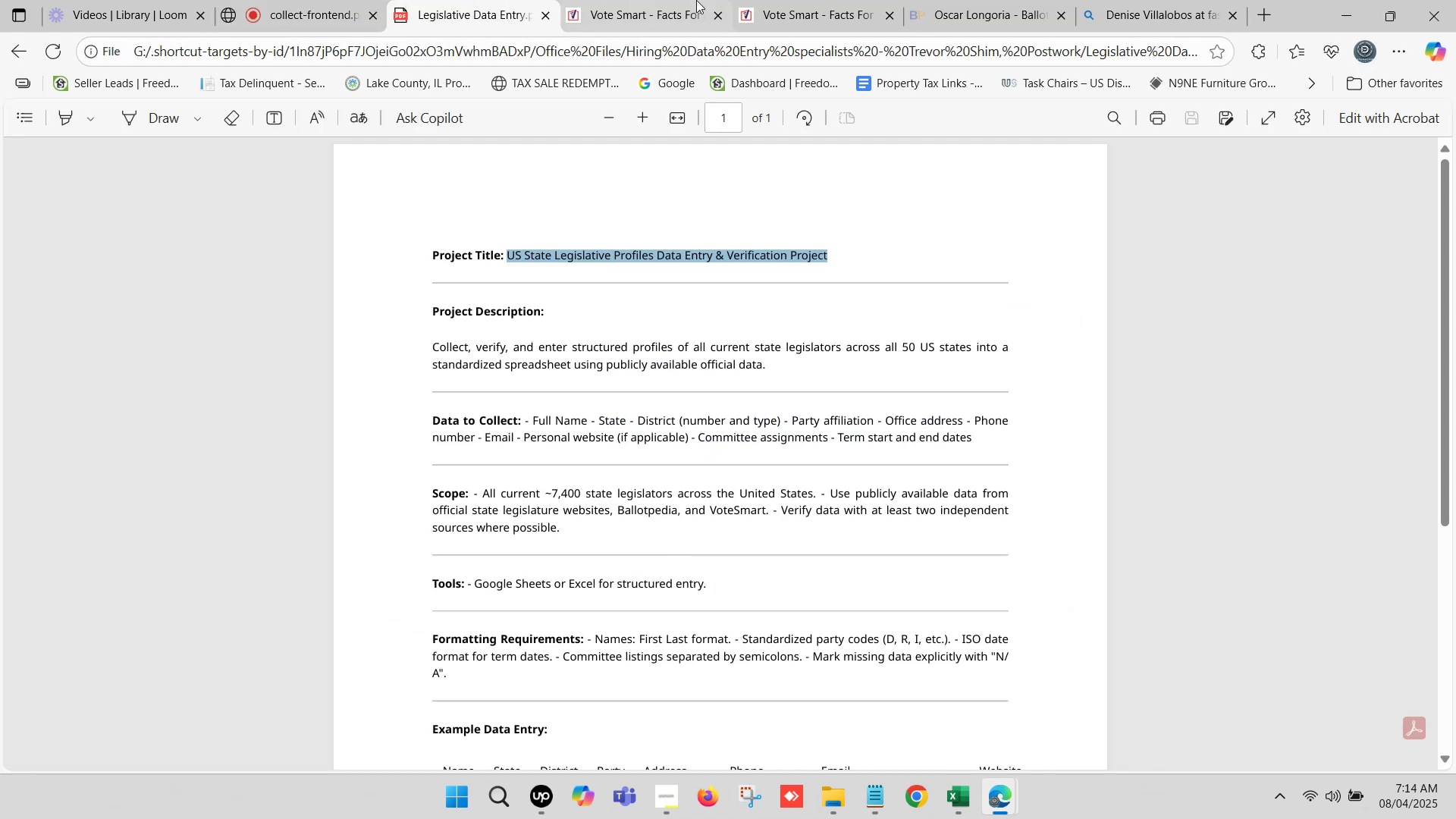 
left_click([777, 0])
 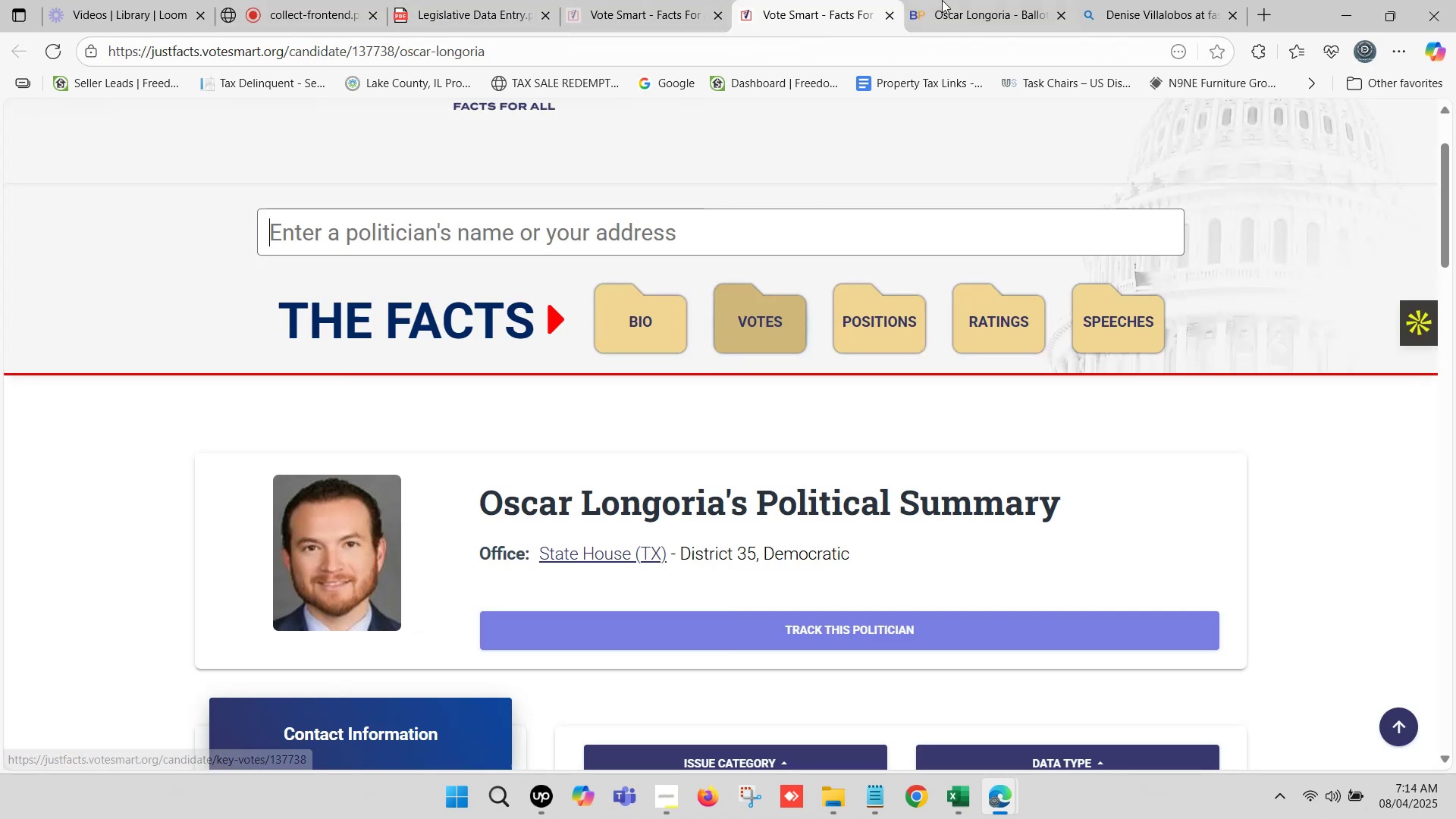 
left_click([946, 0])
 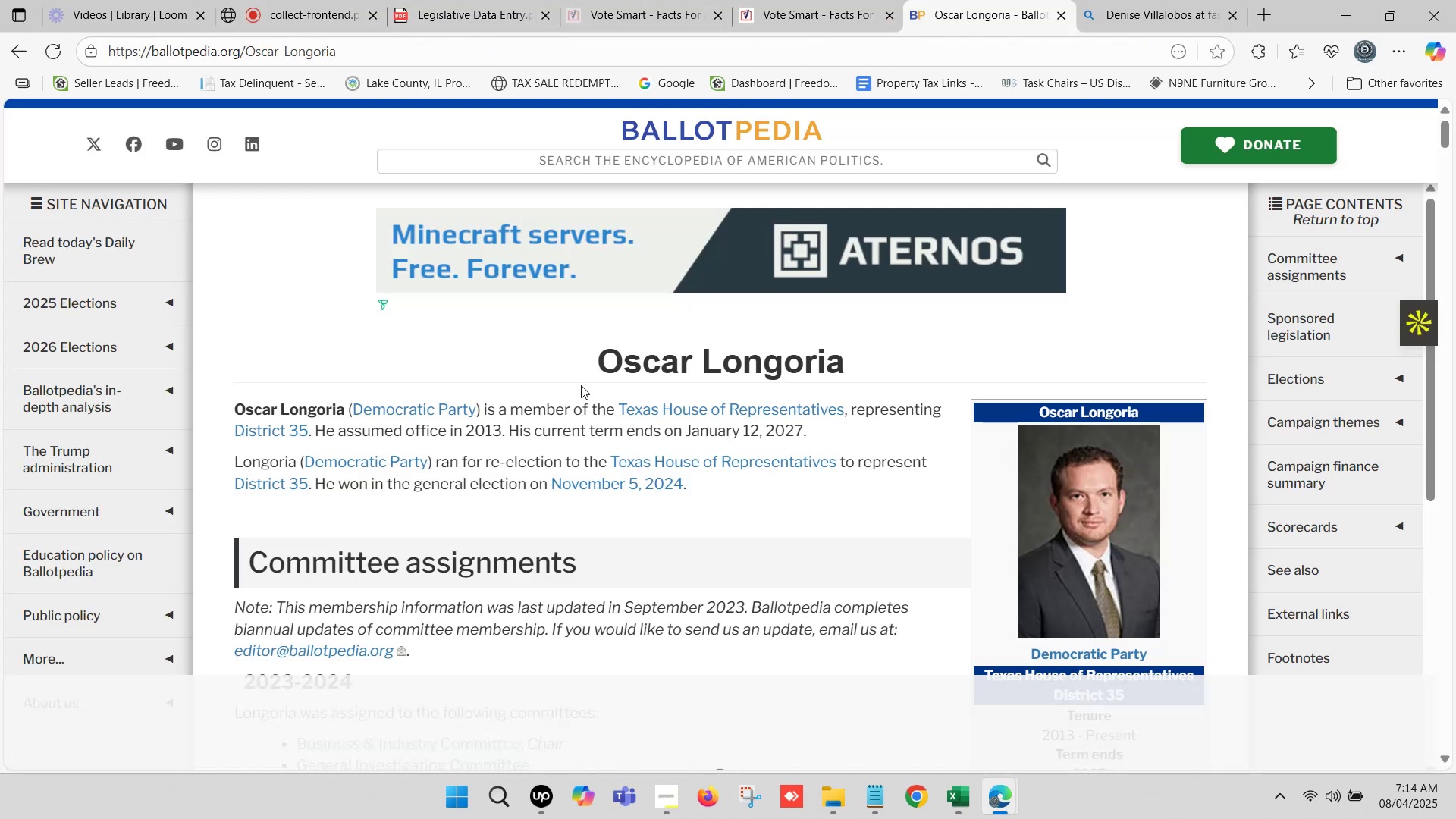 
left_click_drag(start_coordinate=[600, 363], to_coordinate=[847, 359])
 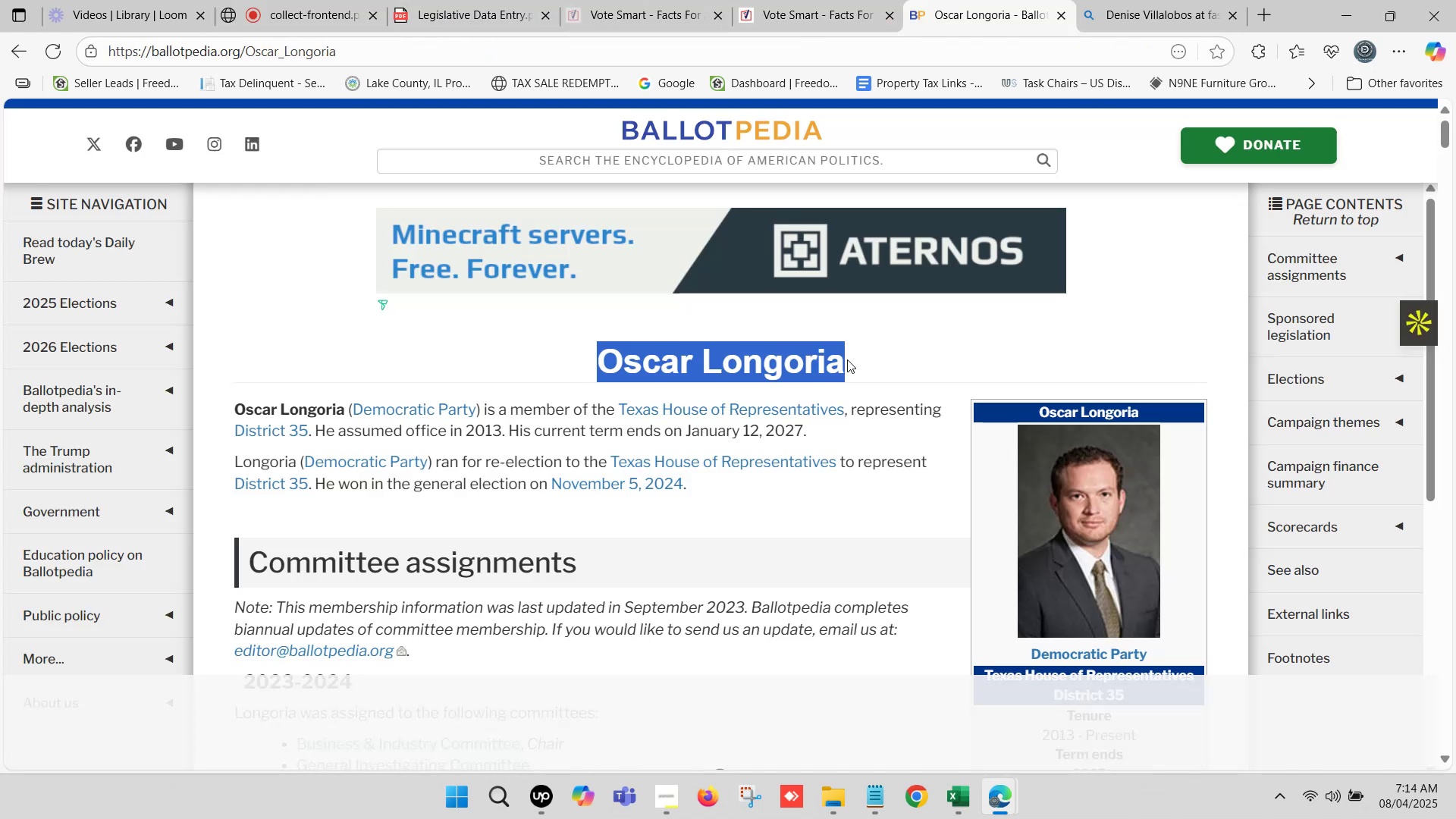 
key(Control+C)
 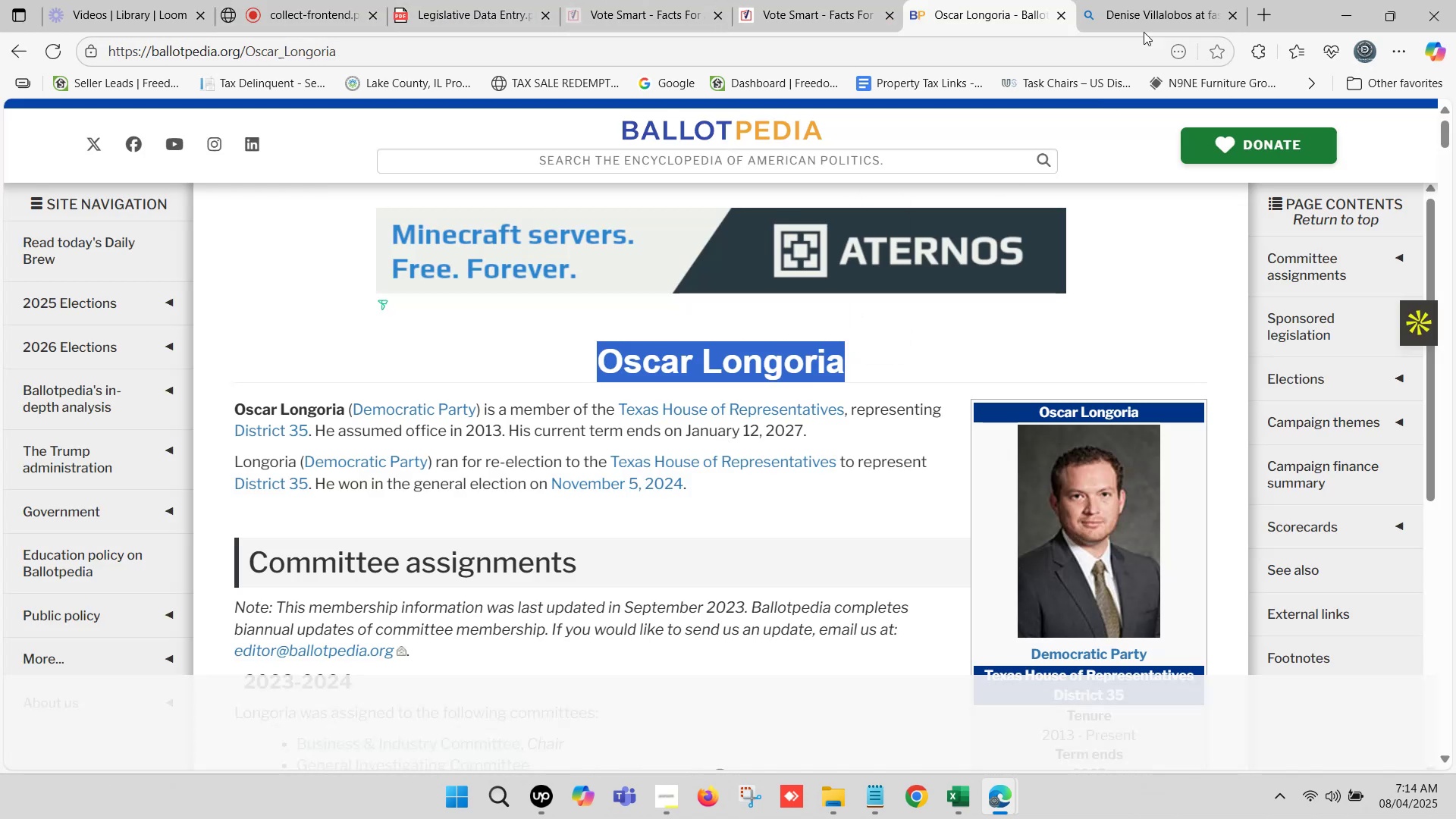 
left_click([1155, 4])
 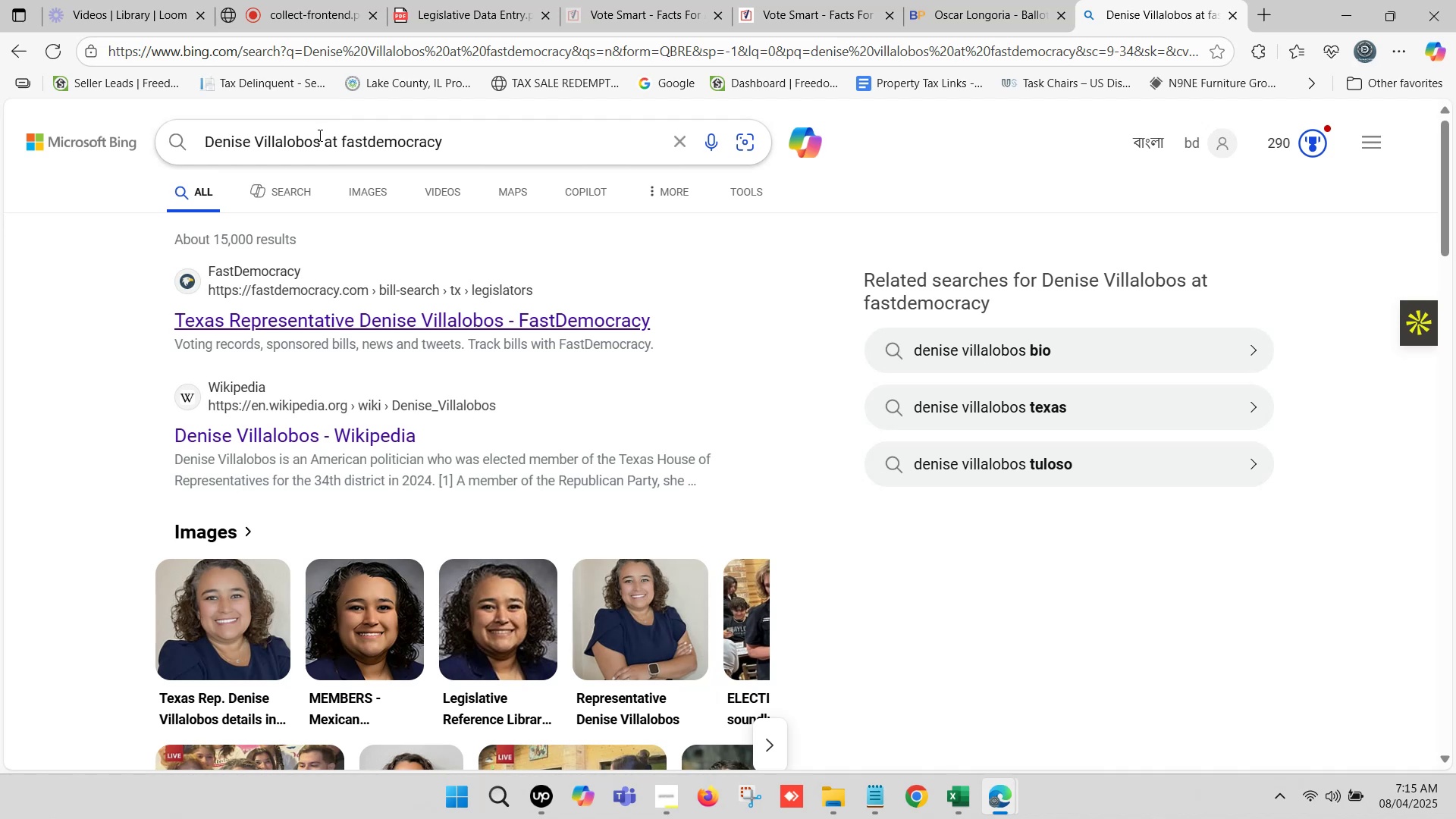 
left_click_drag(start_coordinate=[318, 135], to_coordinate=[46, 136])
 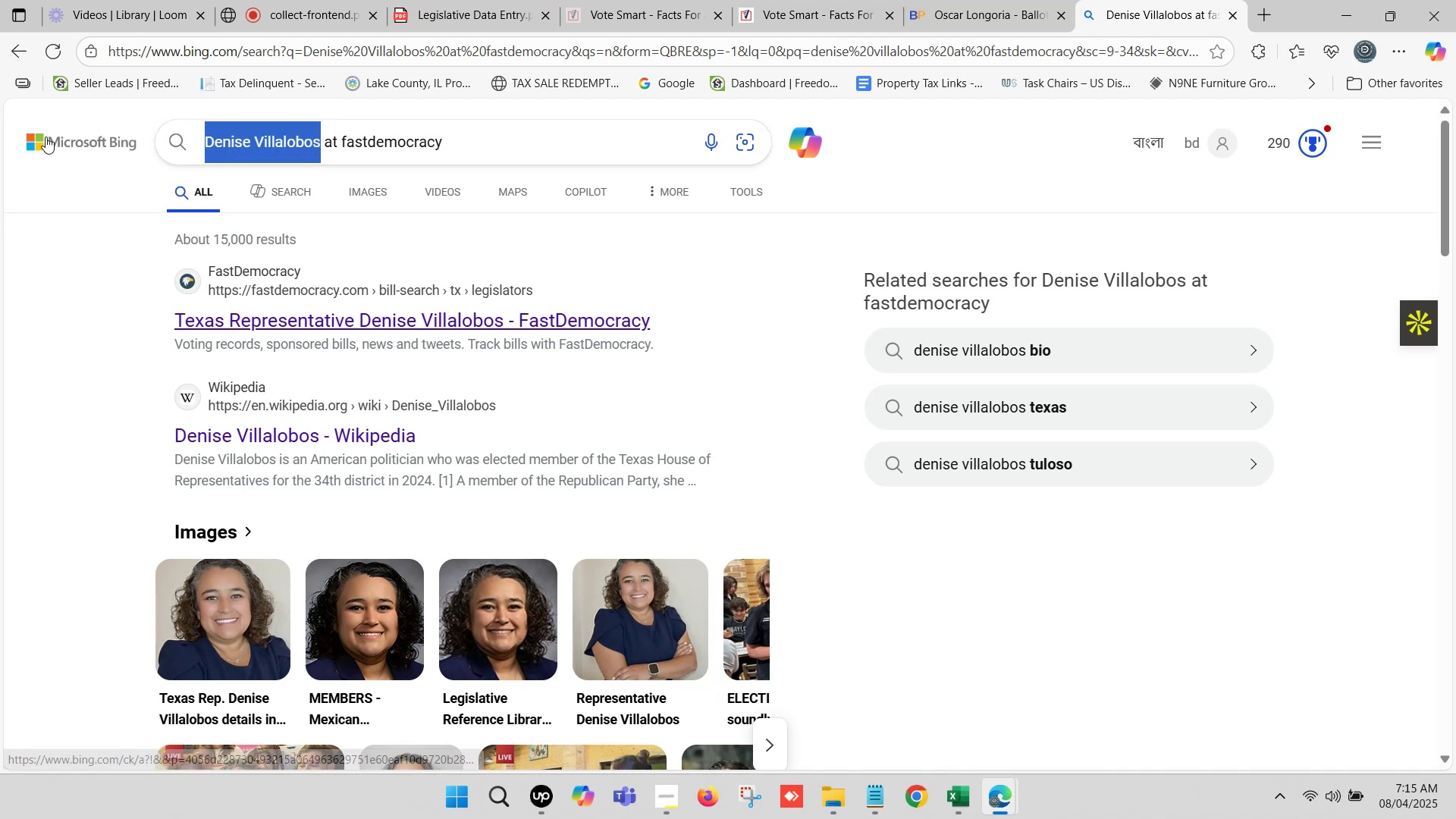 
key(Control+V)
 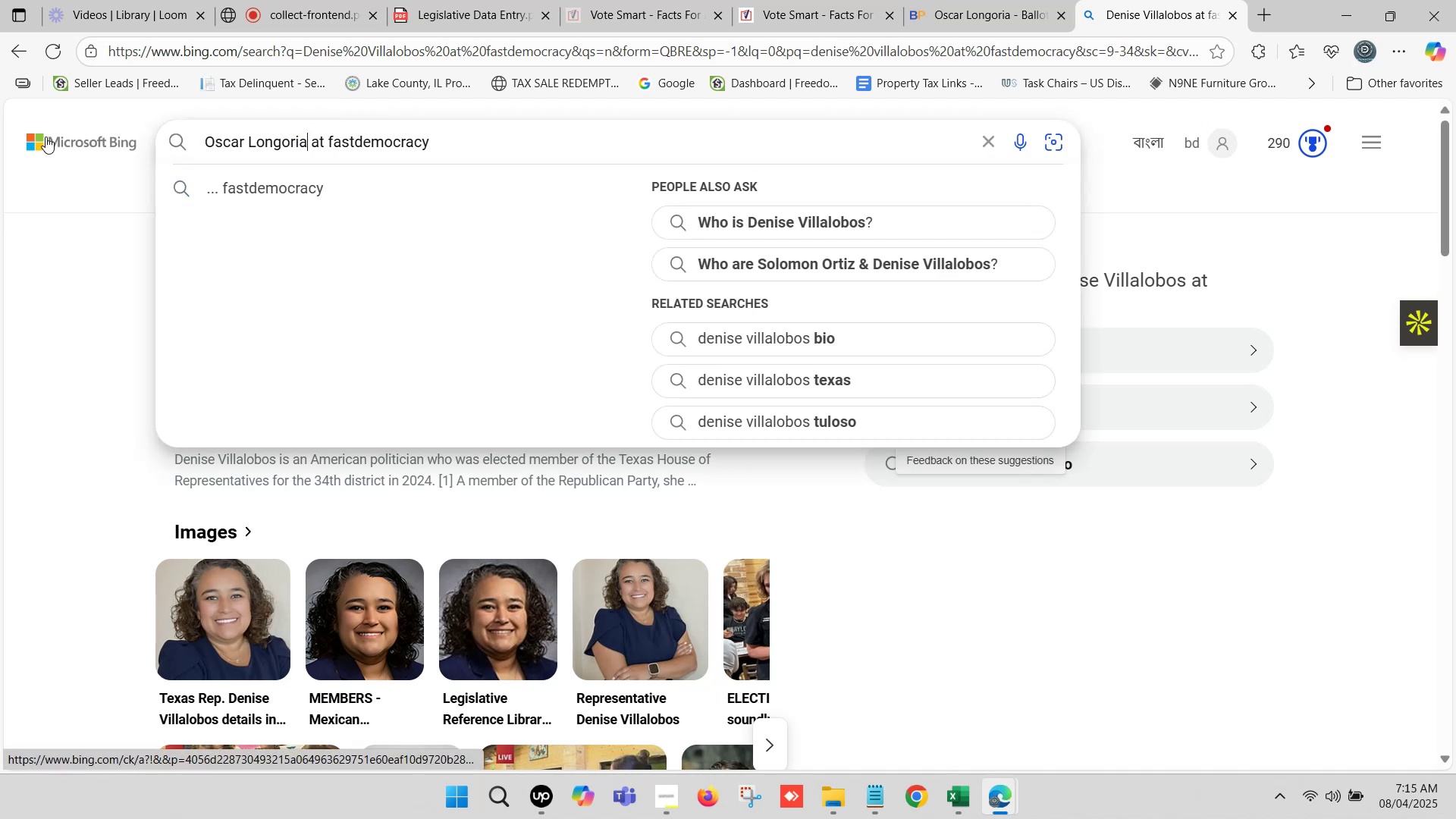 
key(Enter)
 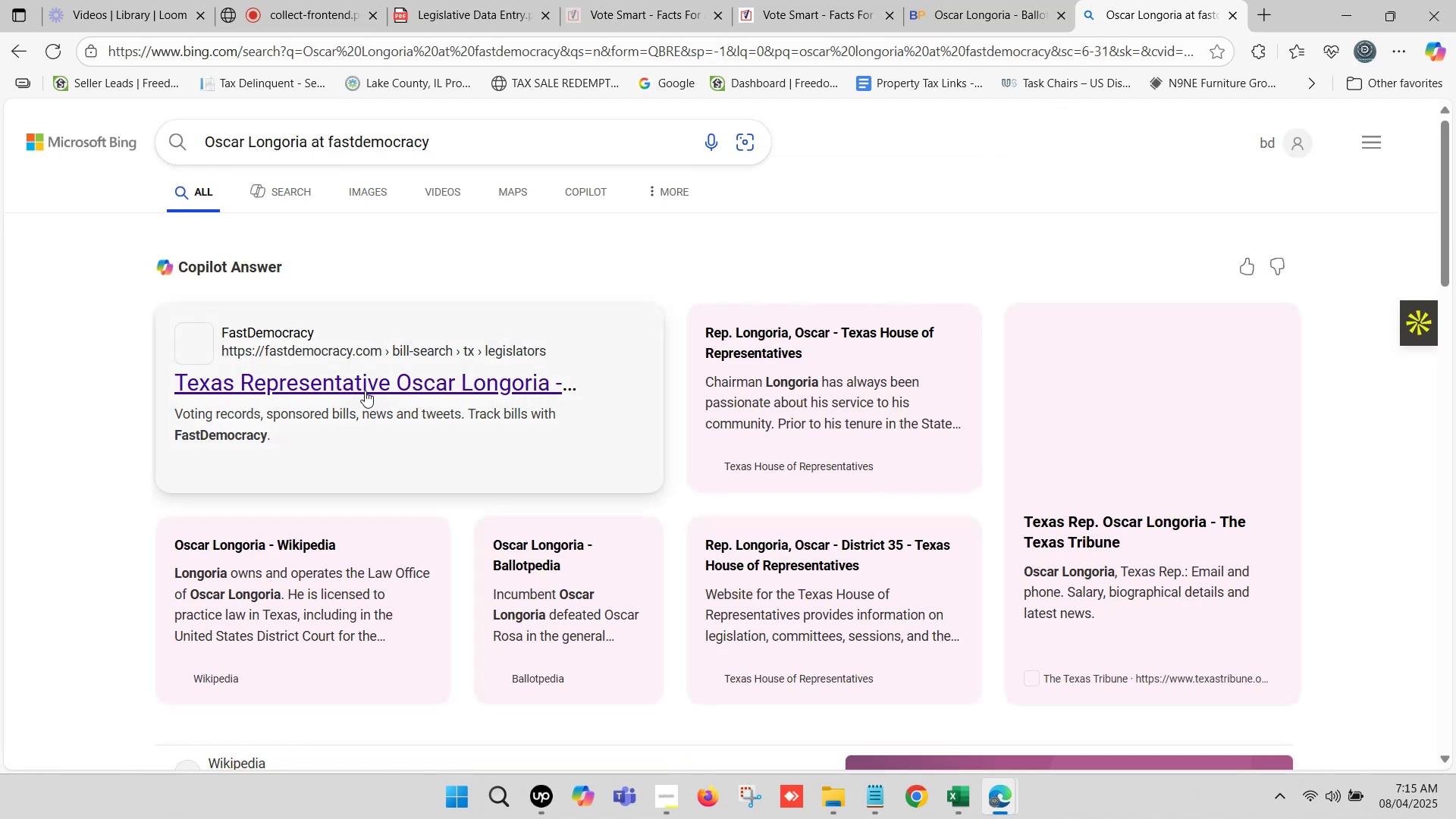 
wait(5.35)
 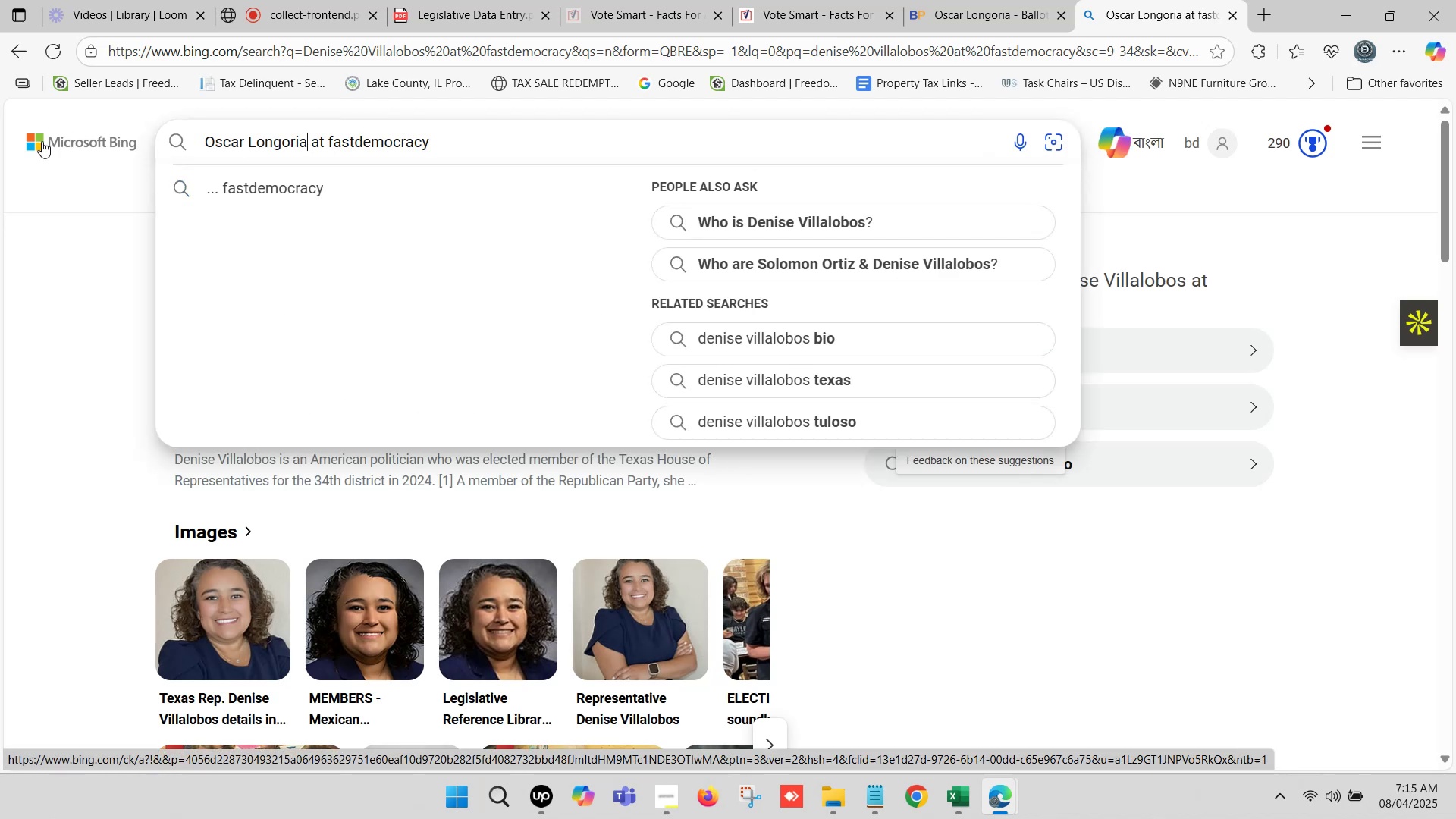 
right_click([361, 381])
 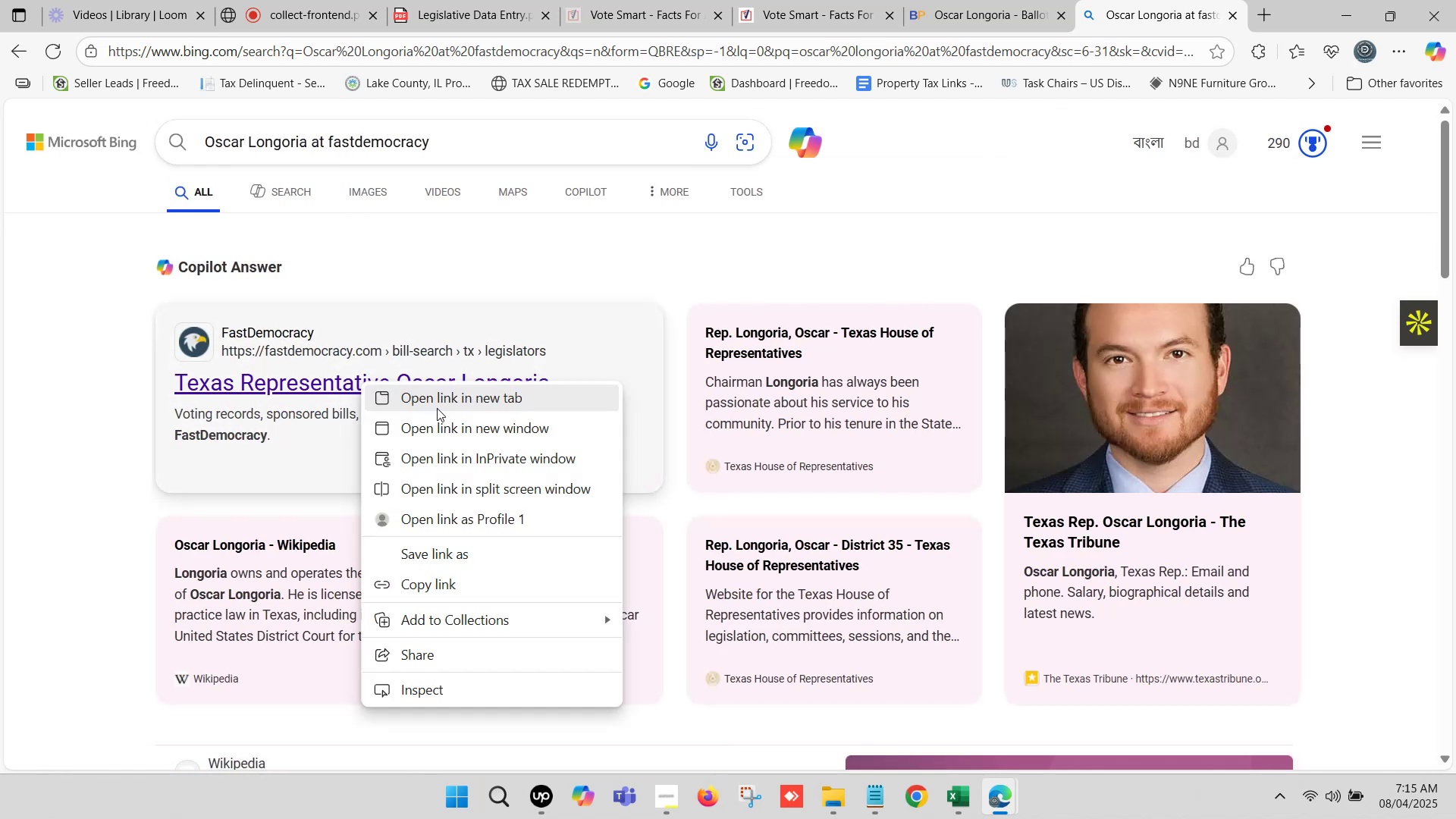 
left_click([440, 400])
 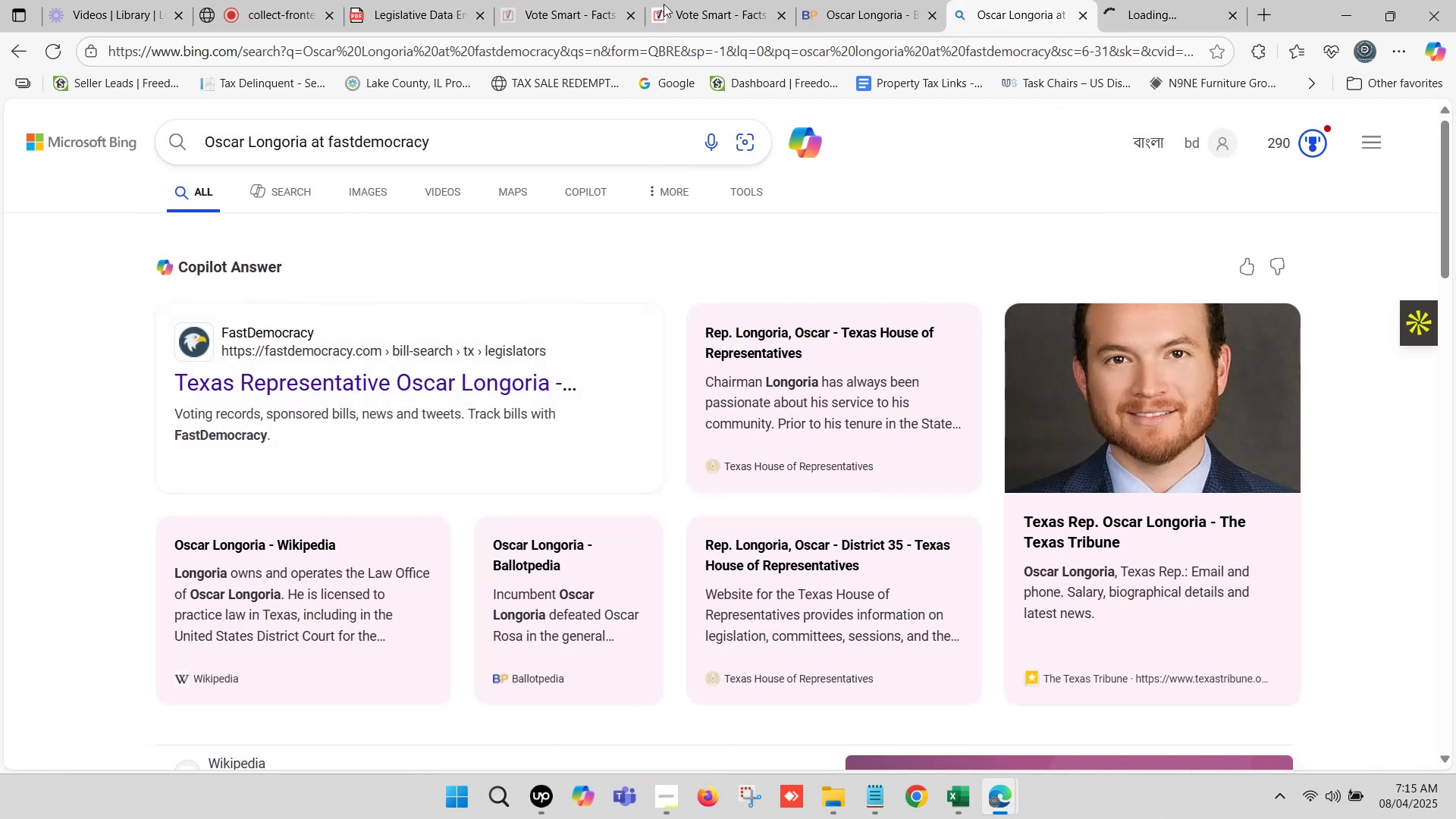 
left_click([839, 0])
 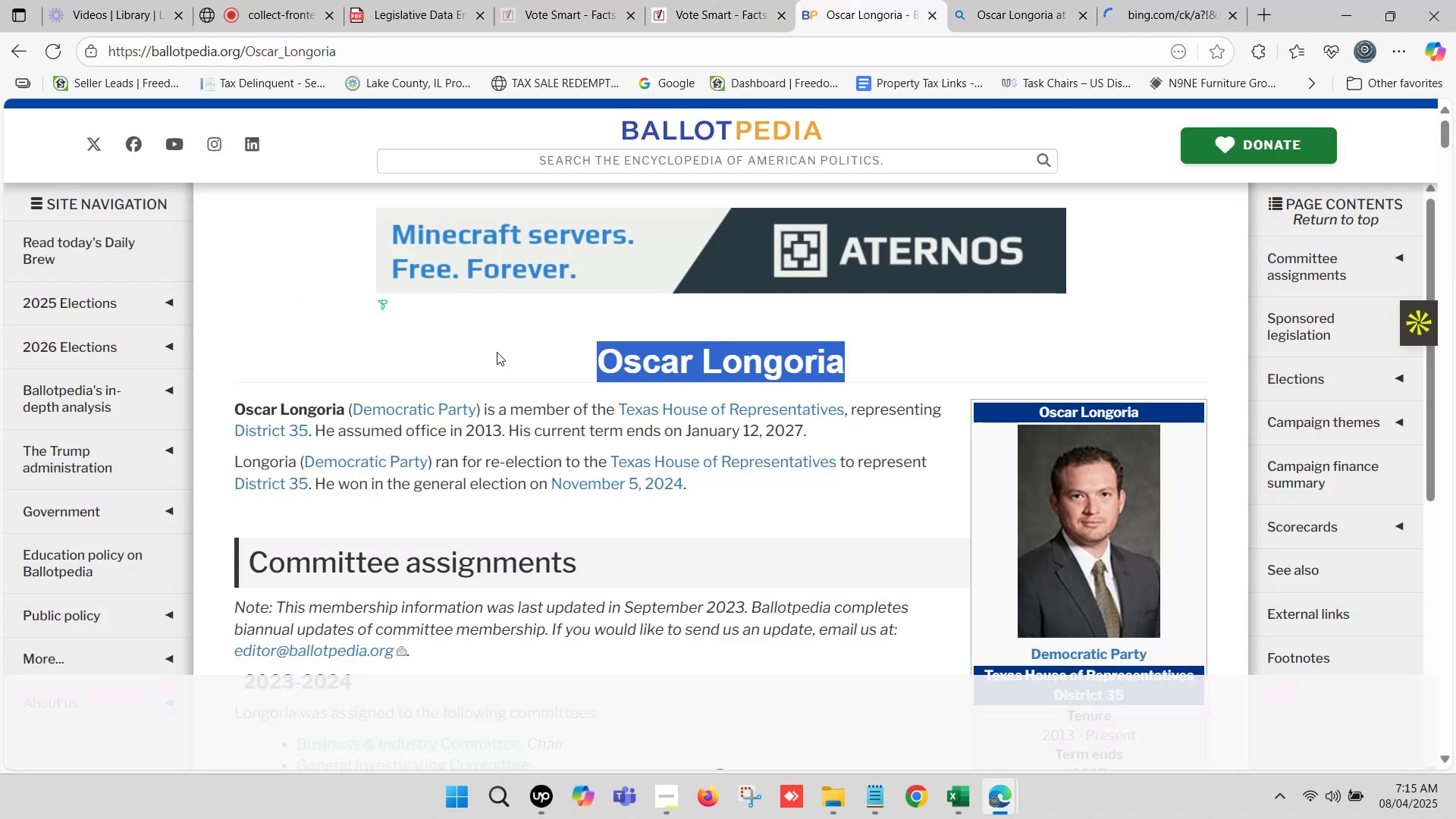 
key(Control+ControlLeft)
 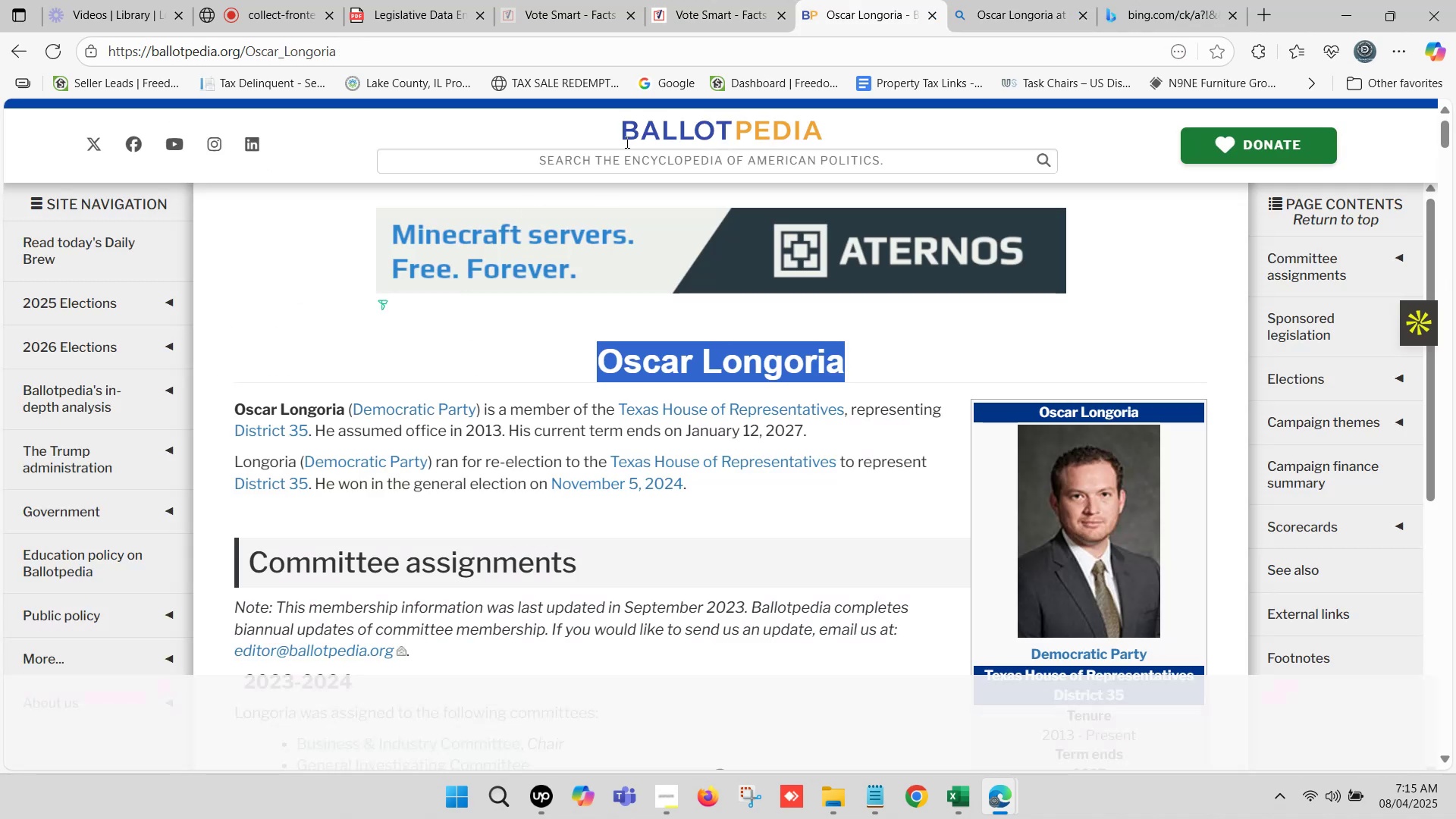 
key(Control+C)
 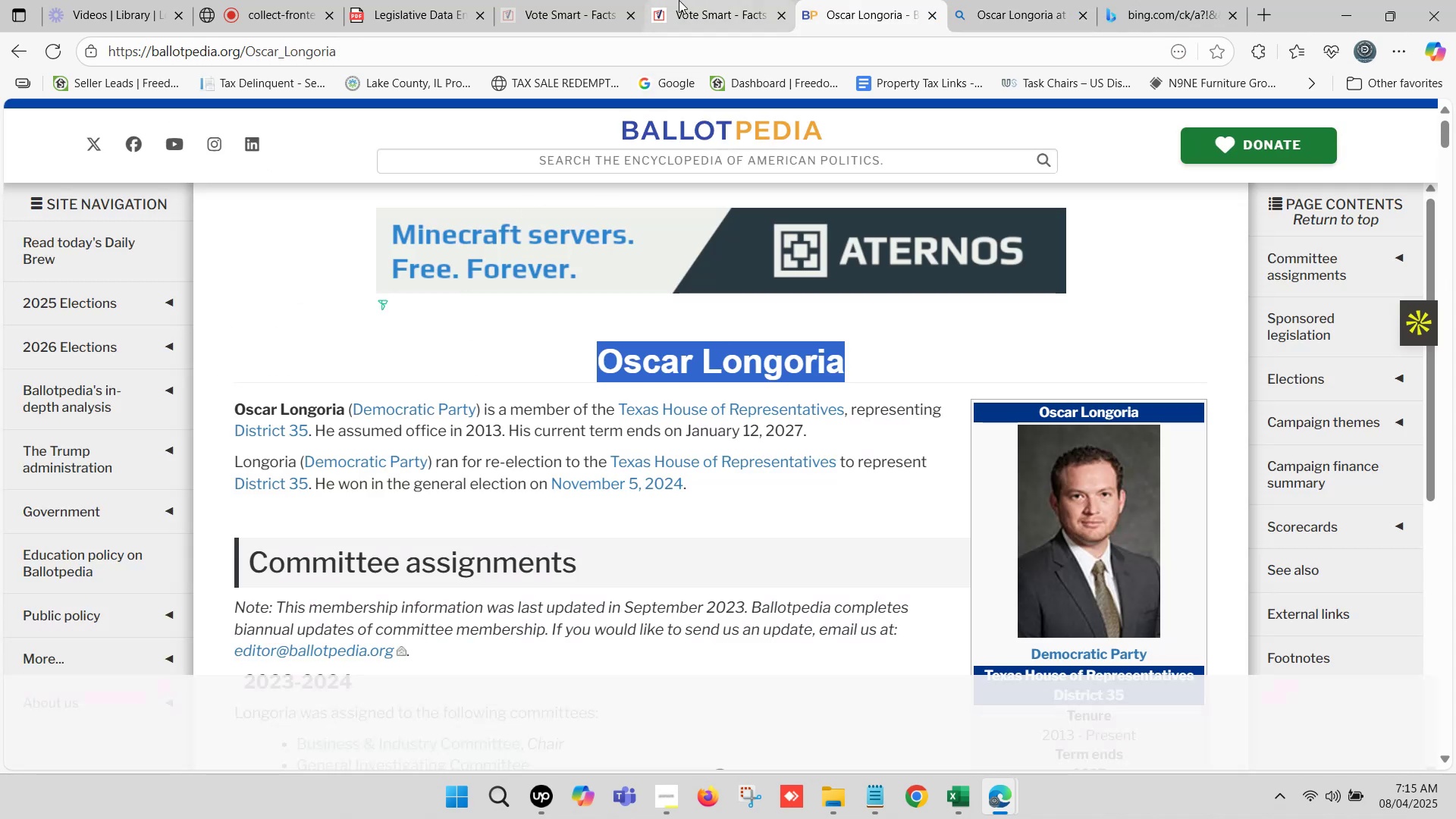 
left_click([690, 0])
 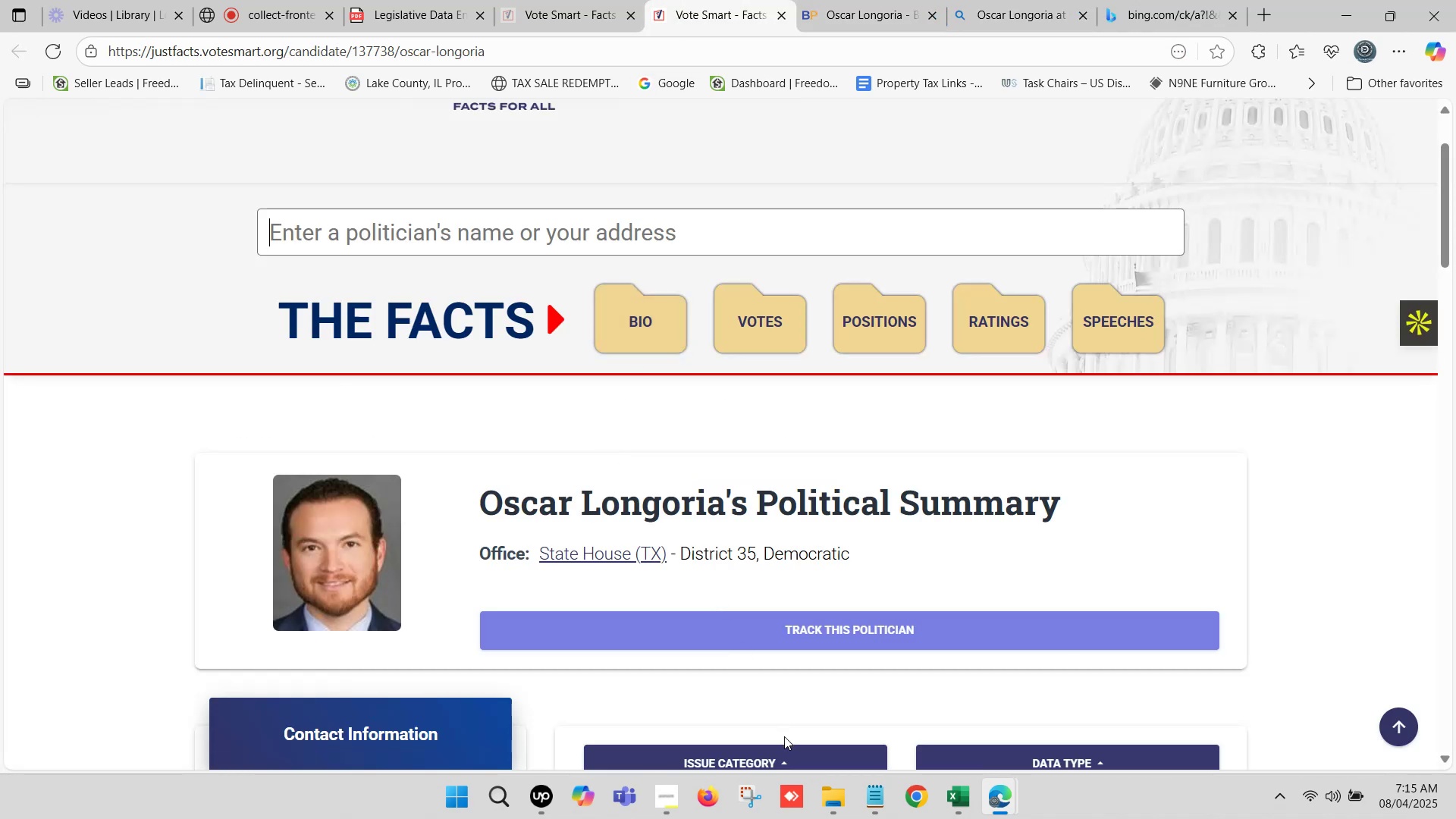 
scroll: coordinate [757, 681], scroll_direction: down, amount: 1.0
 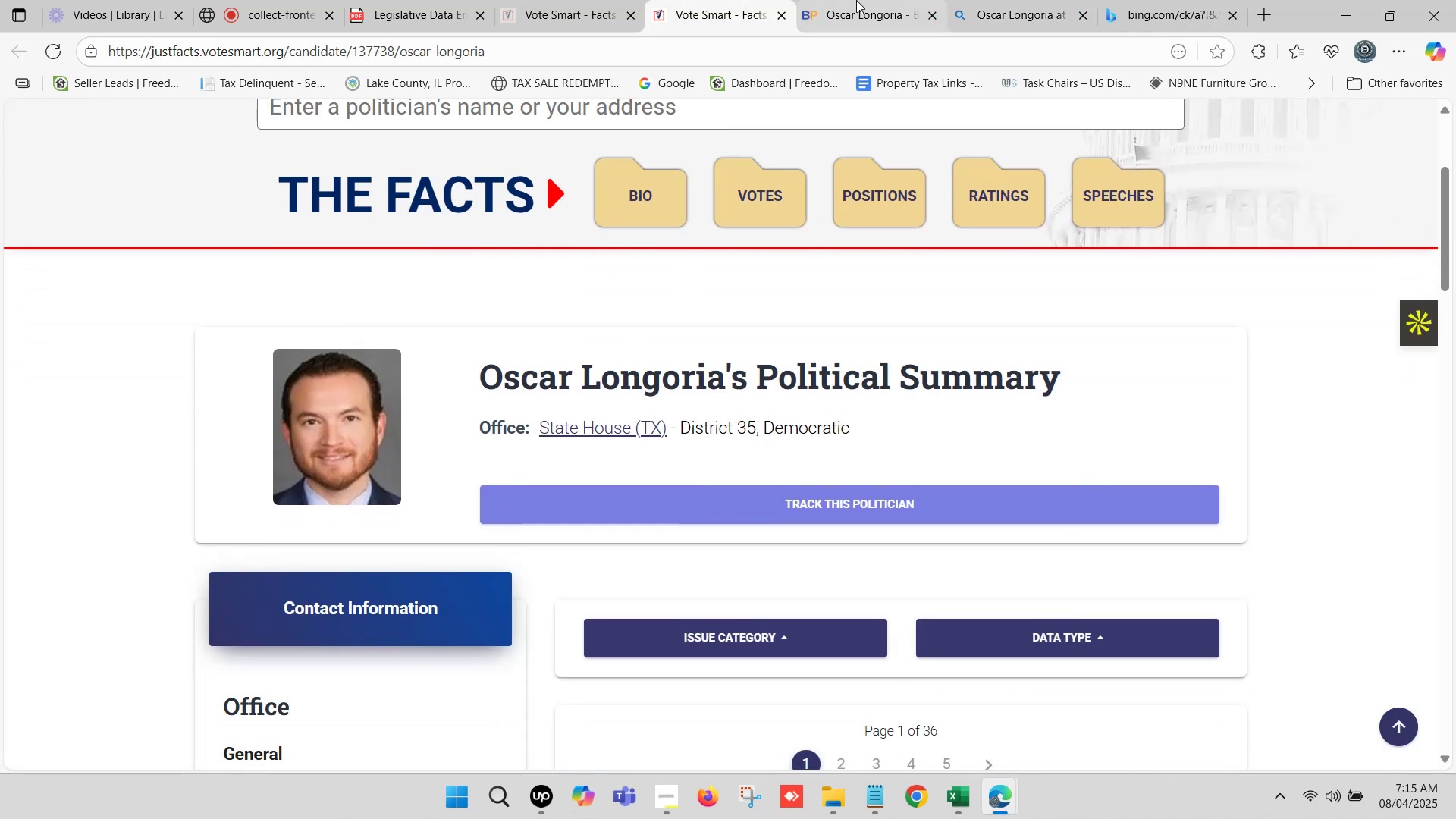 
left_click([859, 0])
 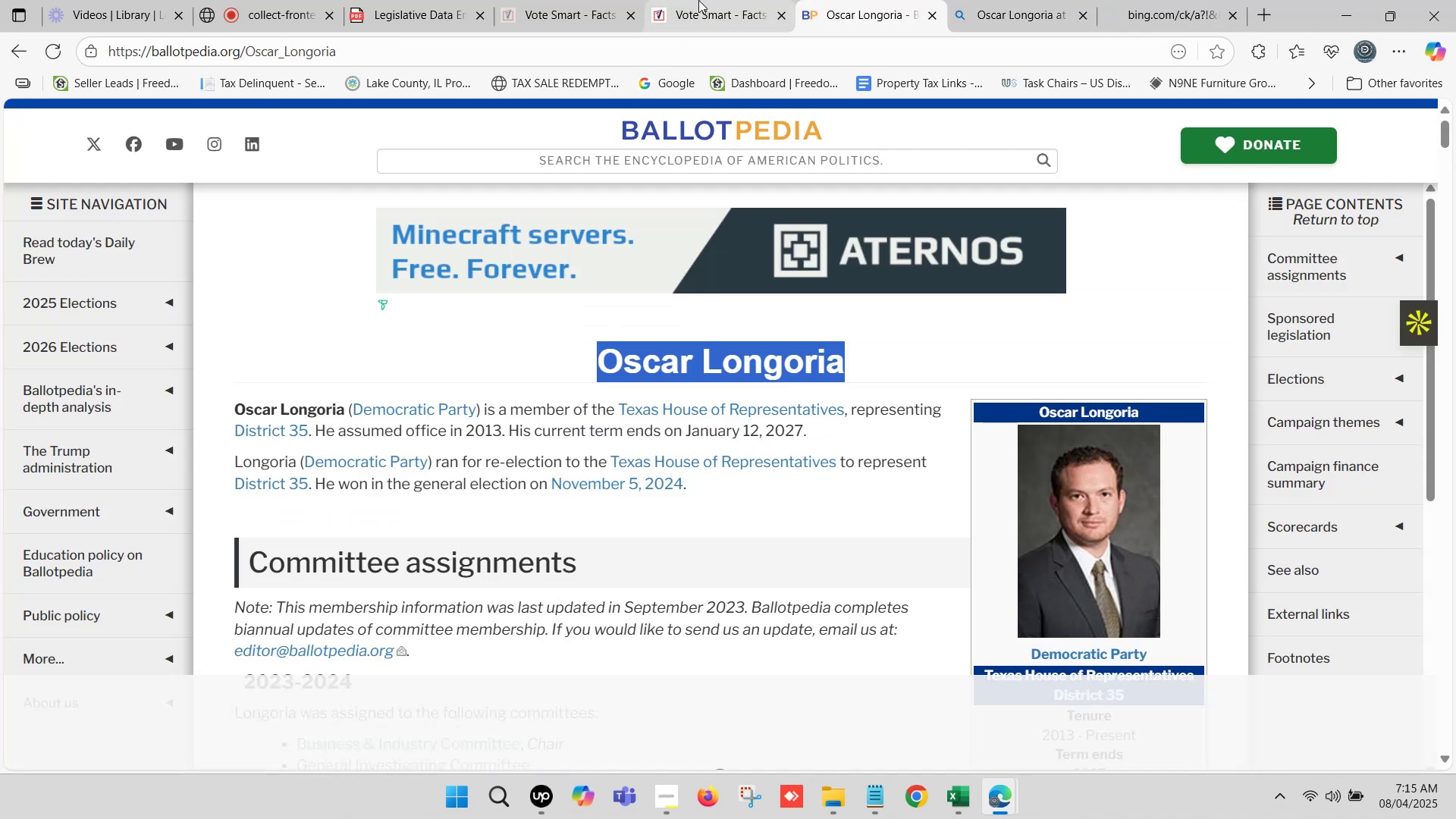 
left_click([695, 0])
 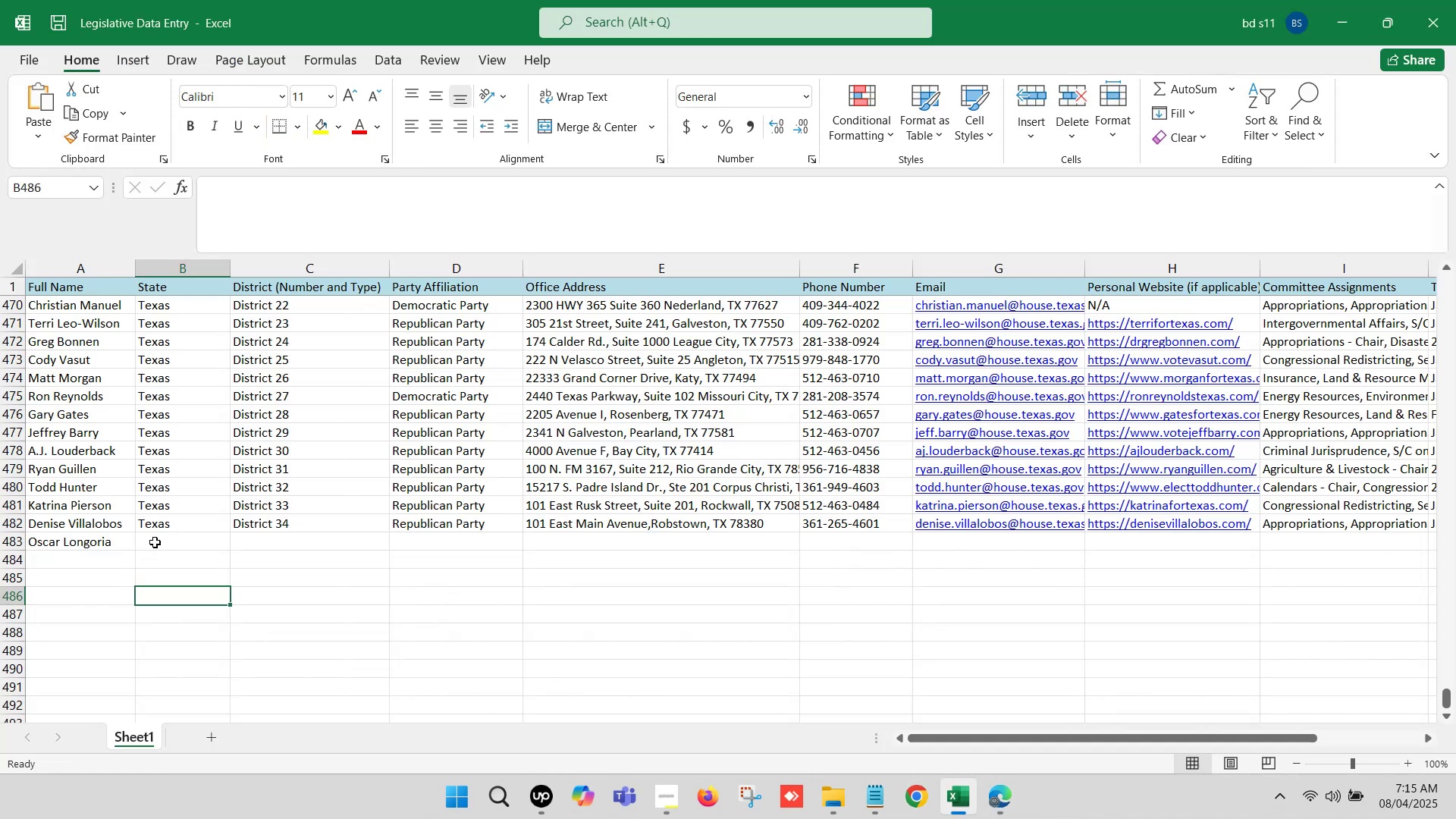 
left_click_drag(start_coordinate=[168, 524], to_coordinate=[239, 524])
 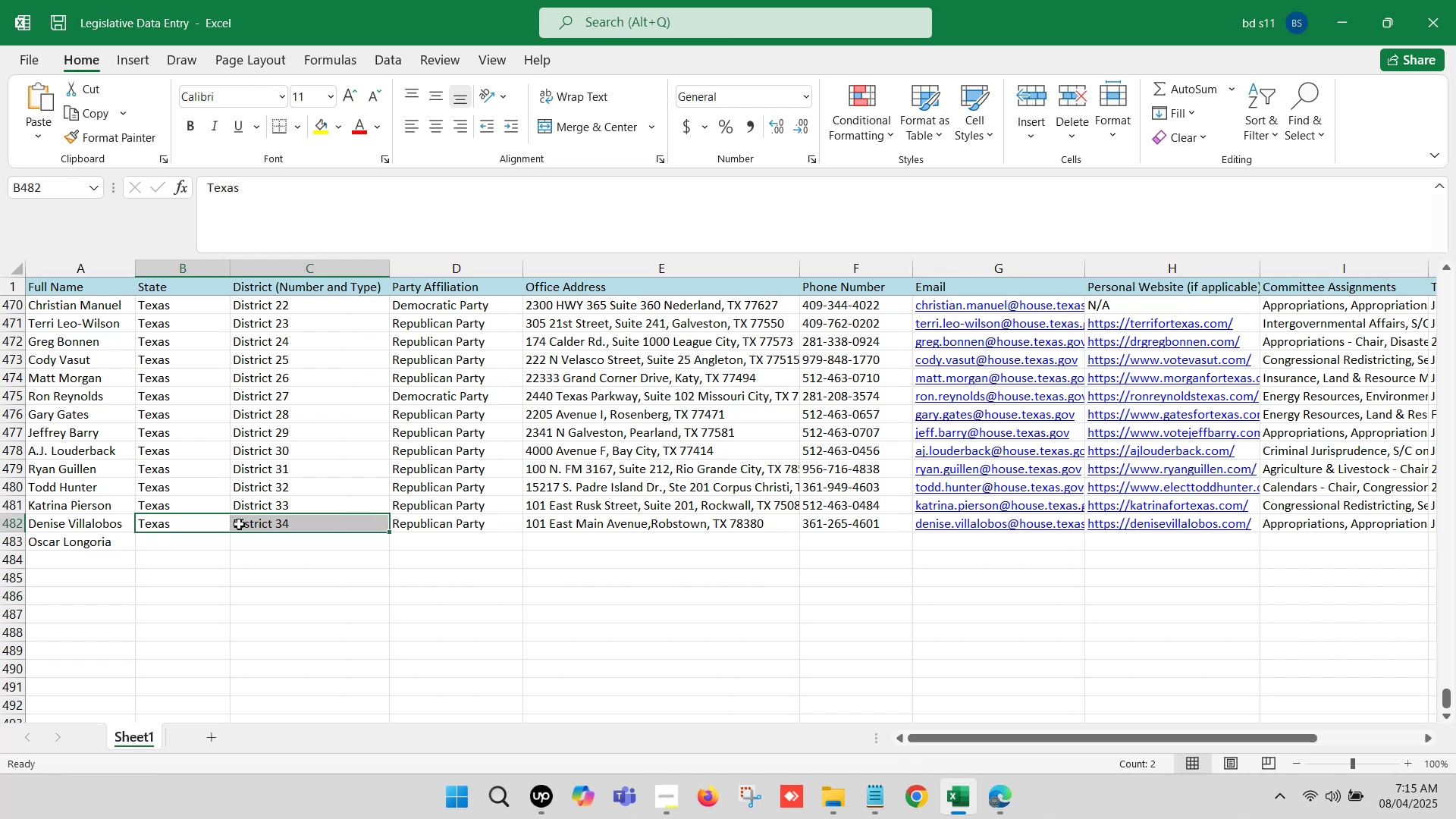 
key(Control+C)
 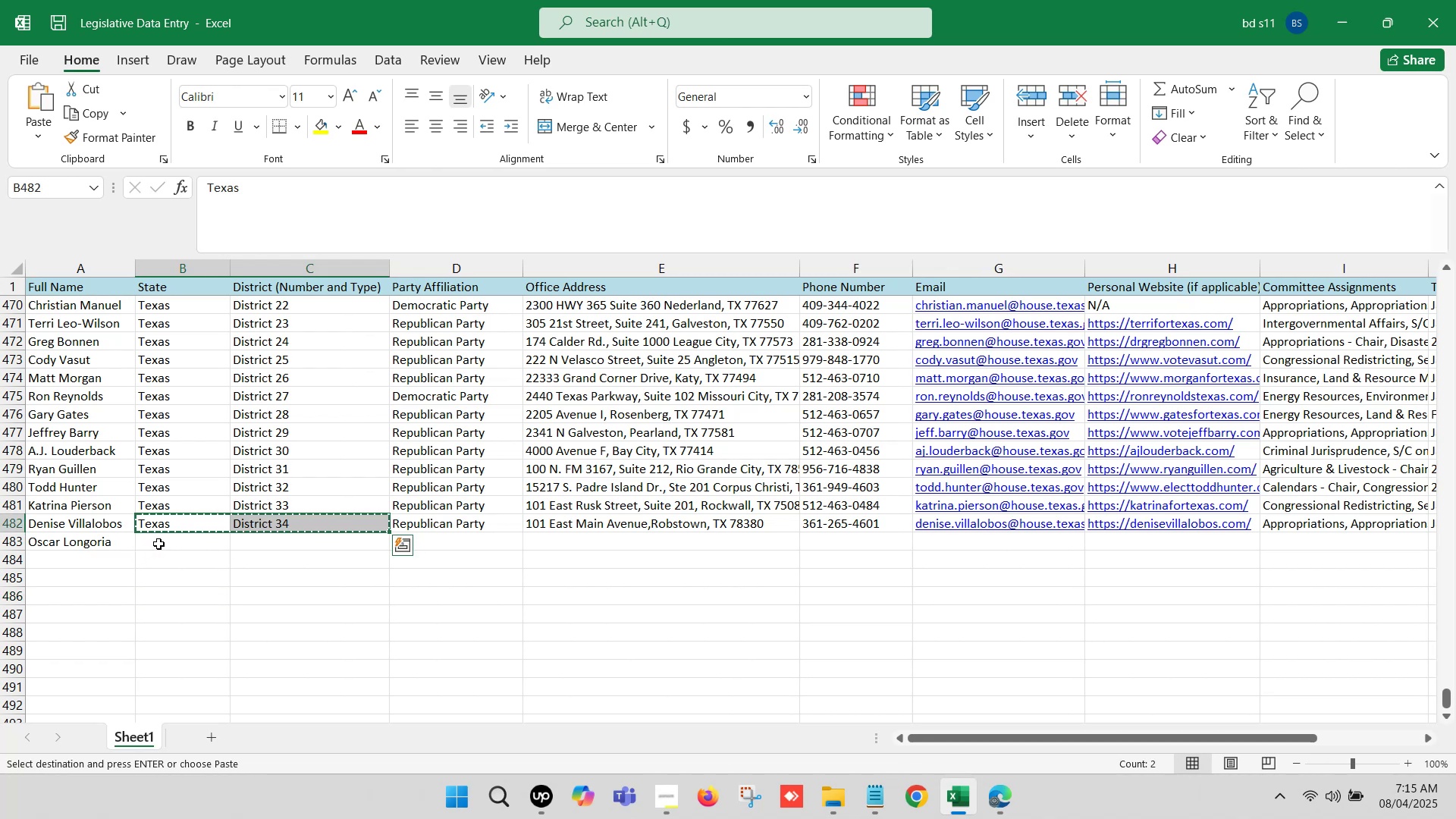 
key(Control+V)
 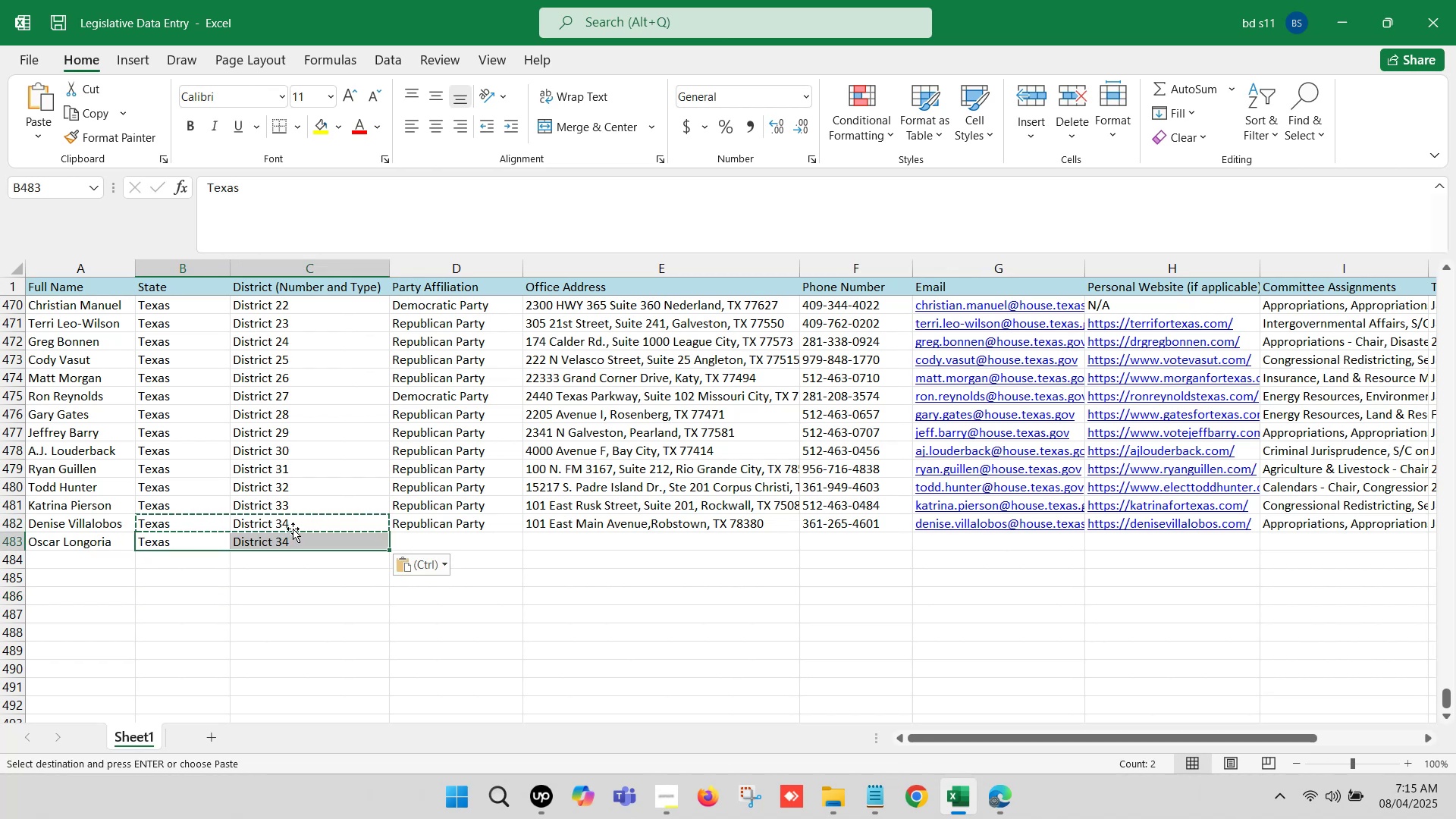 
left_click([300, 536])
 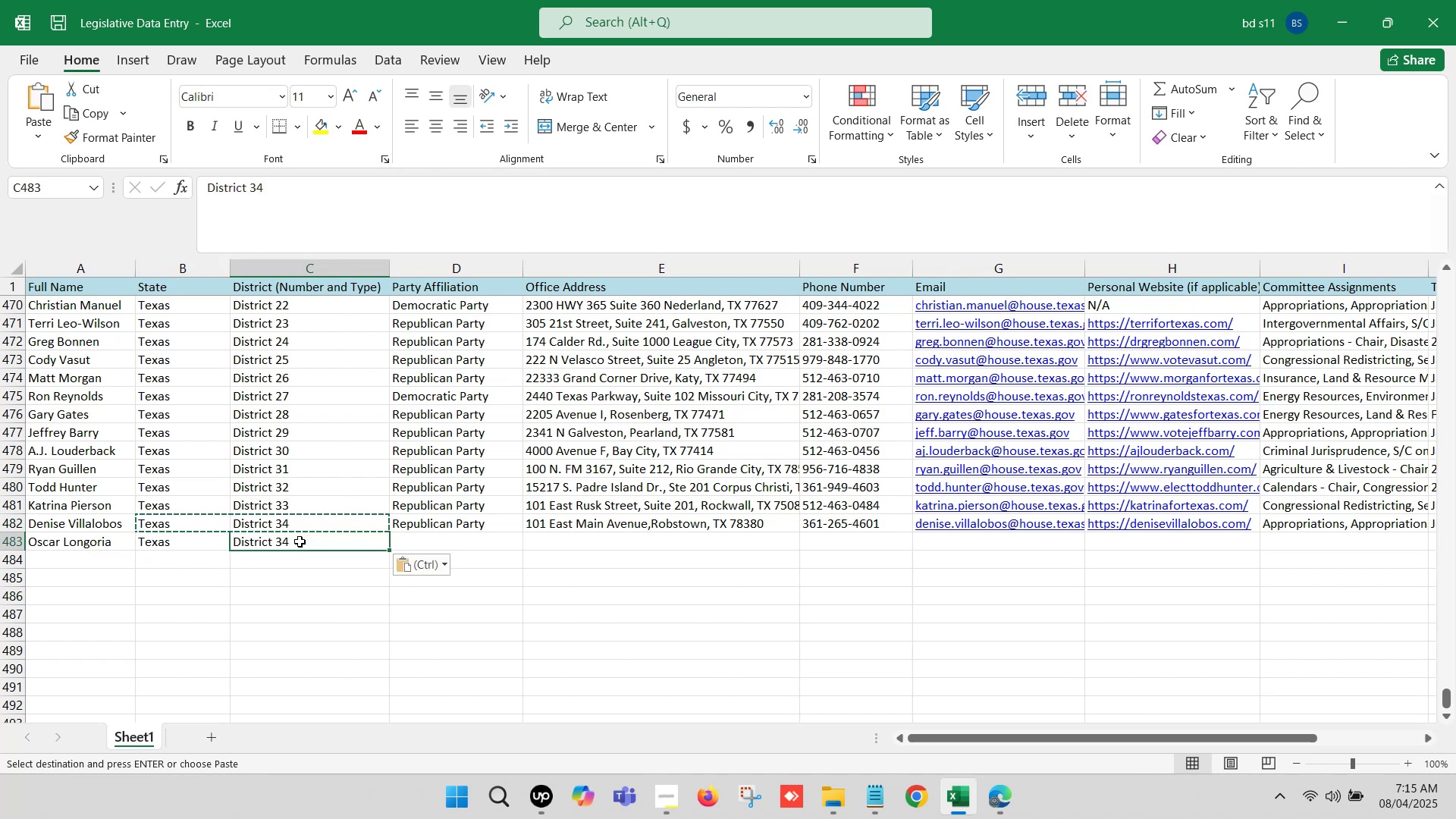 
double_click([300, 541])
 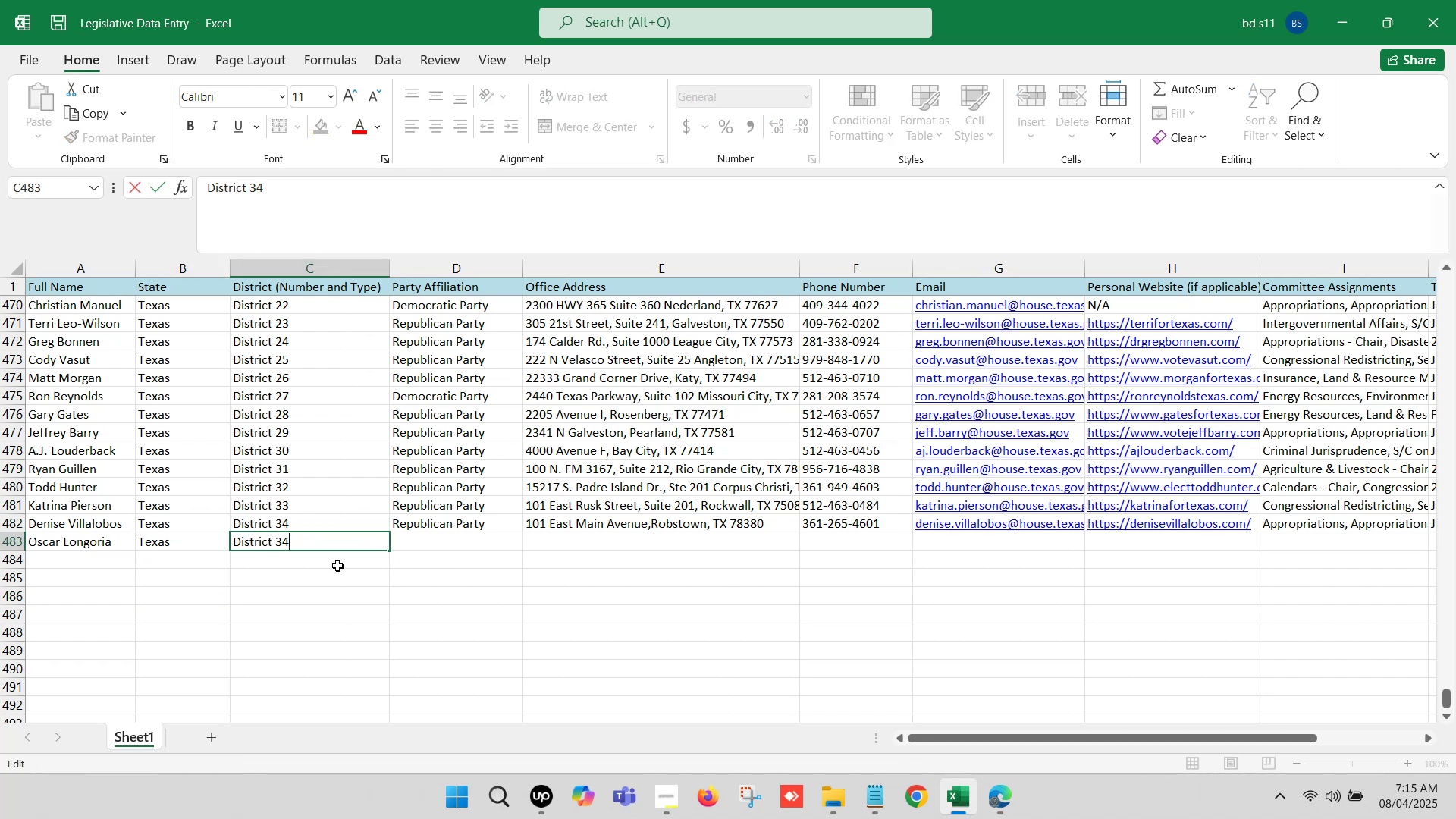 
key(Backspace)
 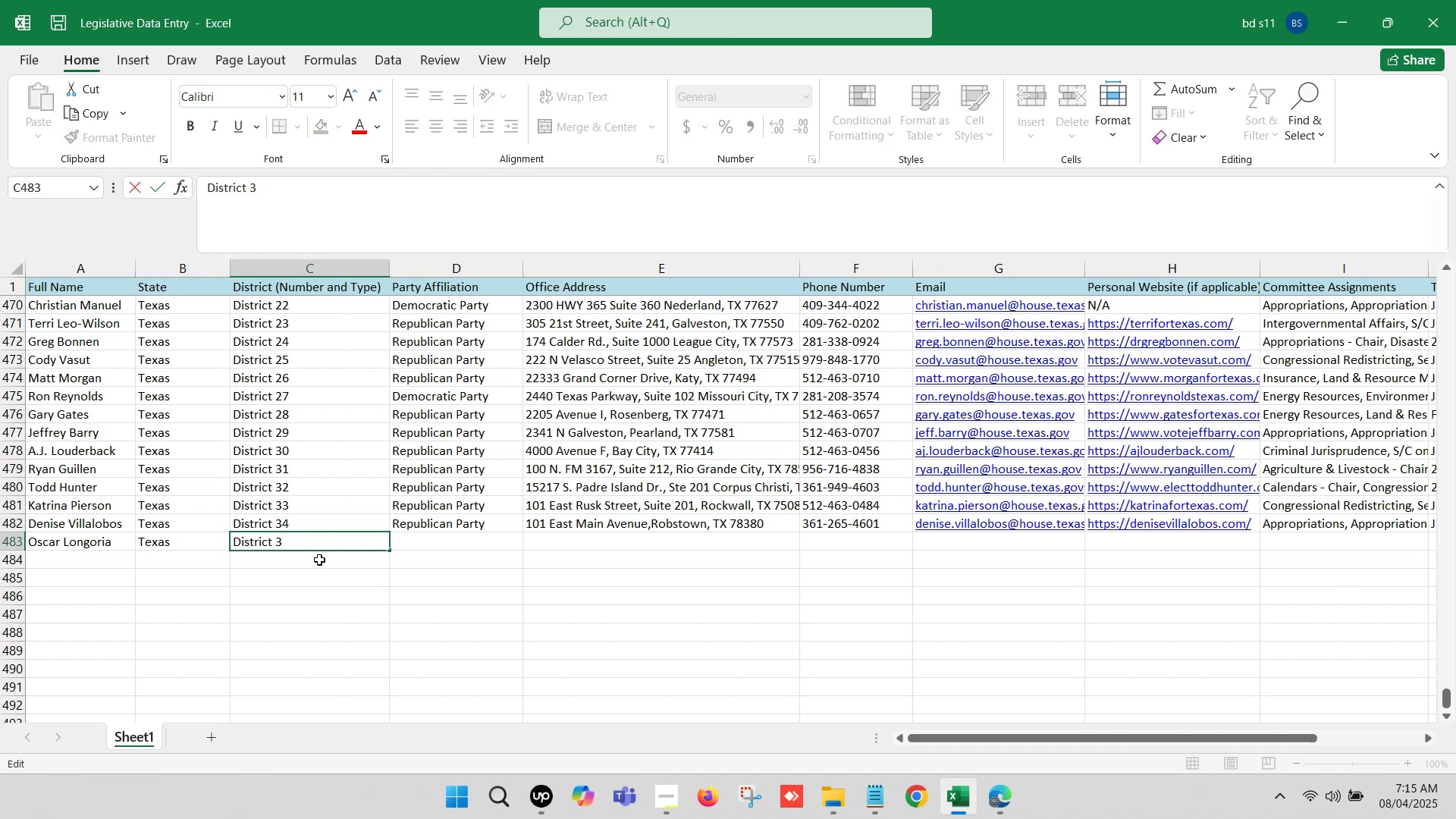 
key(5)
 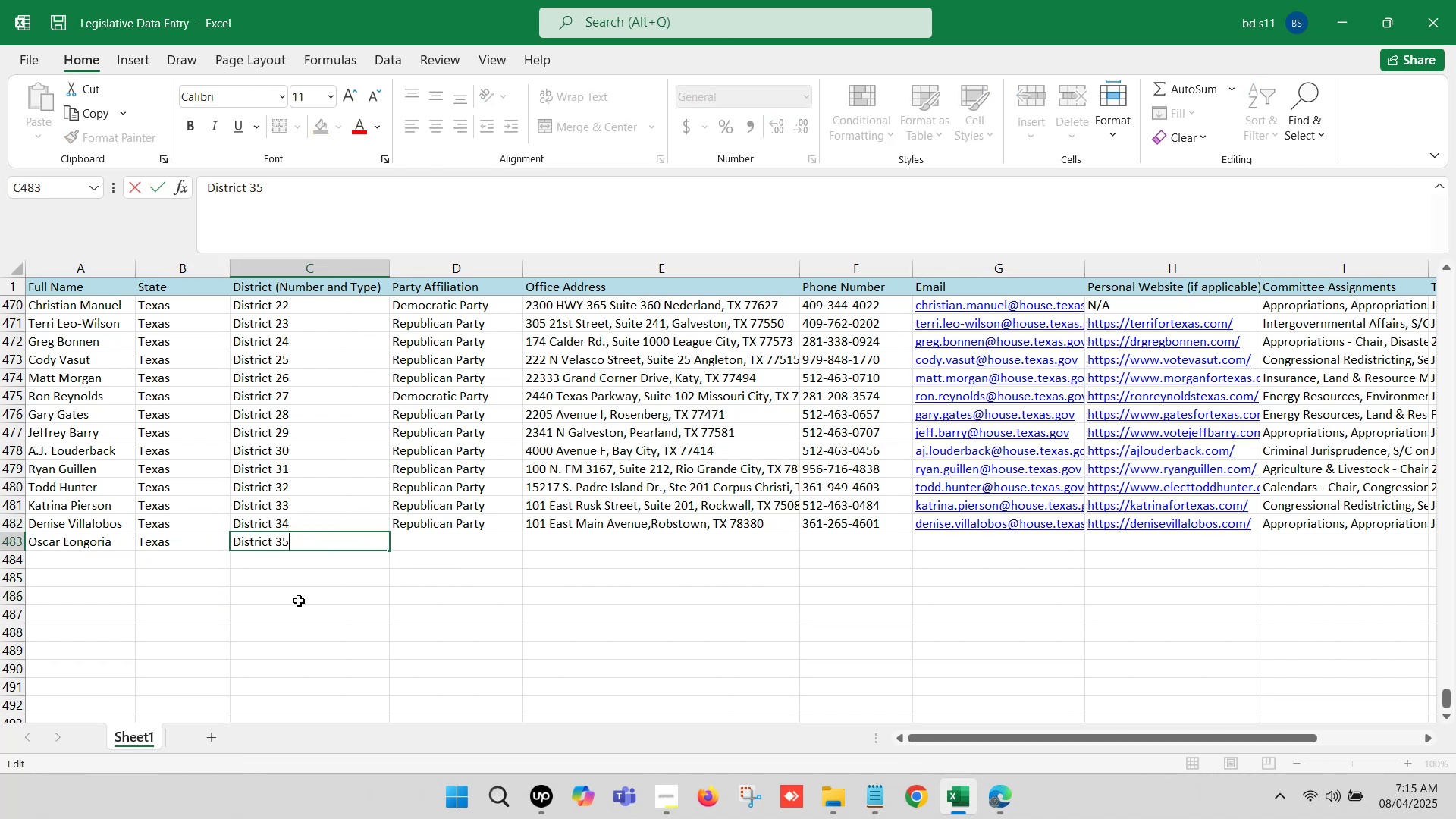 
left_click([283, 614])
 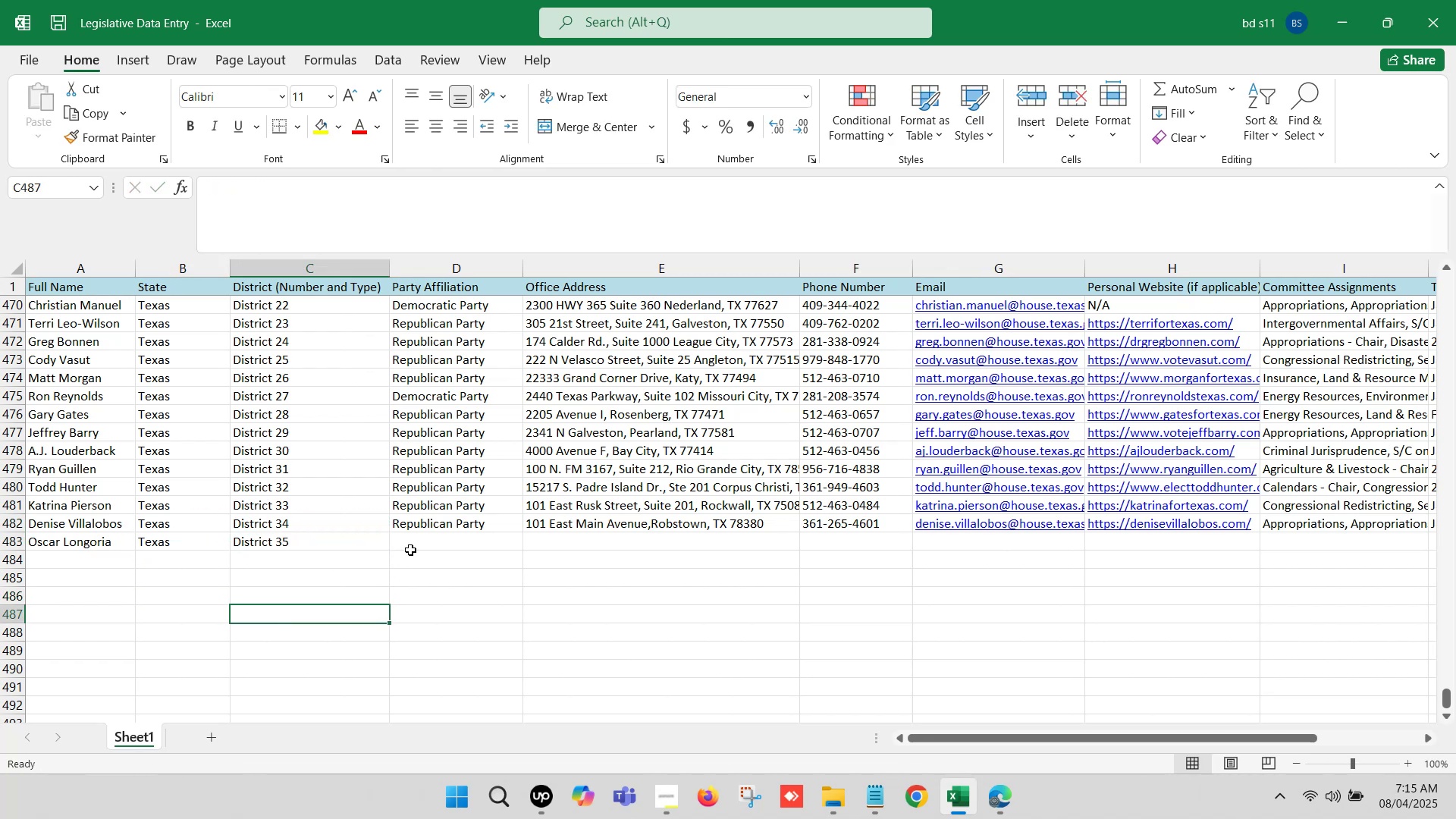 
left_click([416, 541])
 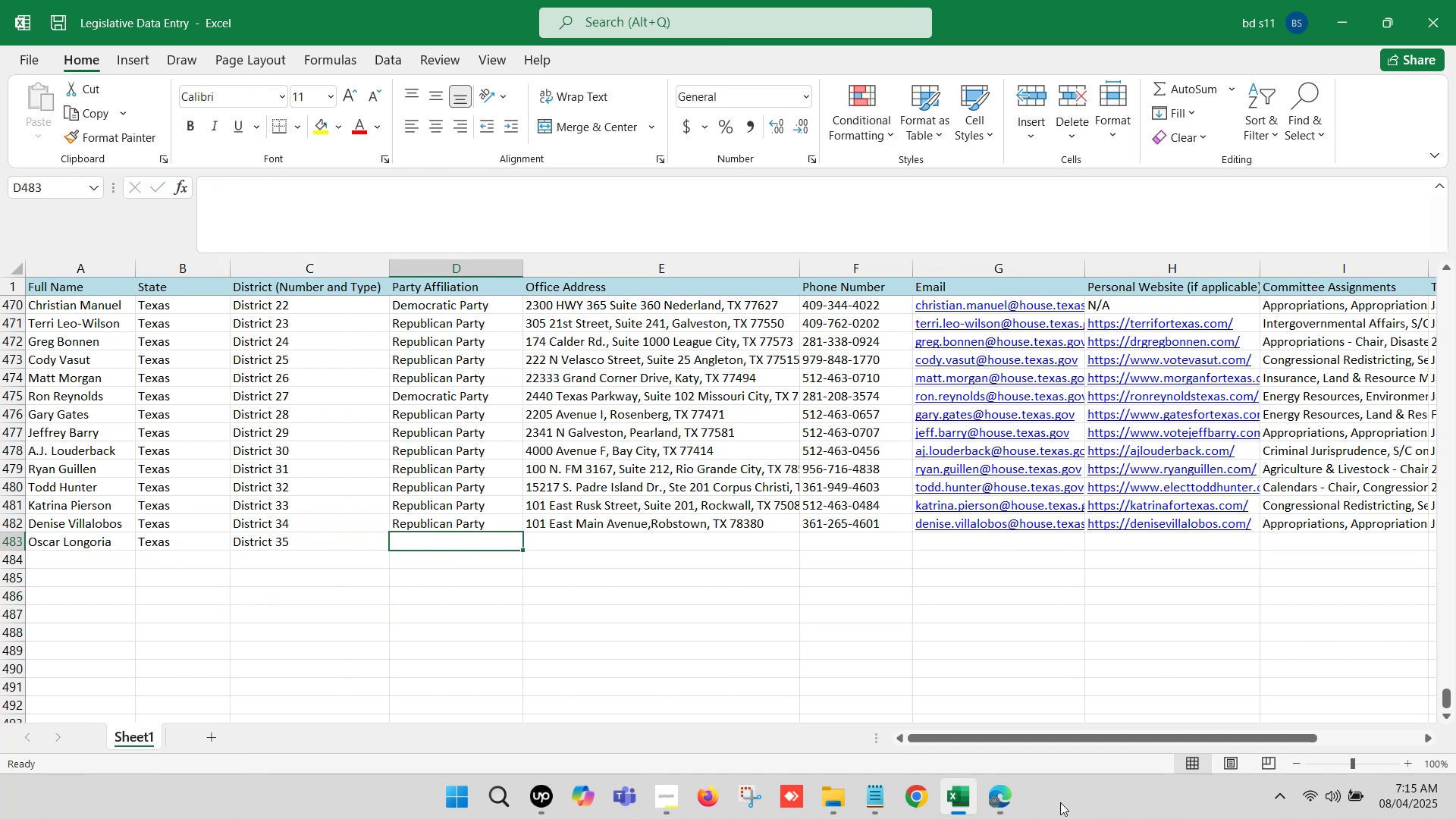 
left_click([1011, 799])
 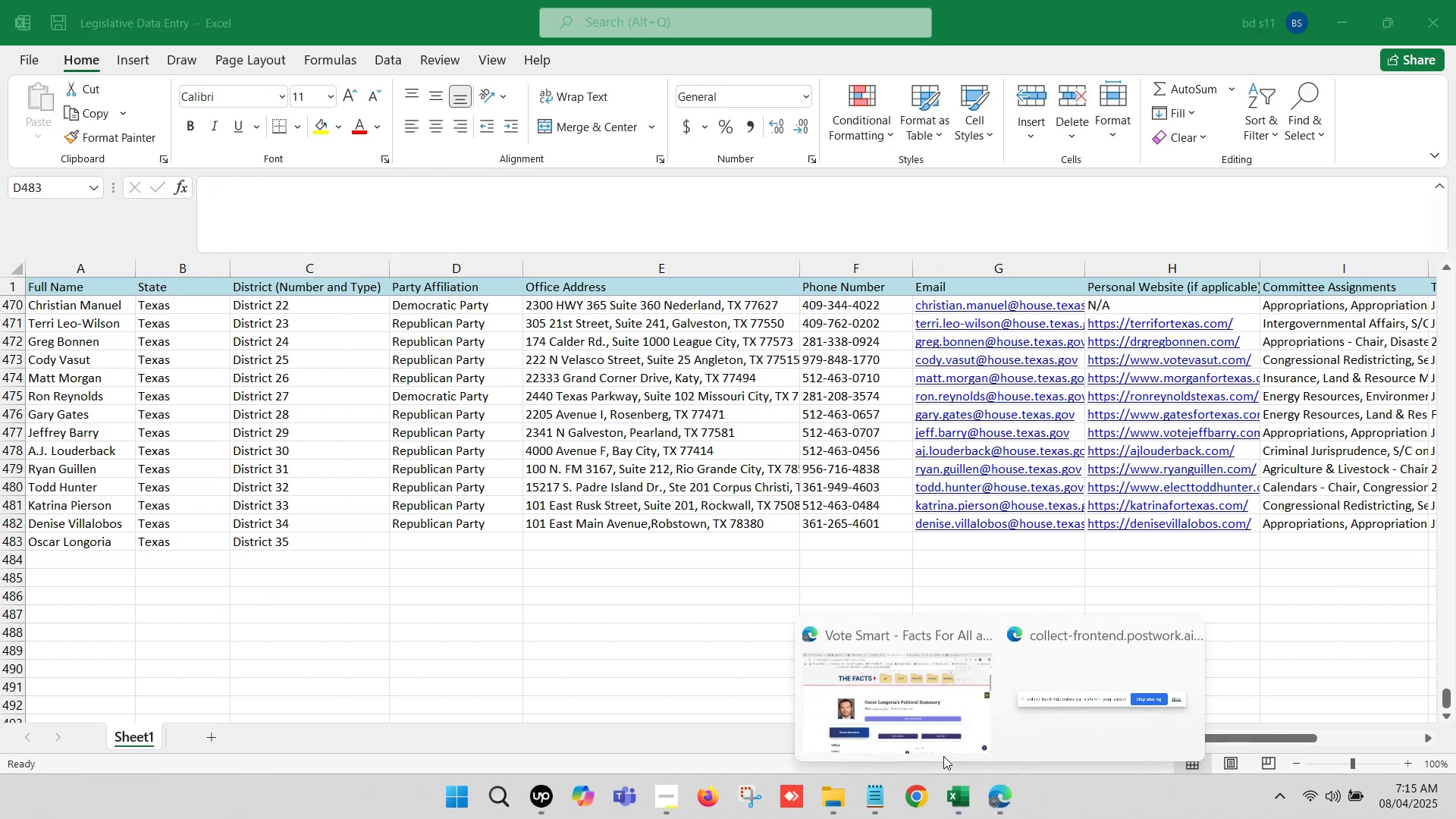 
left_click([895, 725])
 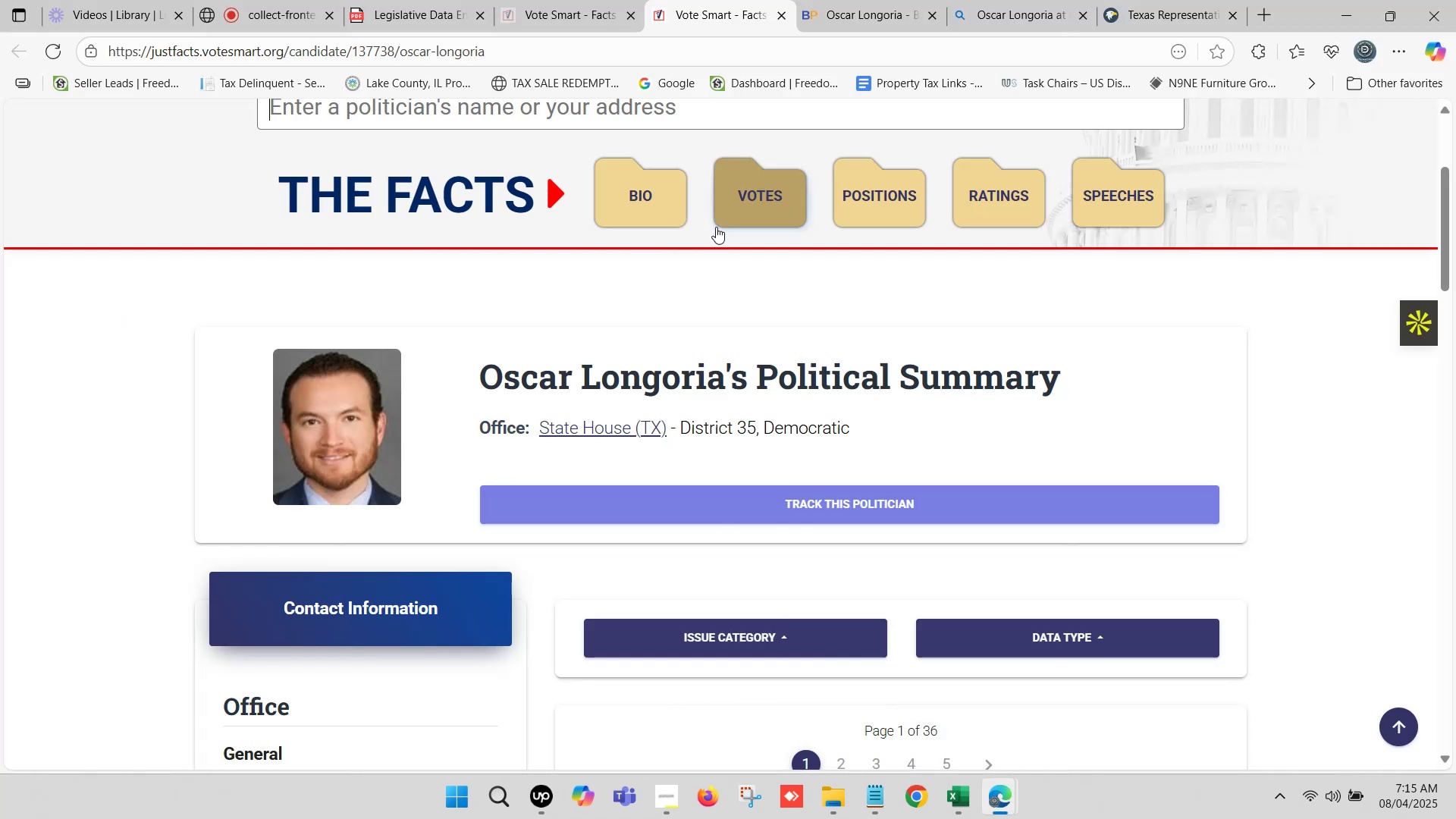 
scroll: coordinate [642, 377], scroll_direction: down, amount: 1.0
 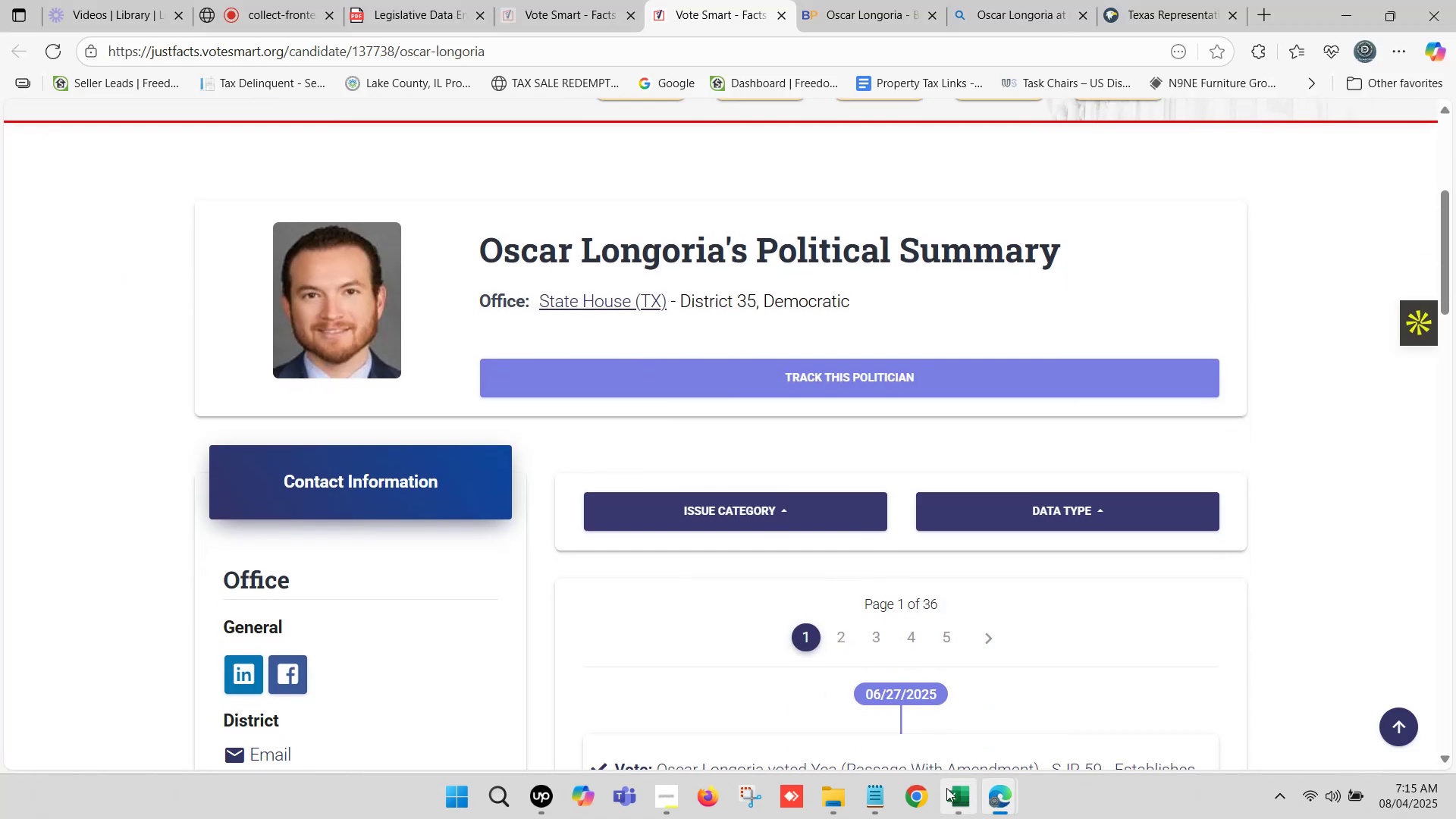 
left_click([948, 789])
 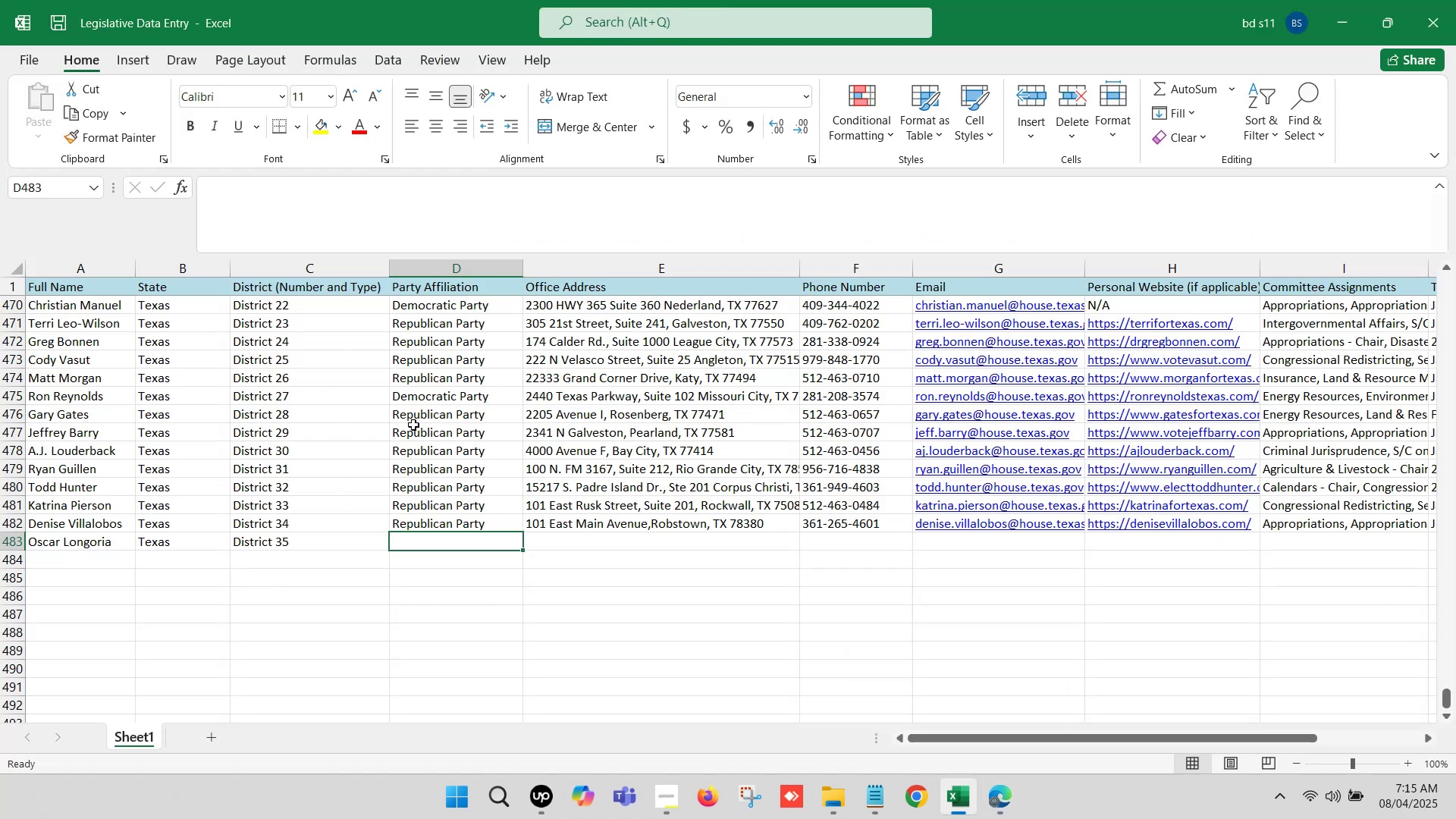 
left_click([410, 396])
 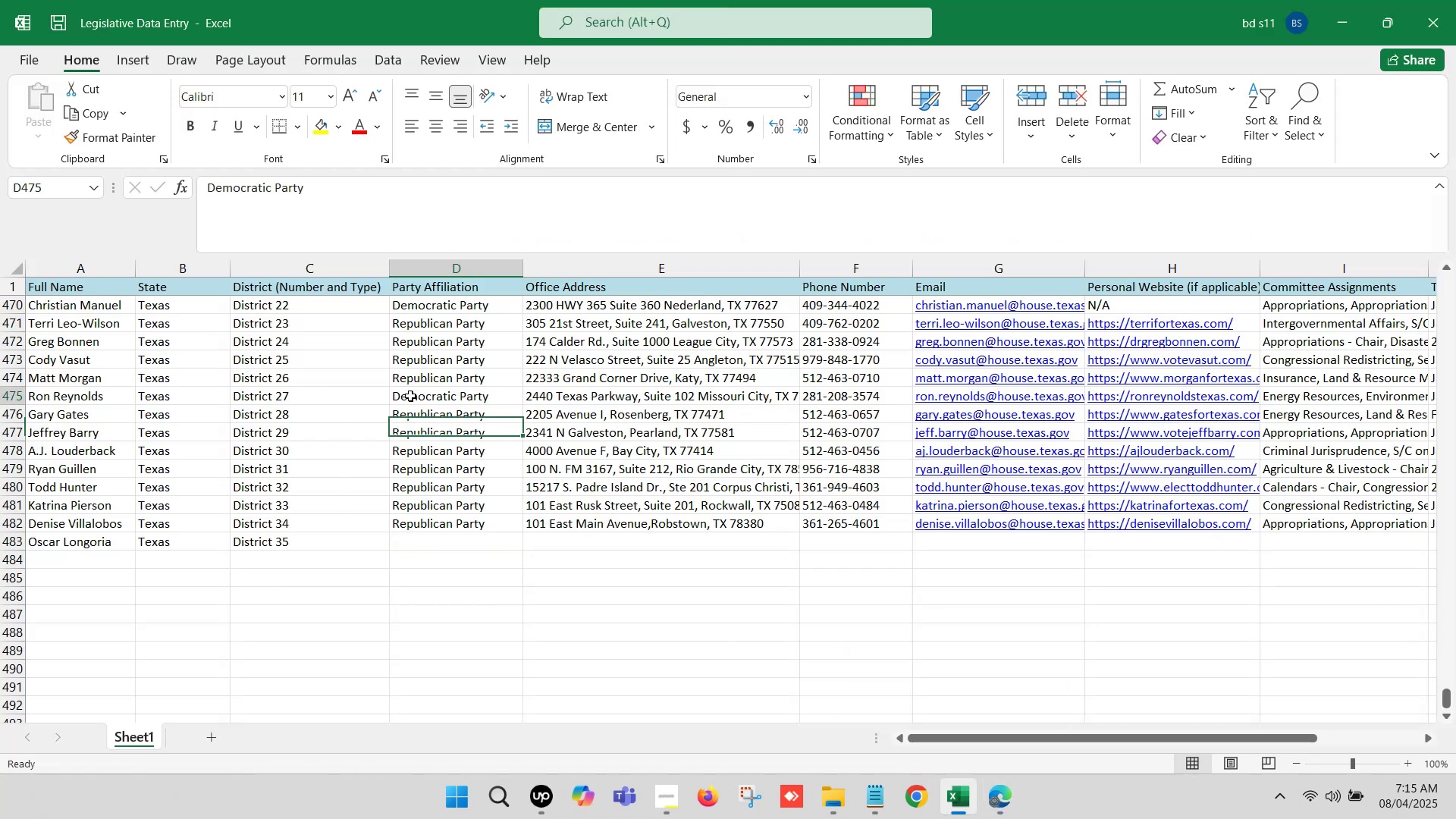 
key(Control+C)
 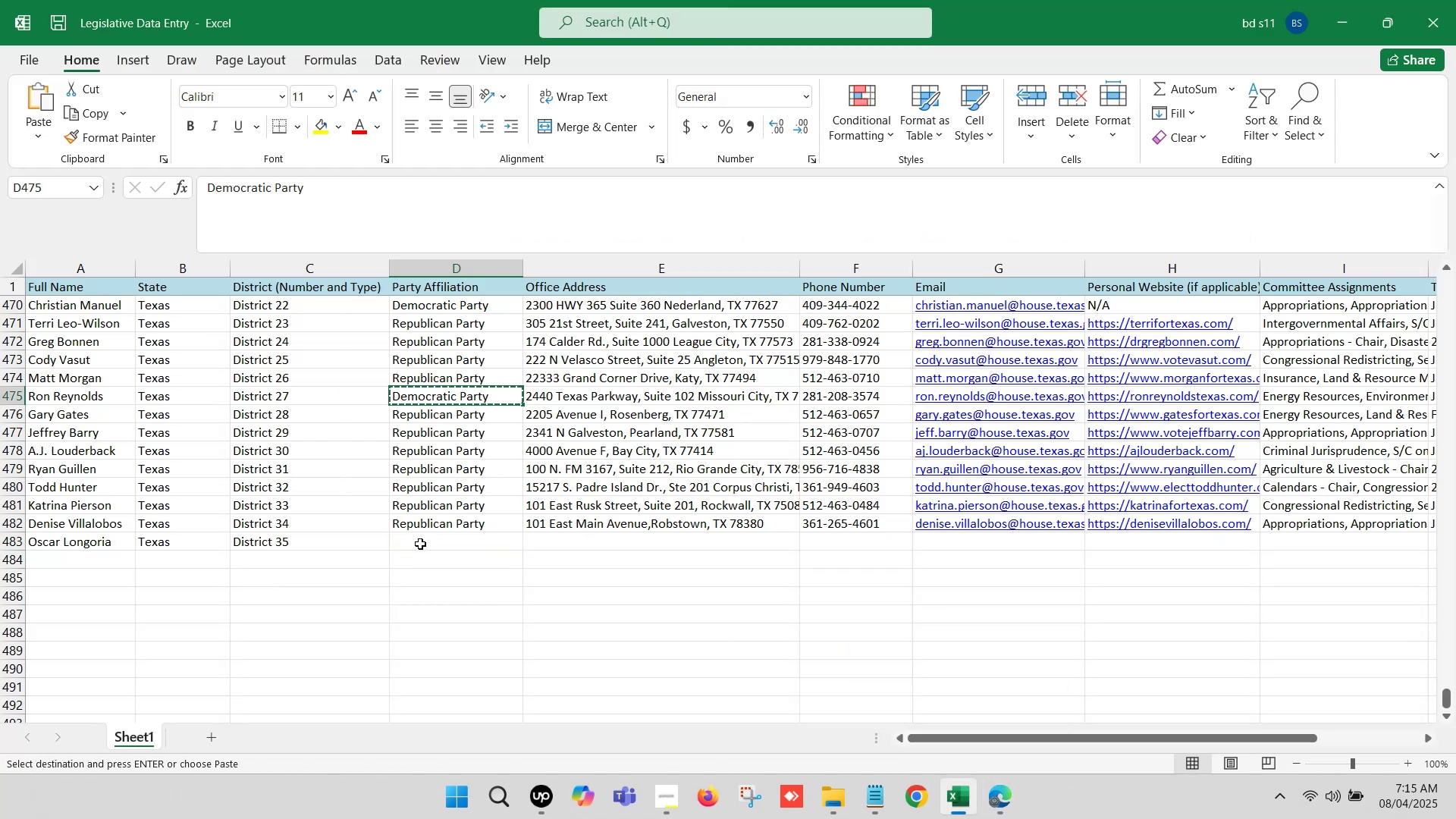 
left_click([420, 538])
 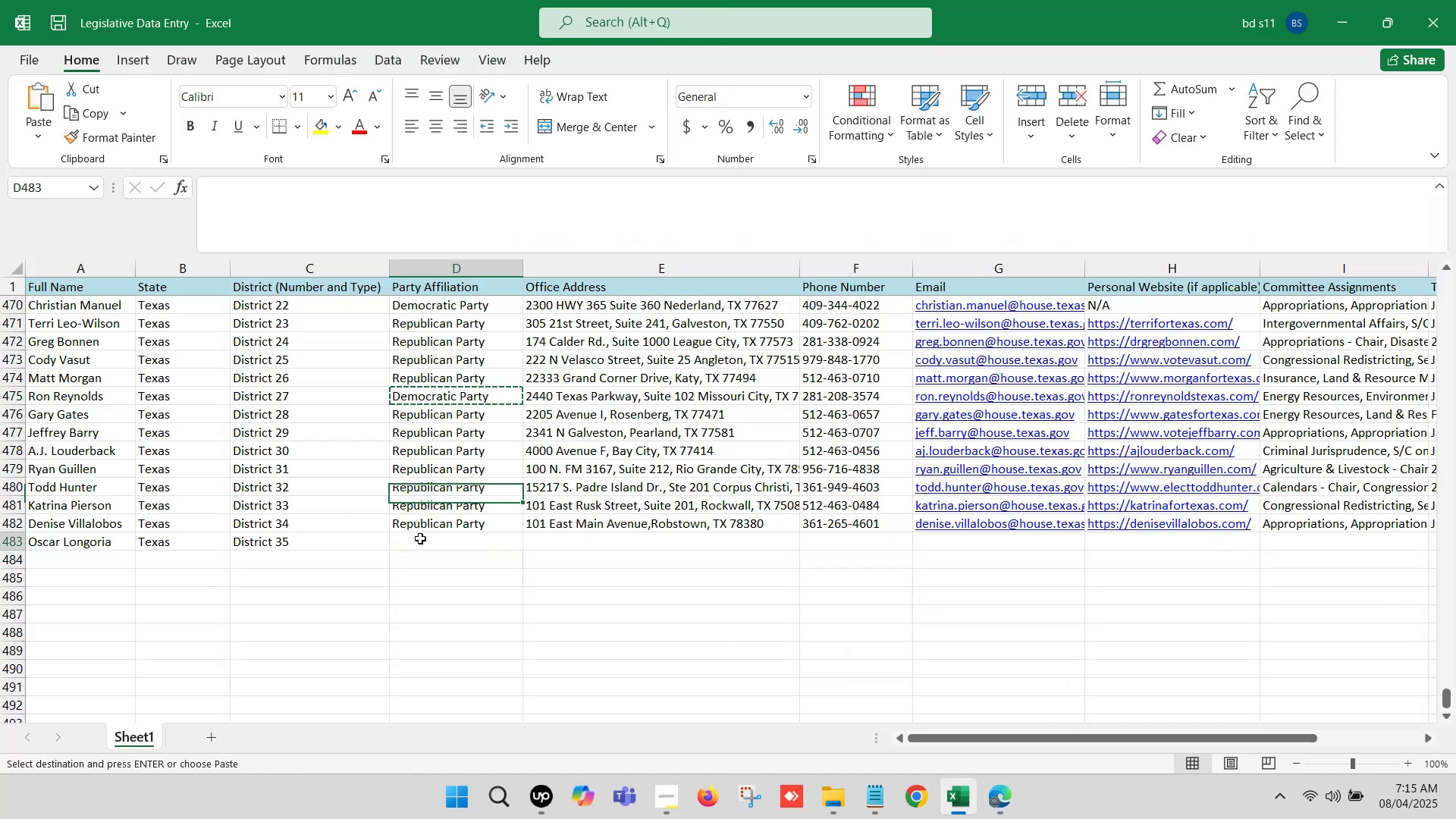 
key(Control+V)
 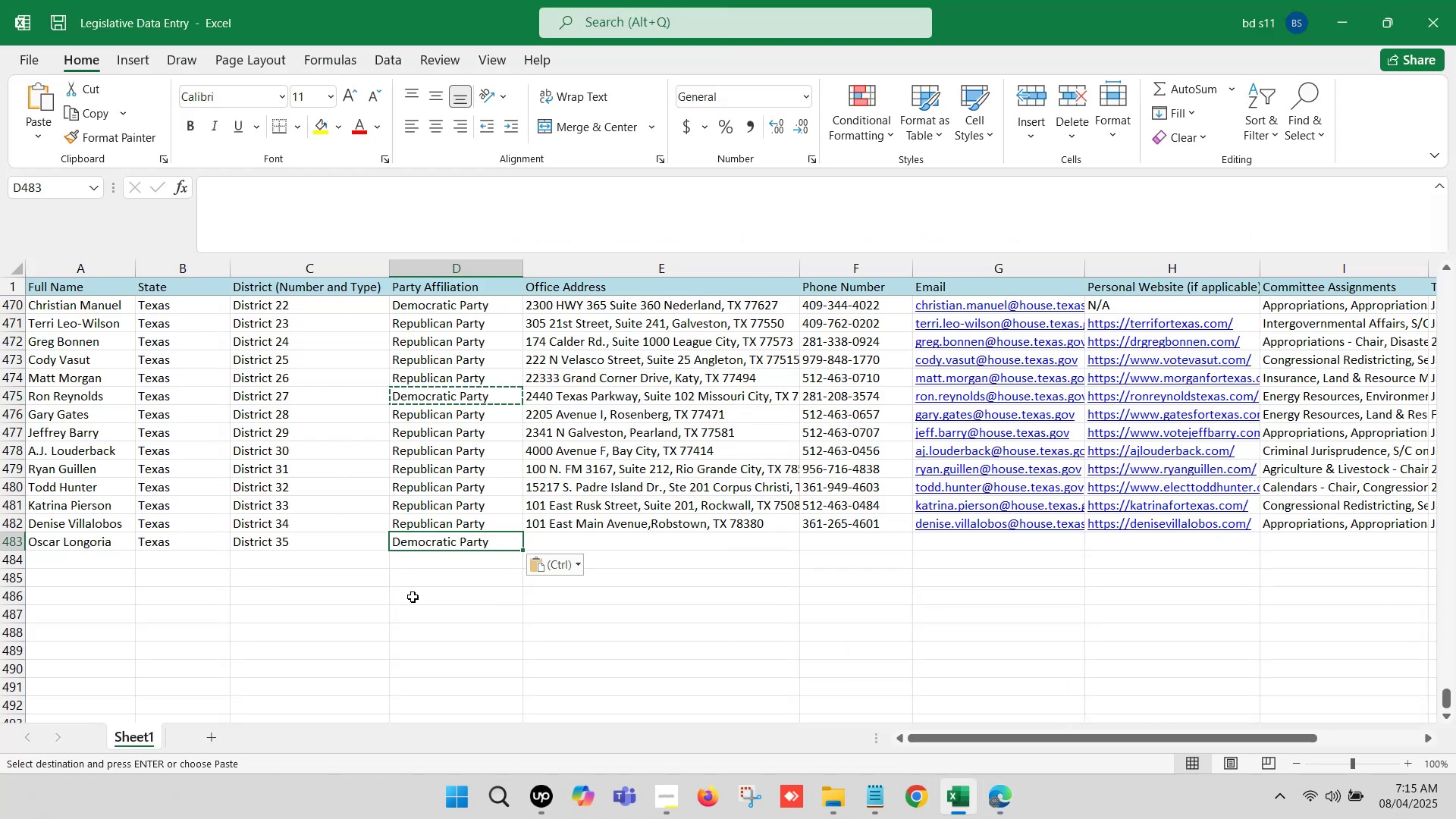 
left_click([405, 600])
 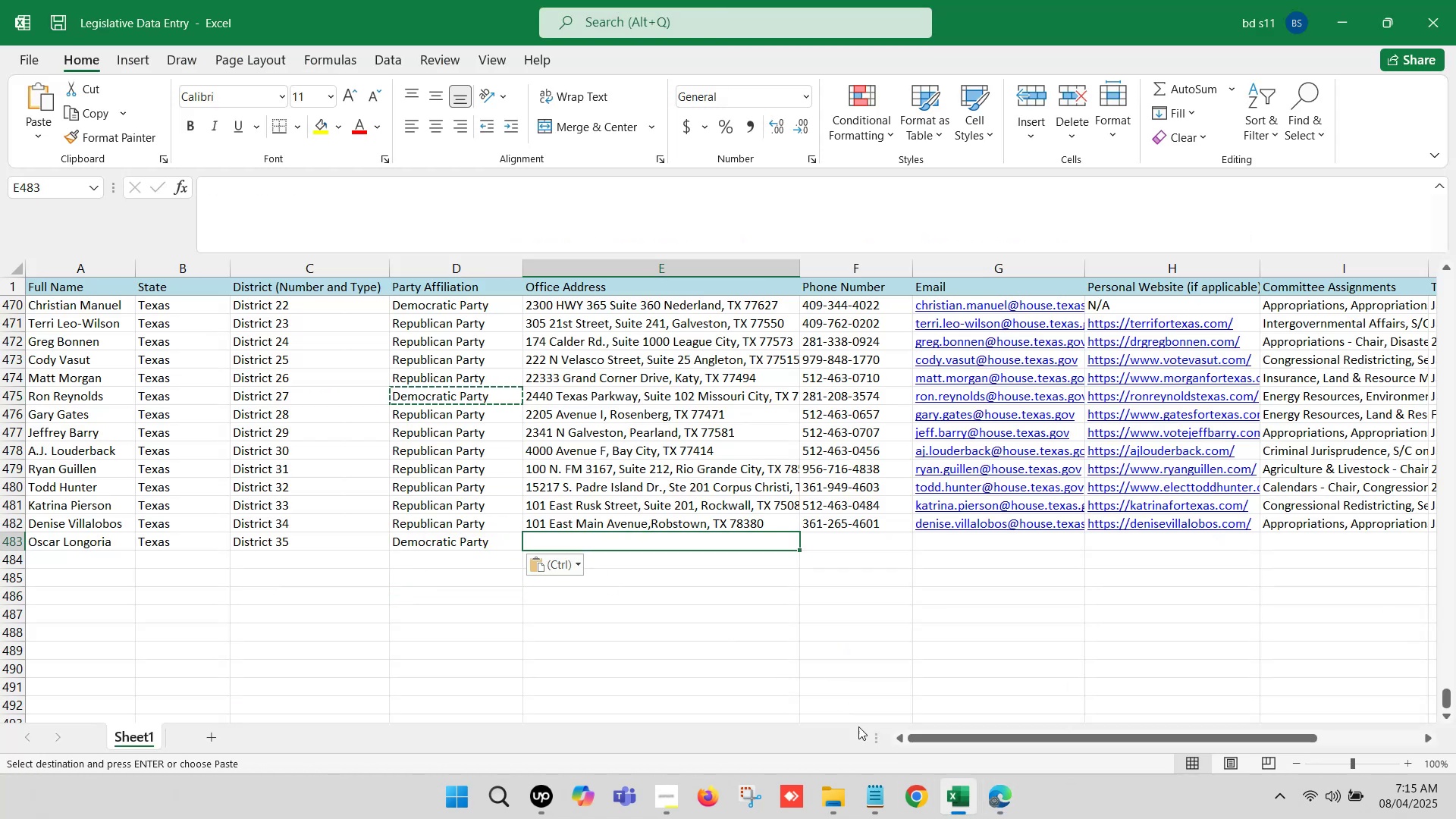 
left_click([988, 801])
 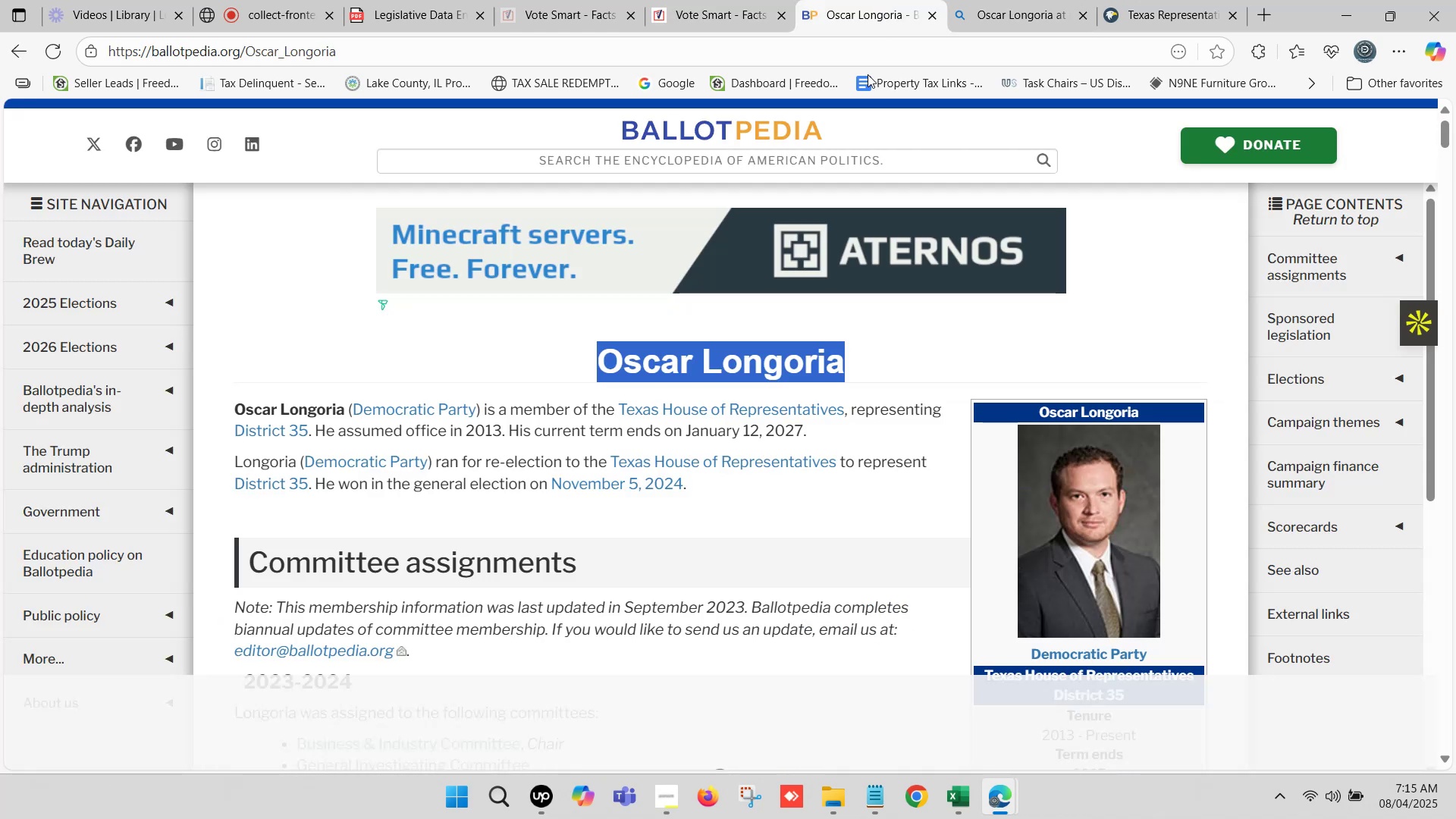 
scroll: coordinate [805, 229], scroll_direction: down, amount: 5.0
 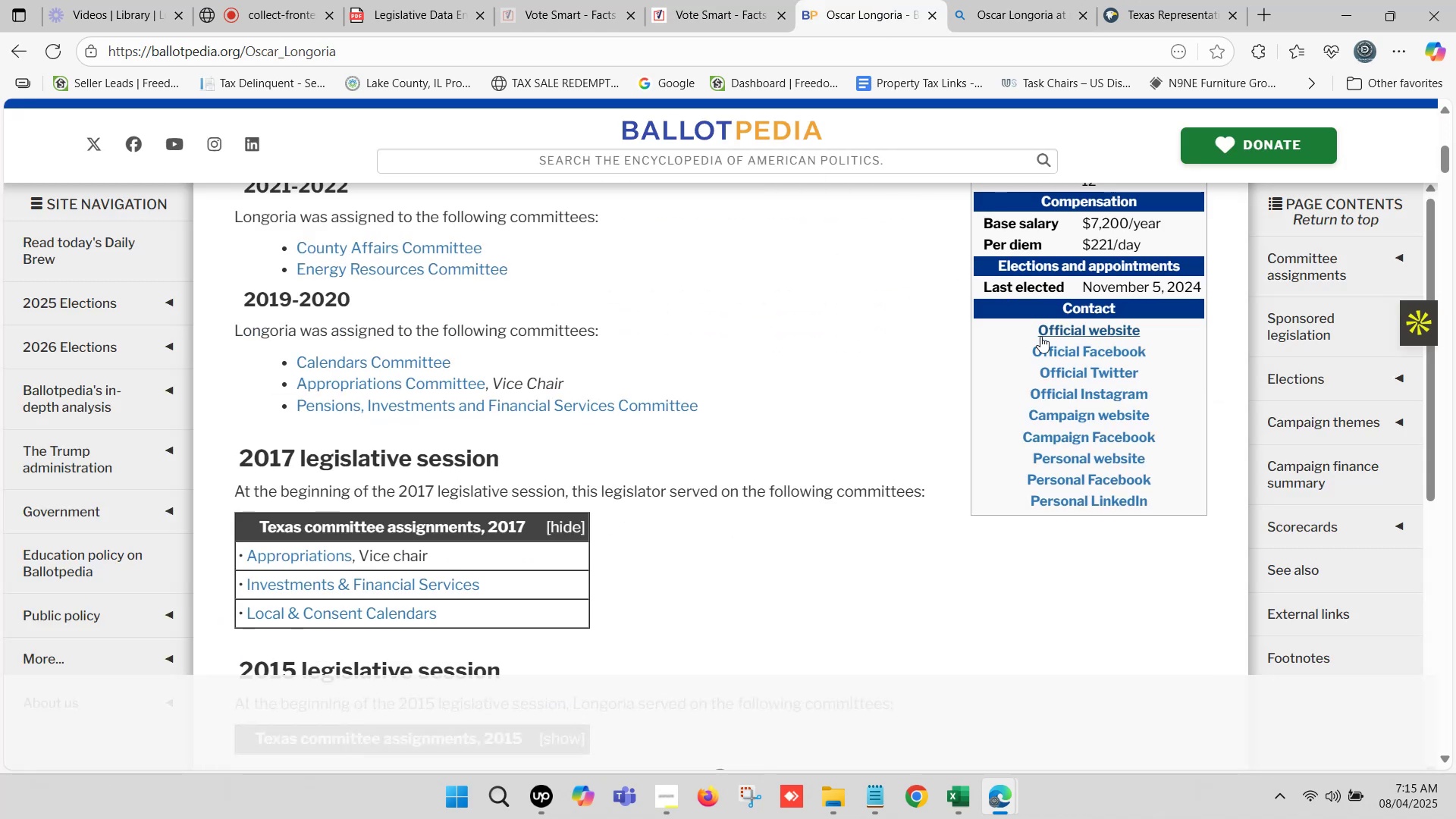 
hold_key(key=ControlLeft, duration=1.52)
left_click([1099, 330])
 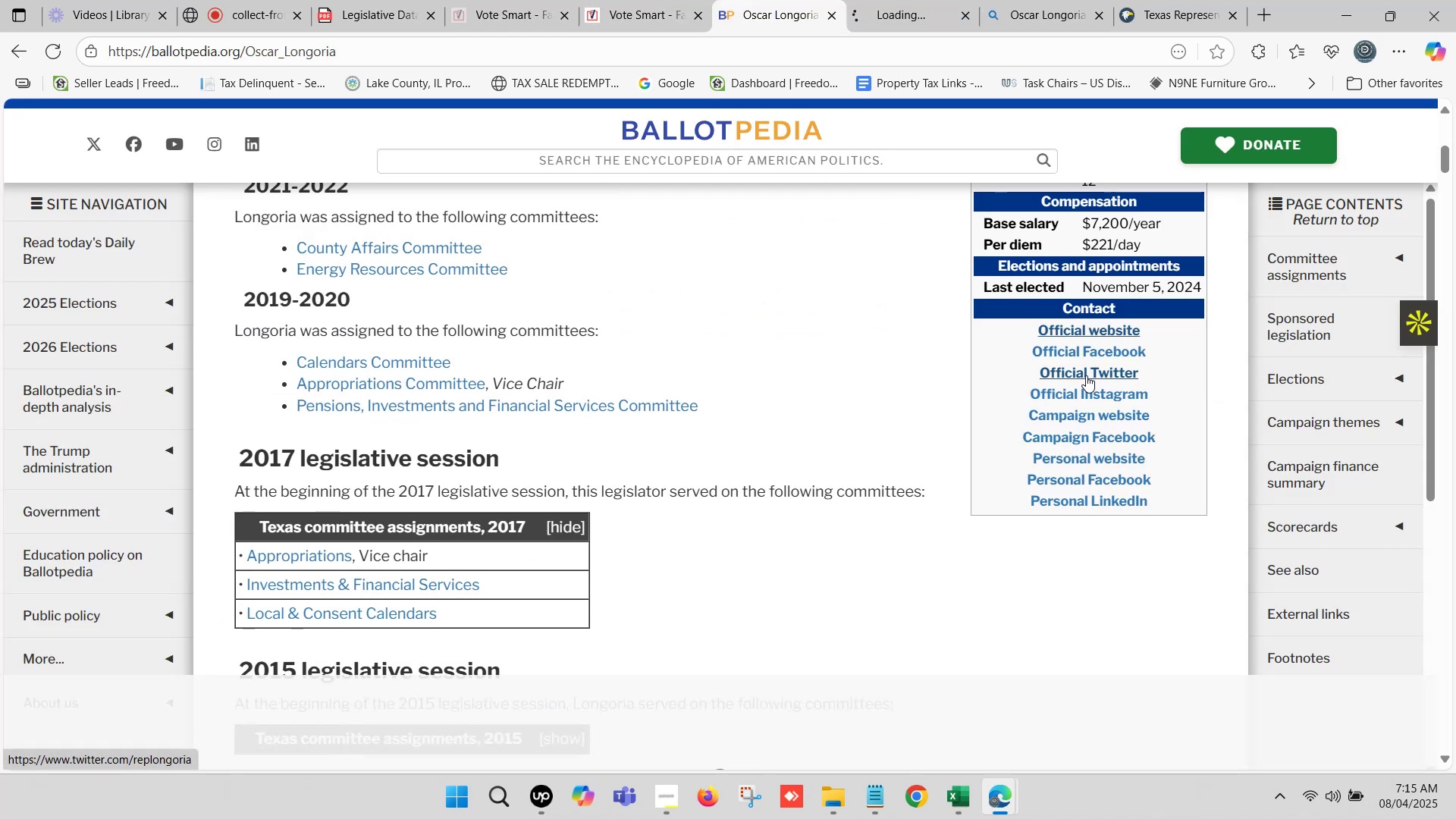 
hold_key(key=ControlLeft, duration=1.5)
 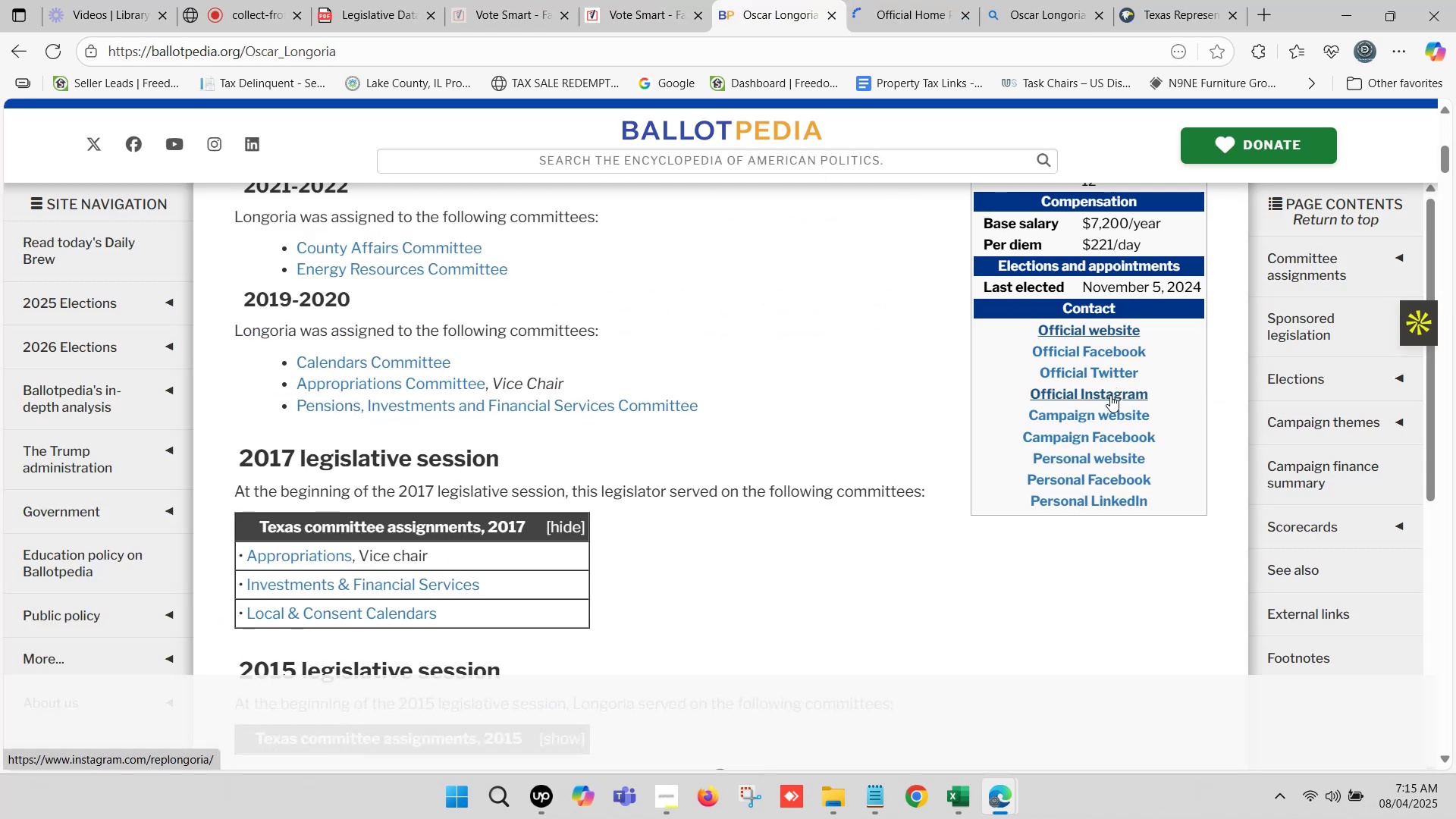 
hold_key(key=ControlLeft, duration=0.61)
 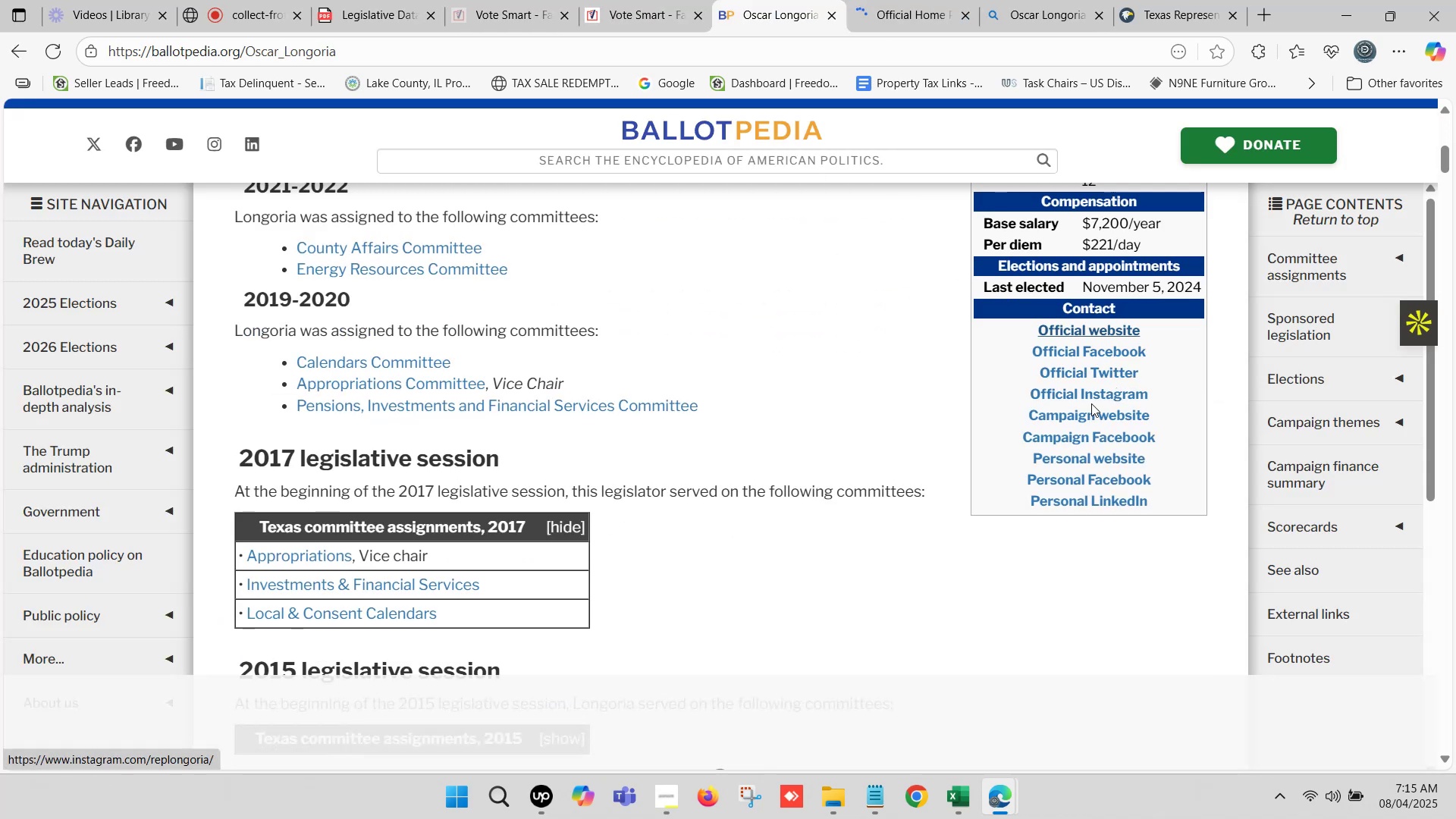 
hold_key(key=ControlLeft, duration=1.53)
 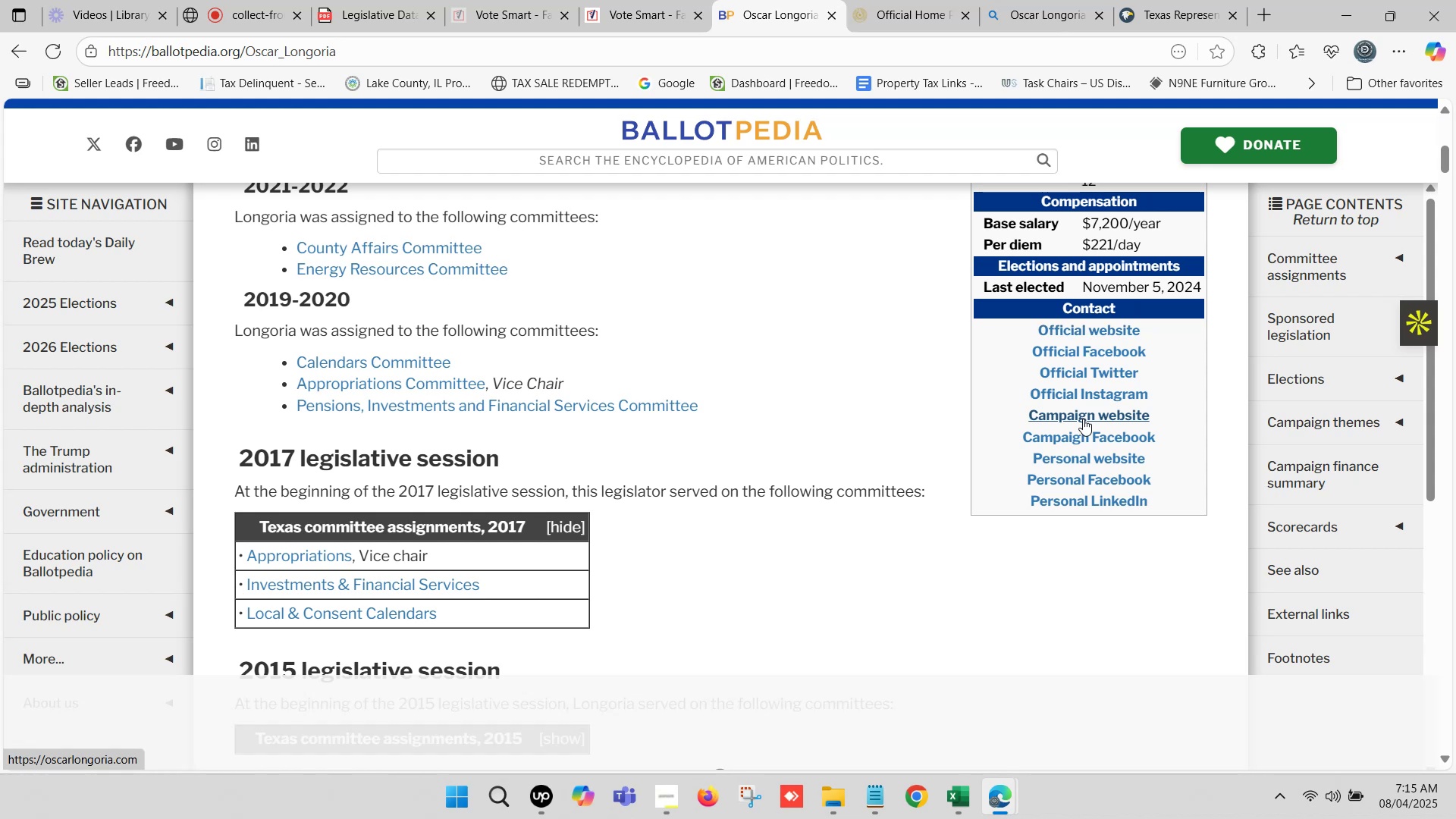 
hold_key(key=ControlLeft, duration=0.65)
 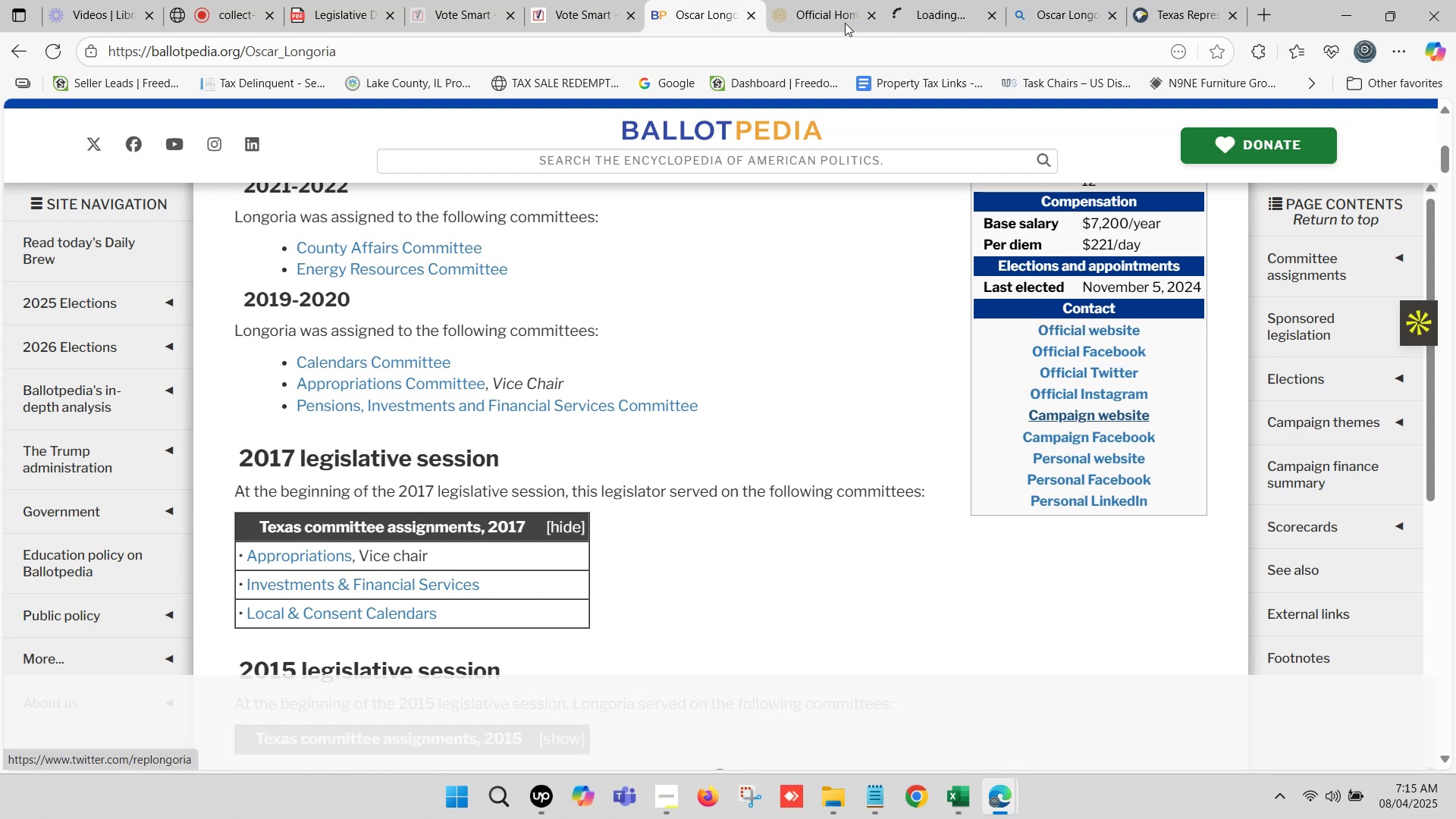 
left_click([830, 0])
 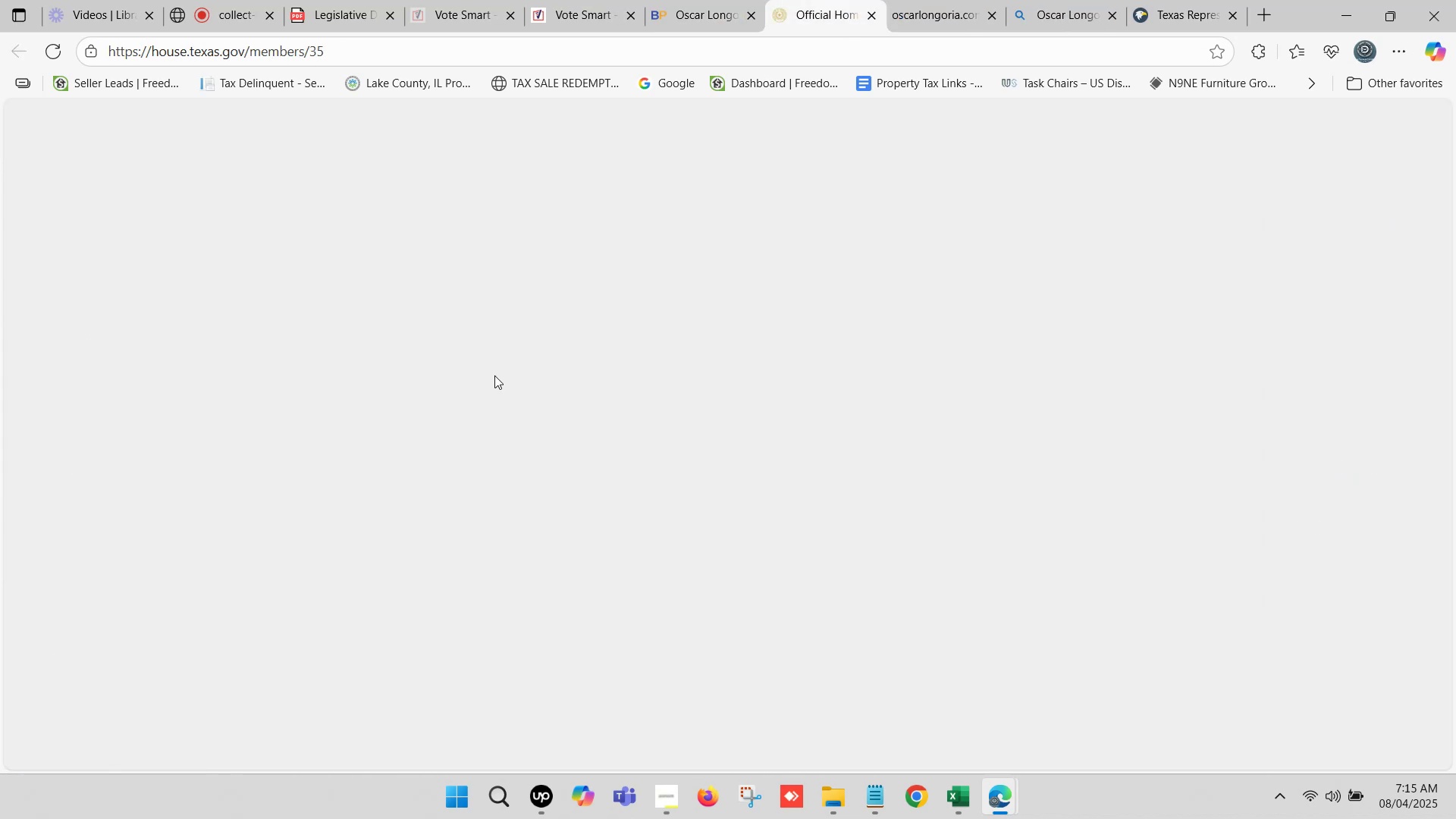 
scroll: coordinate [651, 523], scroll_direction: down, amount: 6.0
 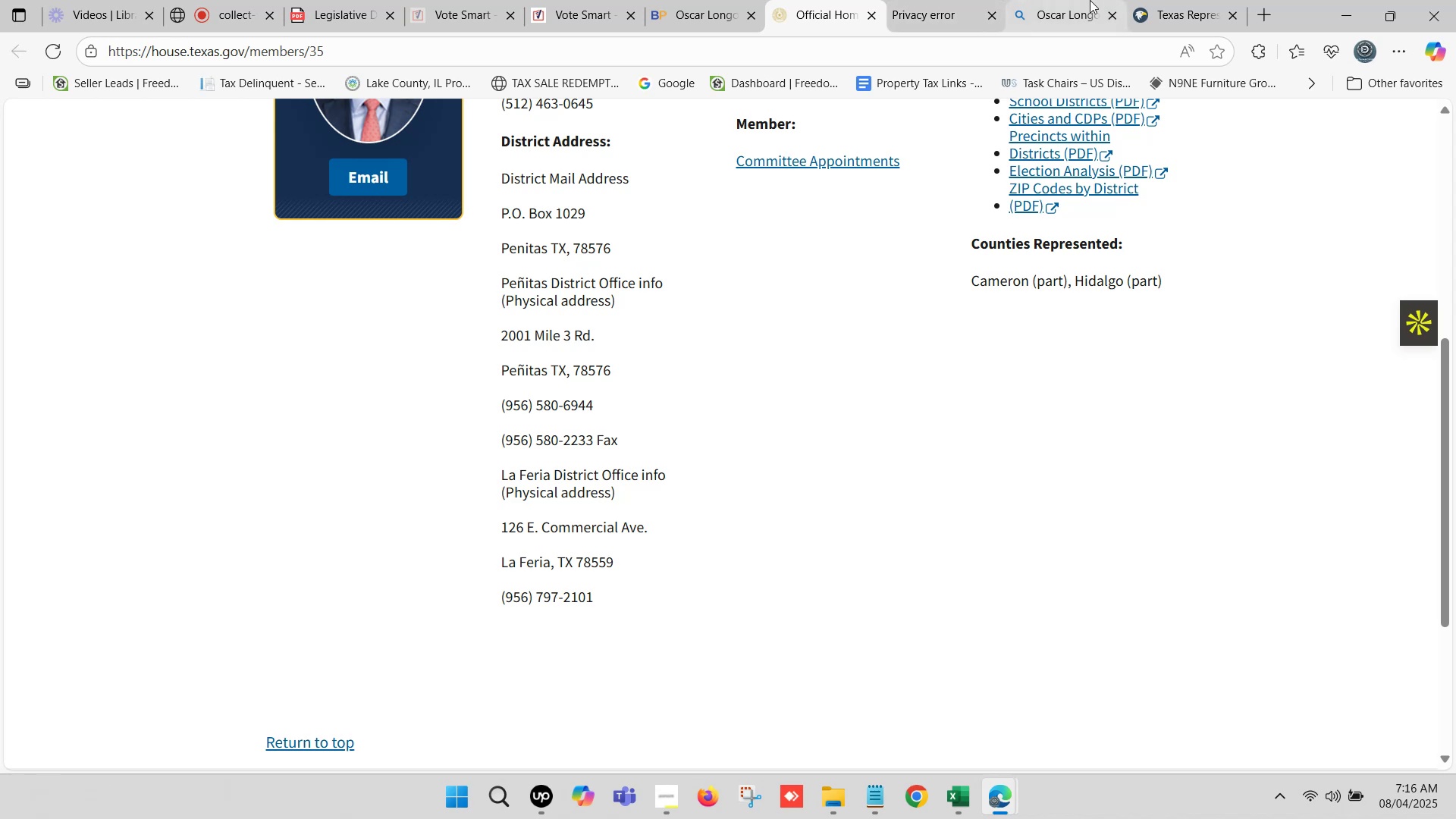 
wait(6.12)
 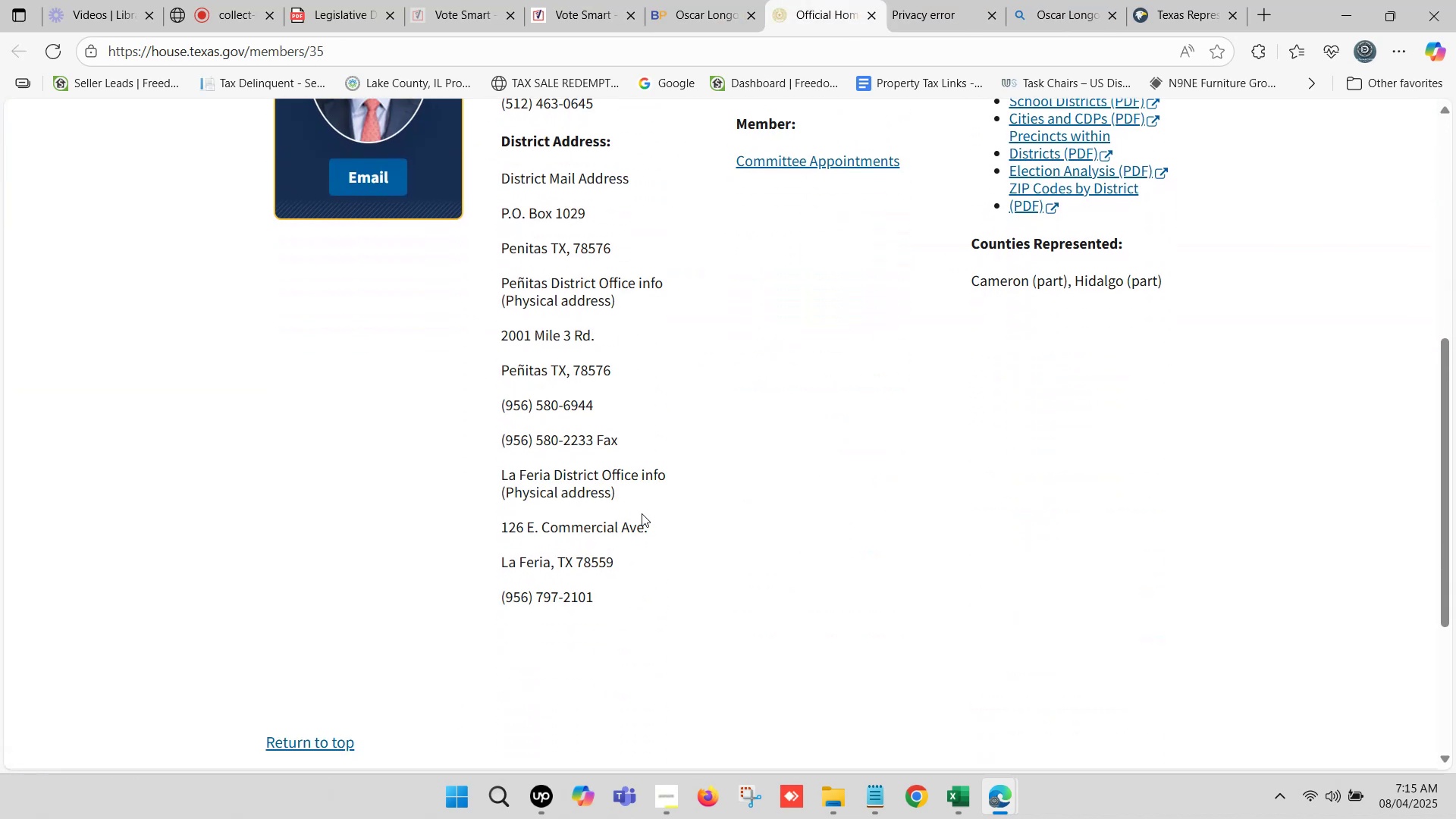 
left_click([1211, 0])
 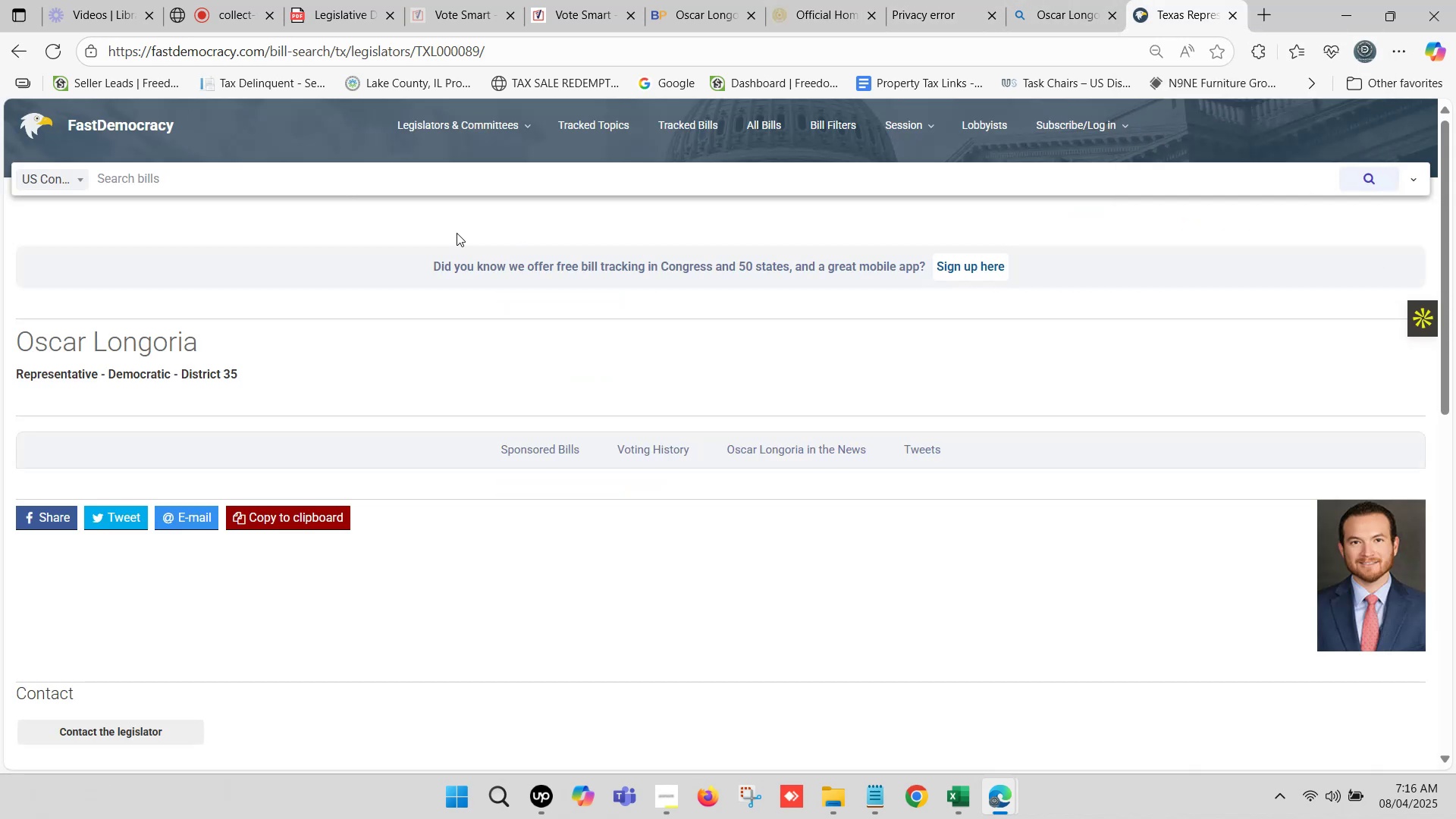 
scroll: coordinate [216, 334], scroll_direction: down, amount: 5.0
 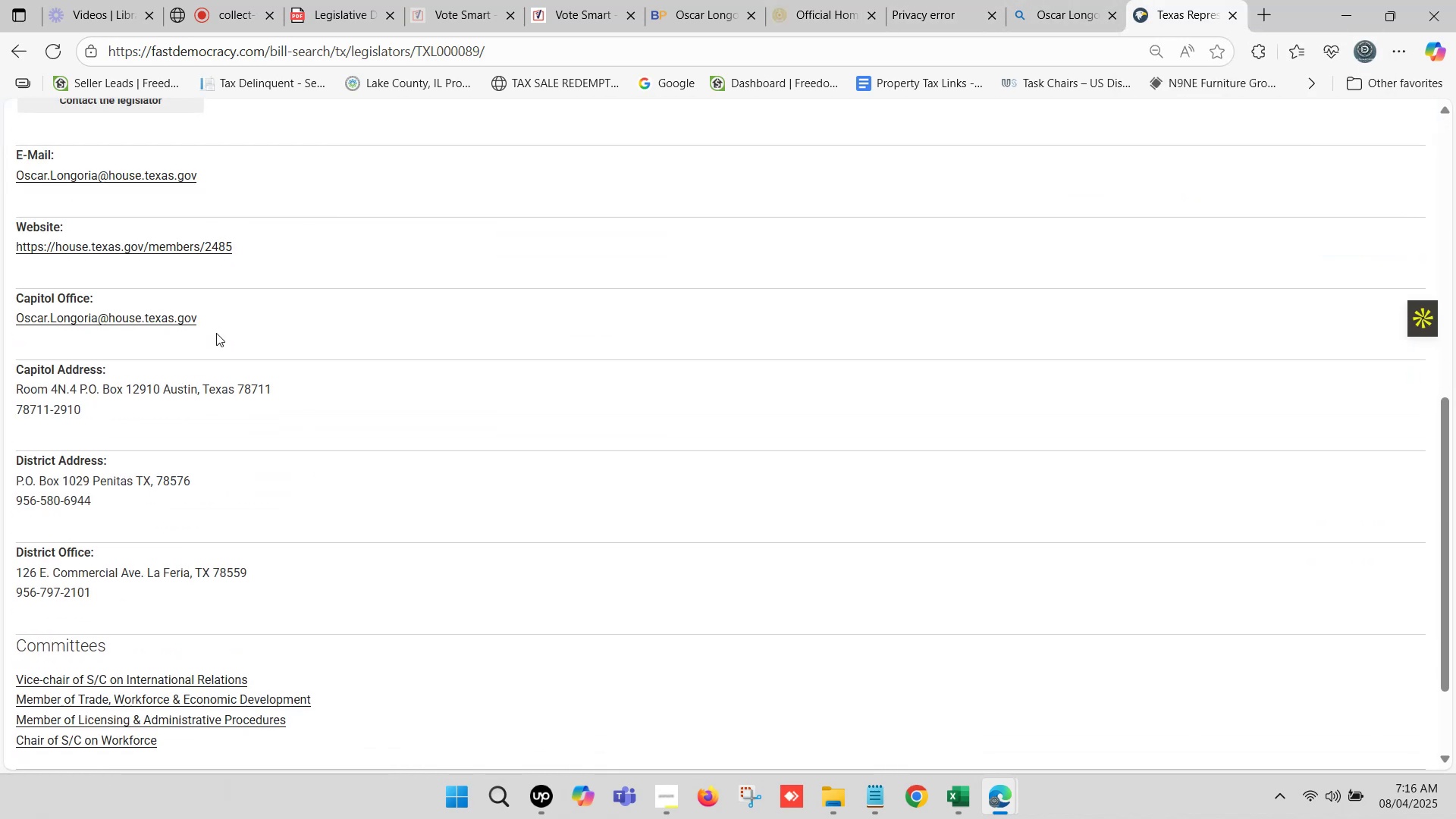 
left_click([830, 0])
 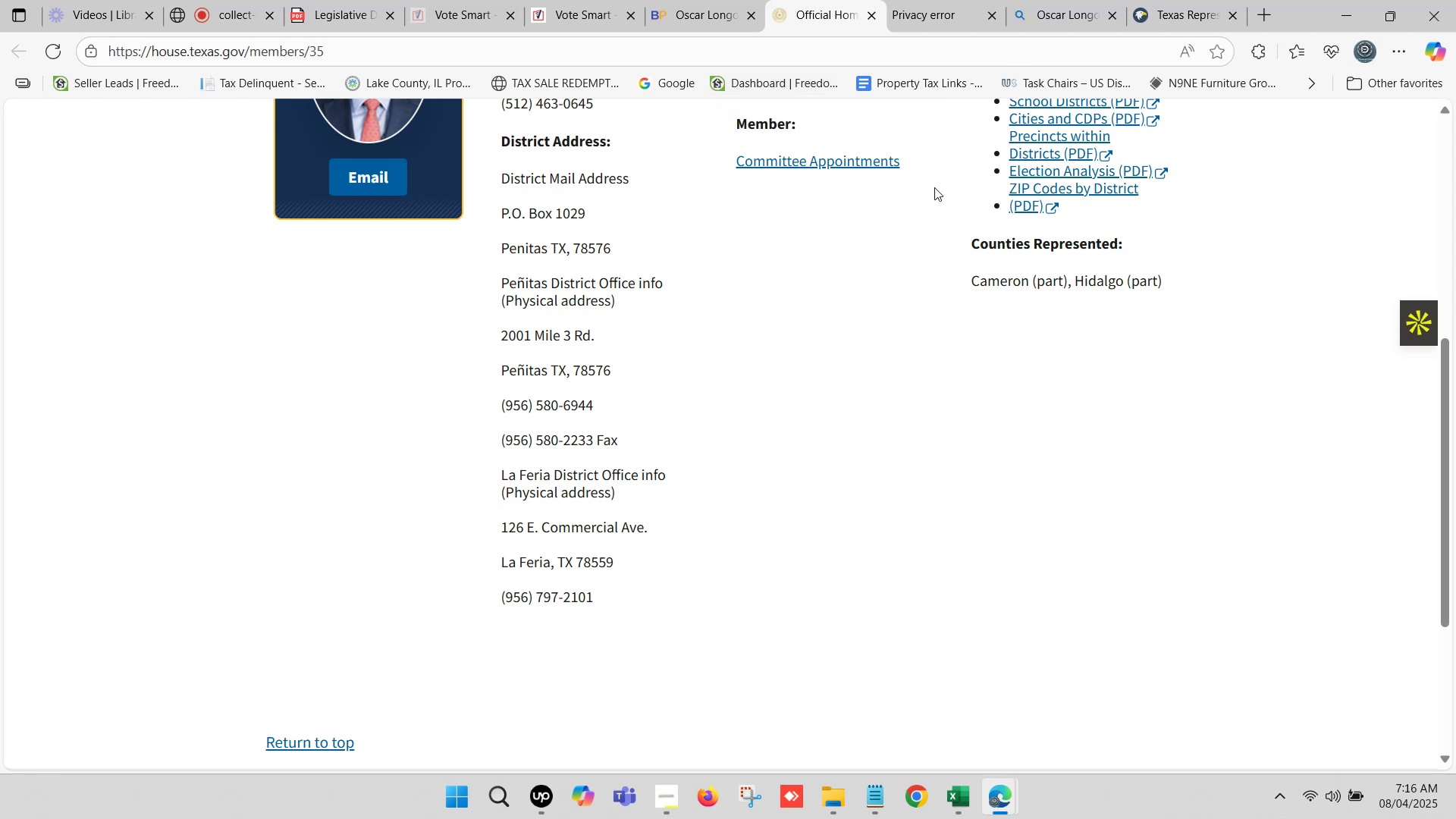 
wait(6.89)
 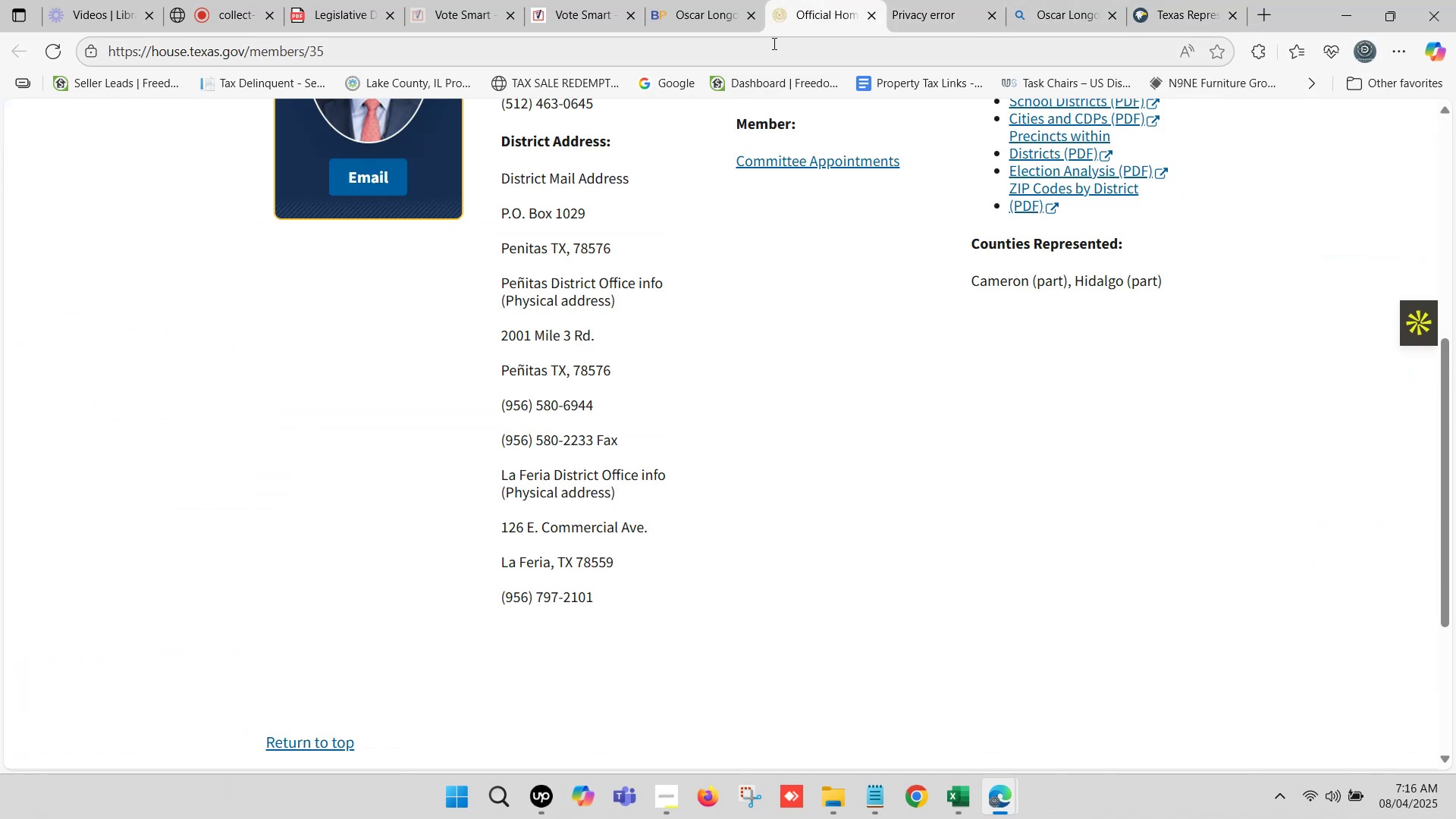 
left_click([1197, 0])
 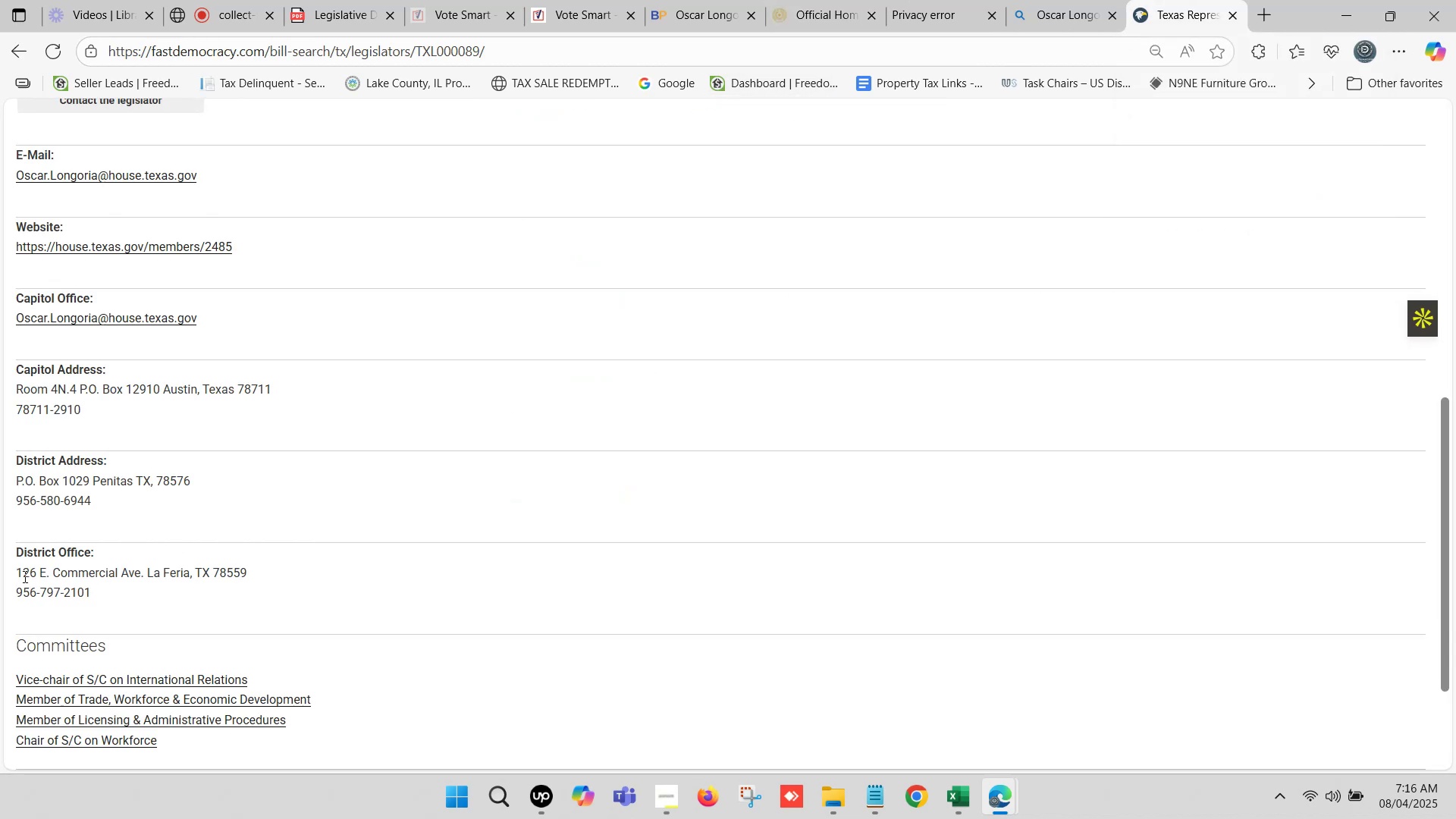 
left_click_drag(start_coordinate=[17, 571], to_coordinate=[244, 575])
 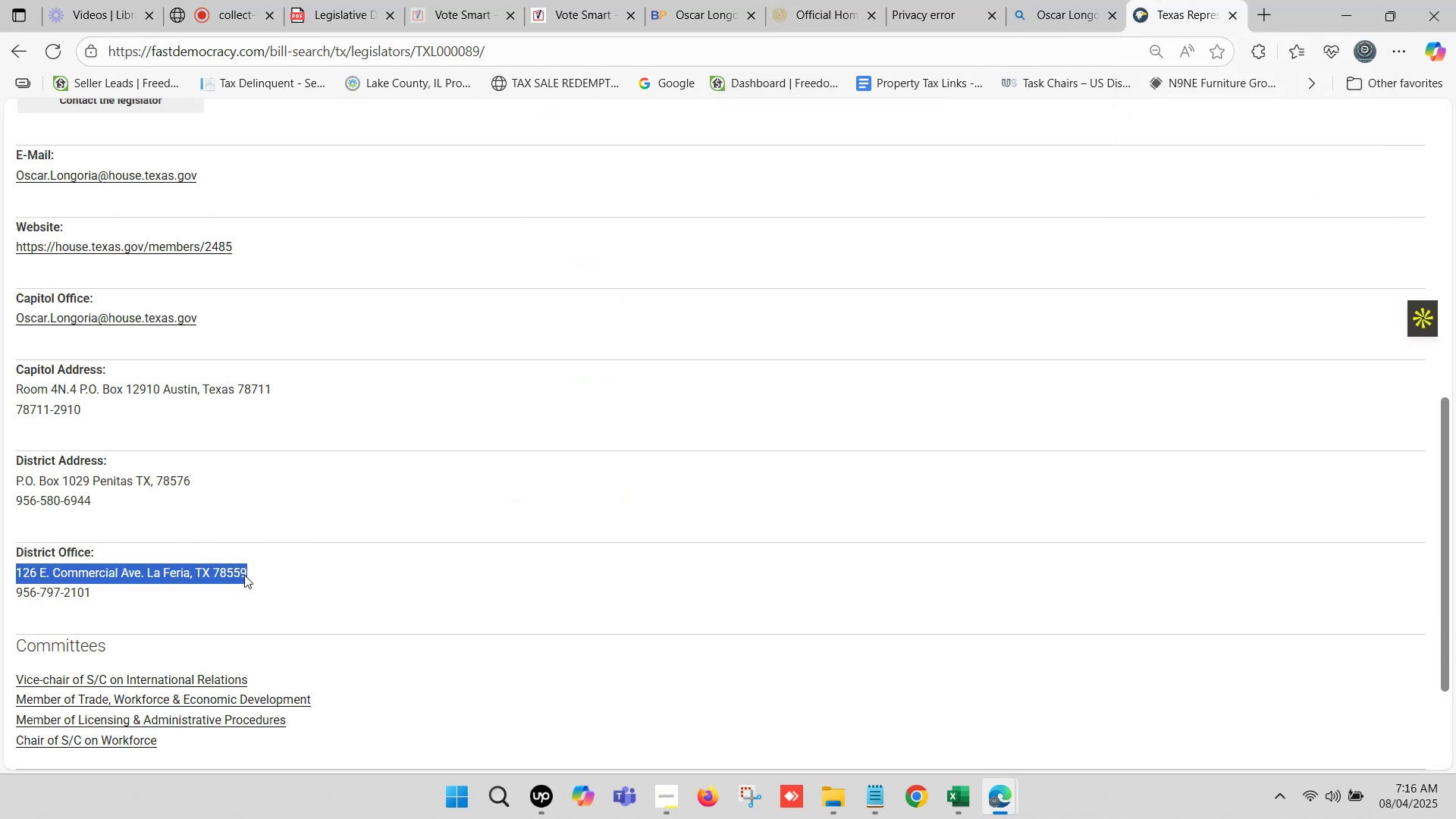 
key(Control+C)
 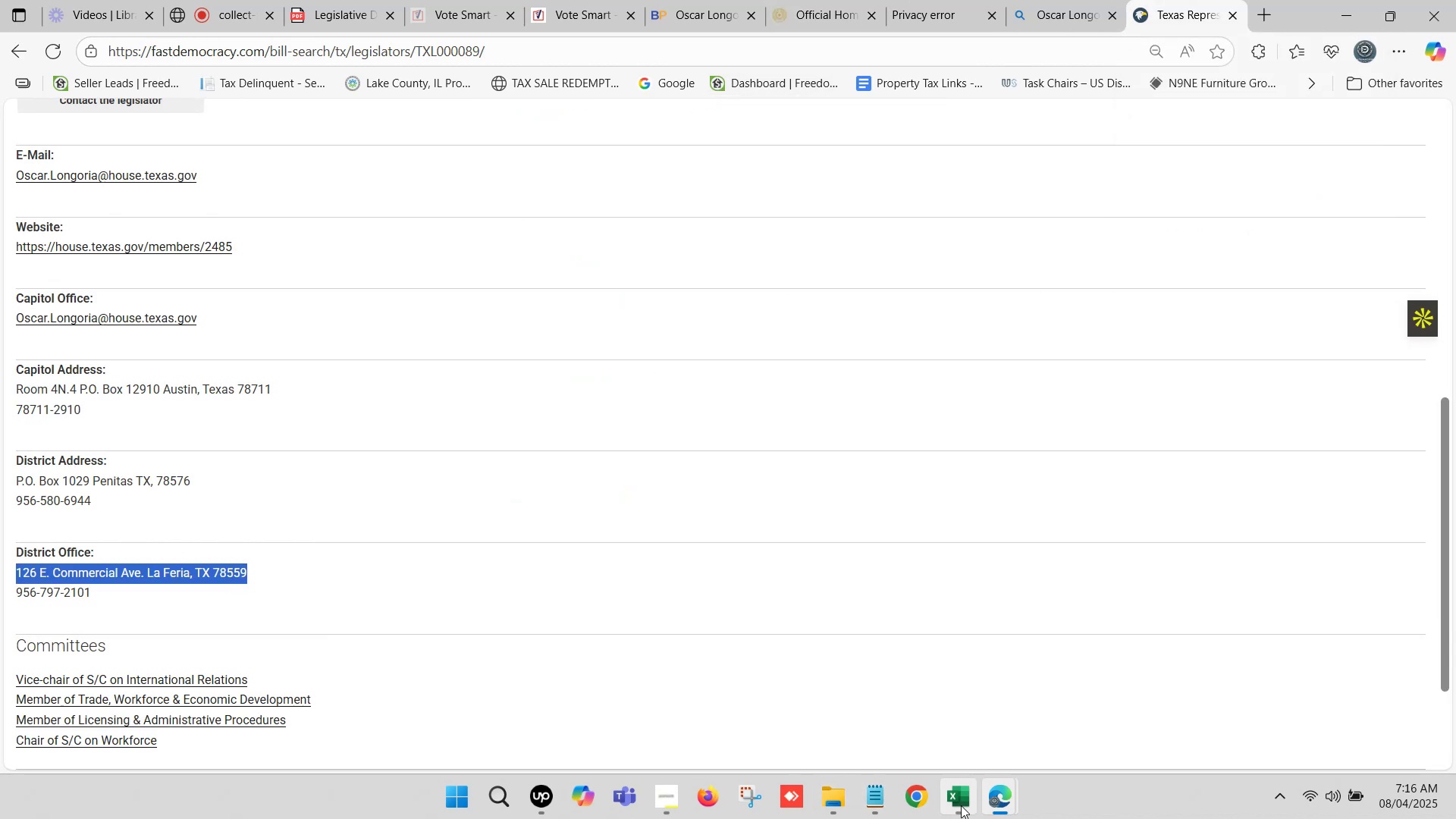 
left_click([962, 805])
 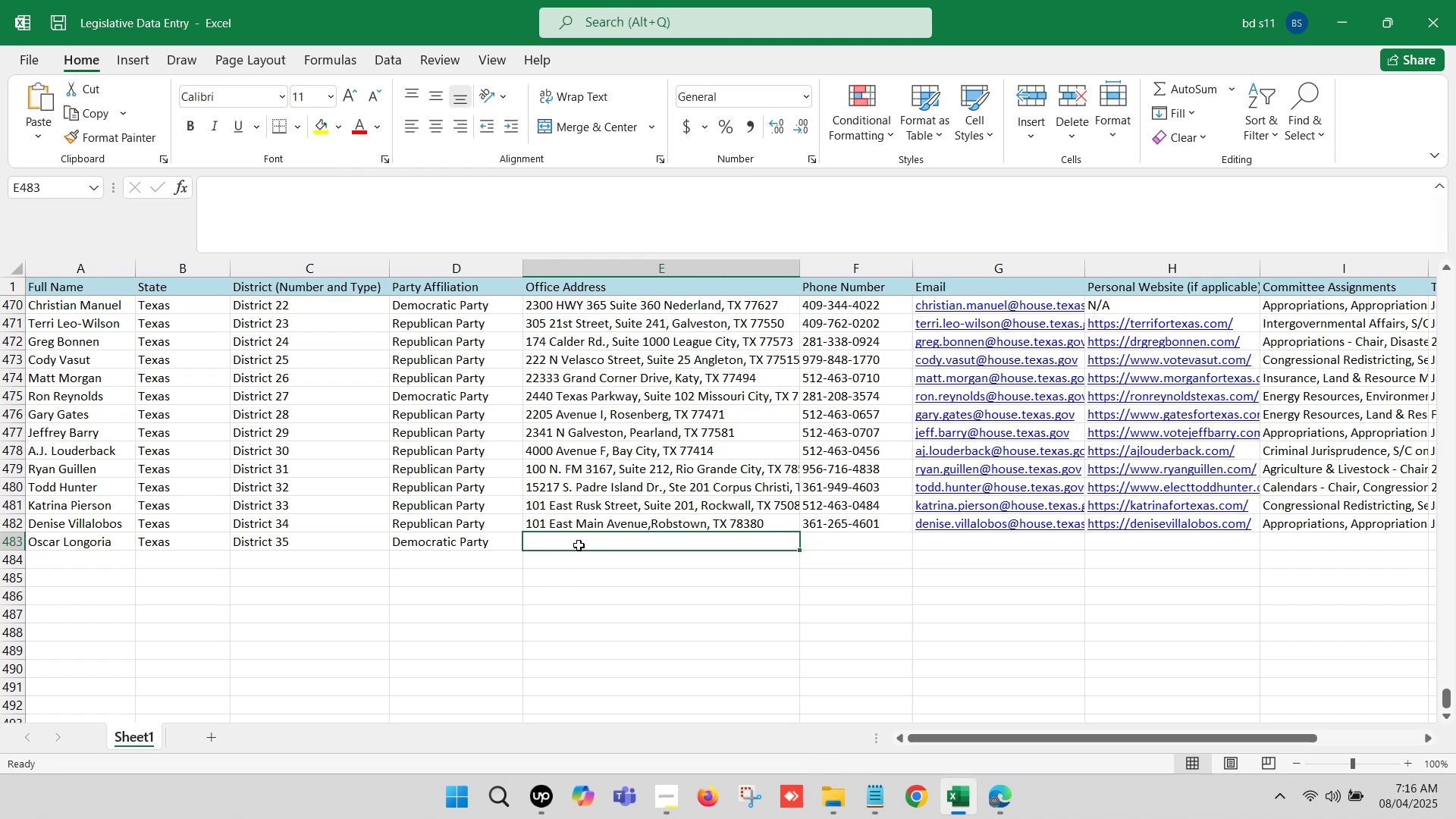 
double_click([579, 541])
 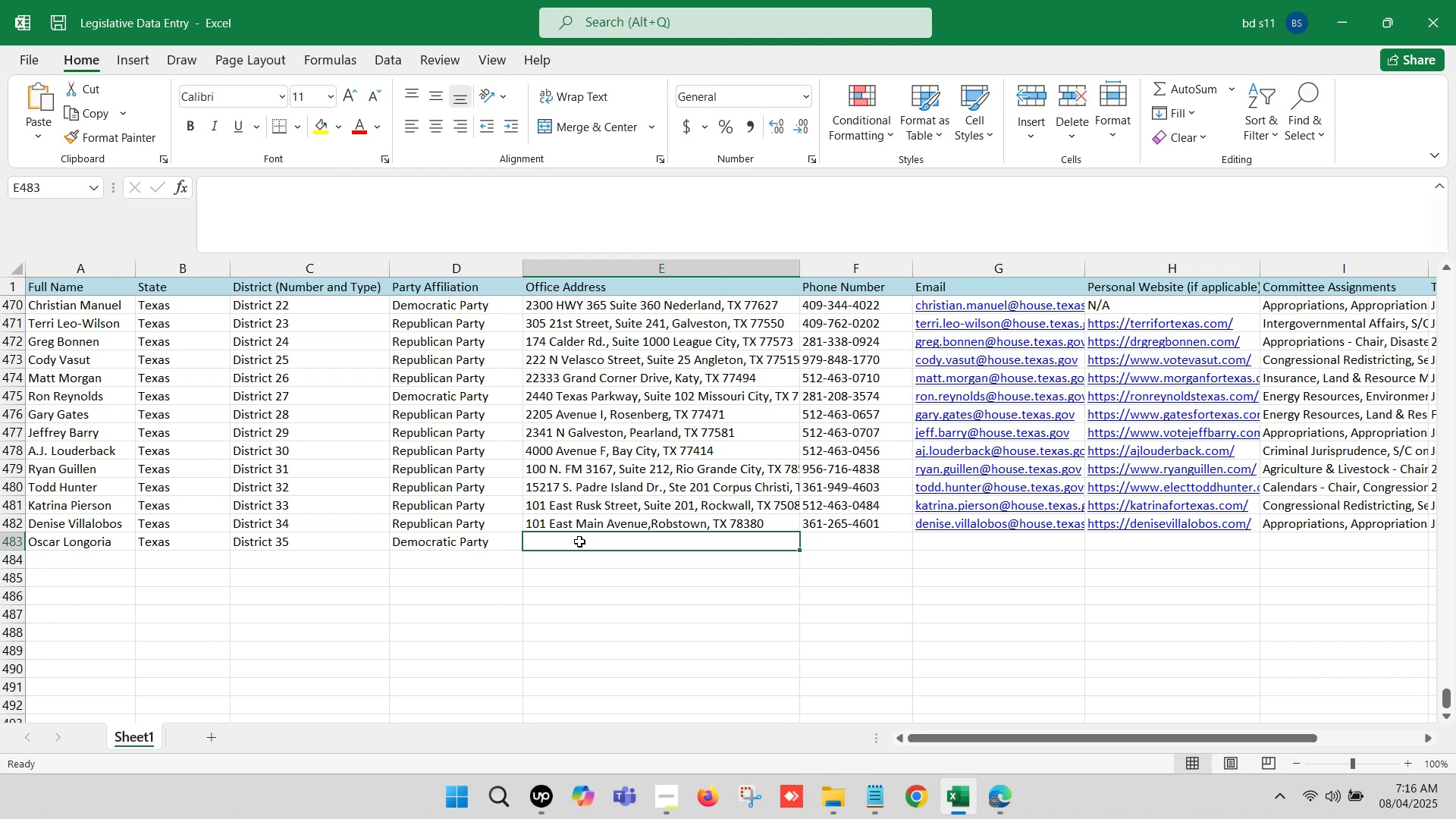 
key(Control+V)
 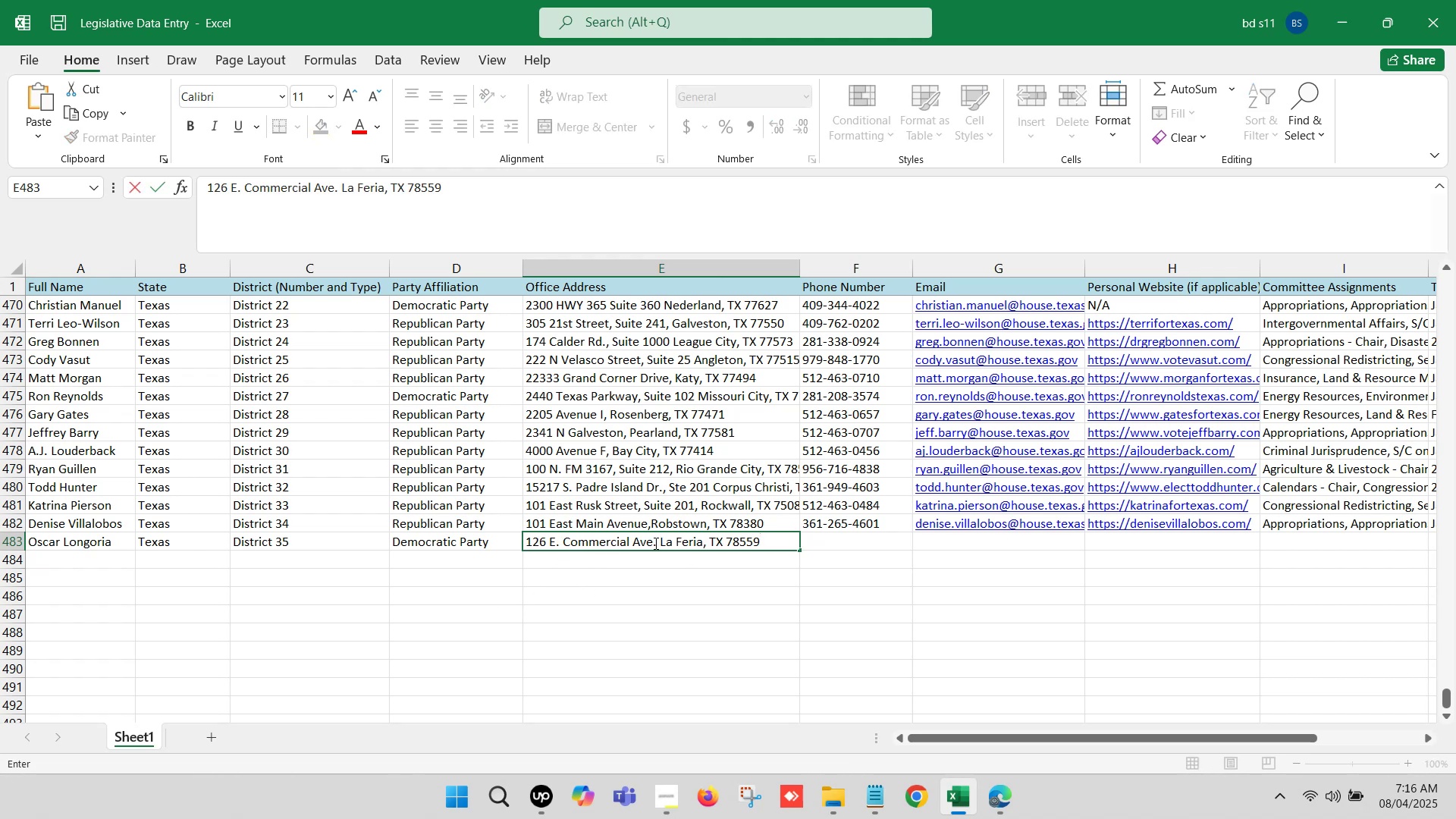 
left_click([652, 541])
 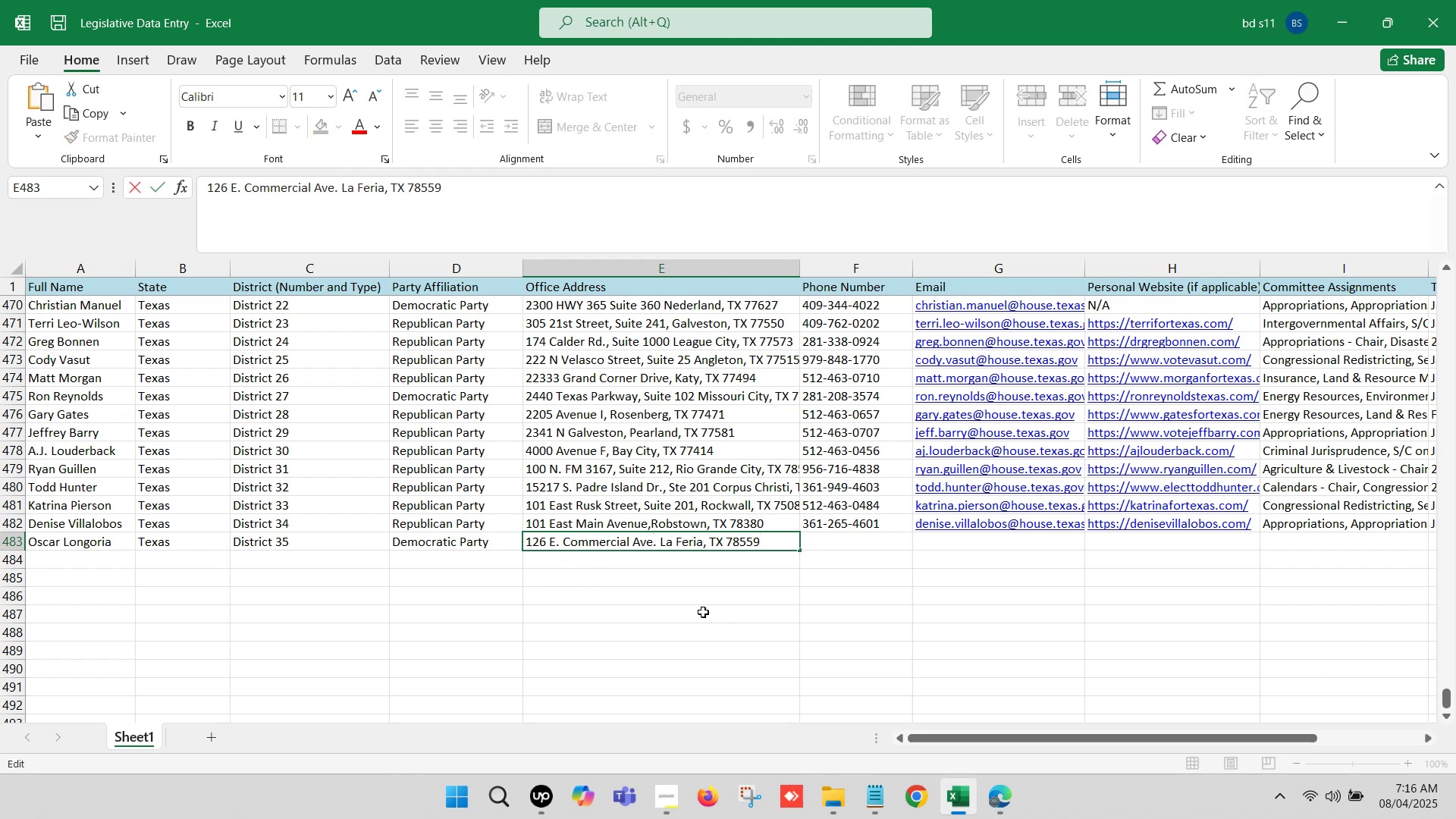 
key(Delete)
 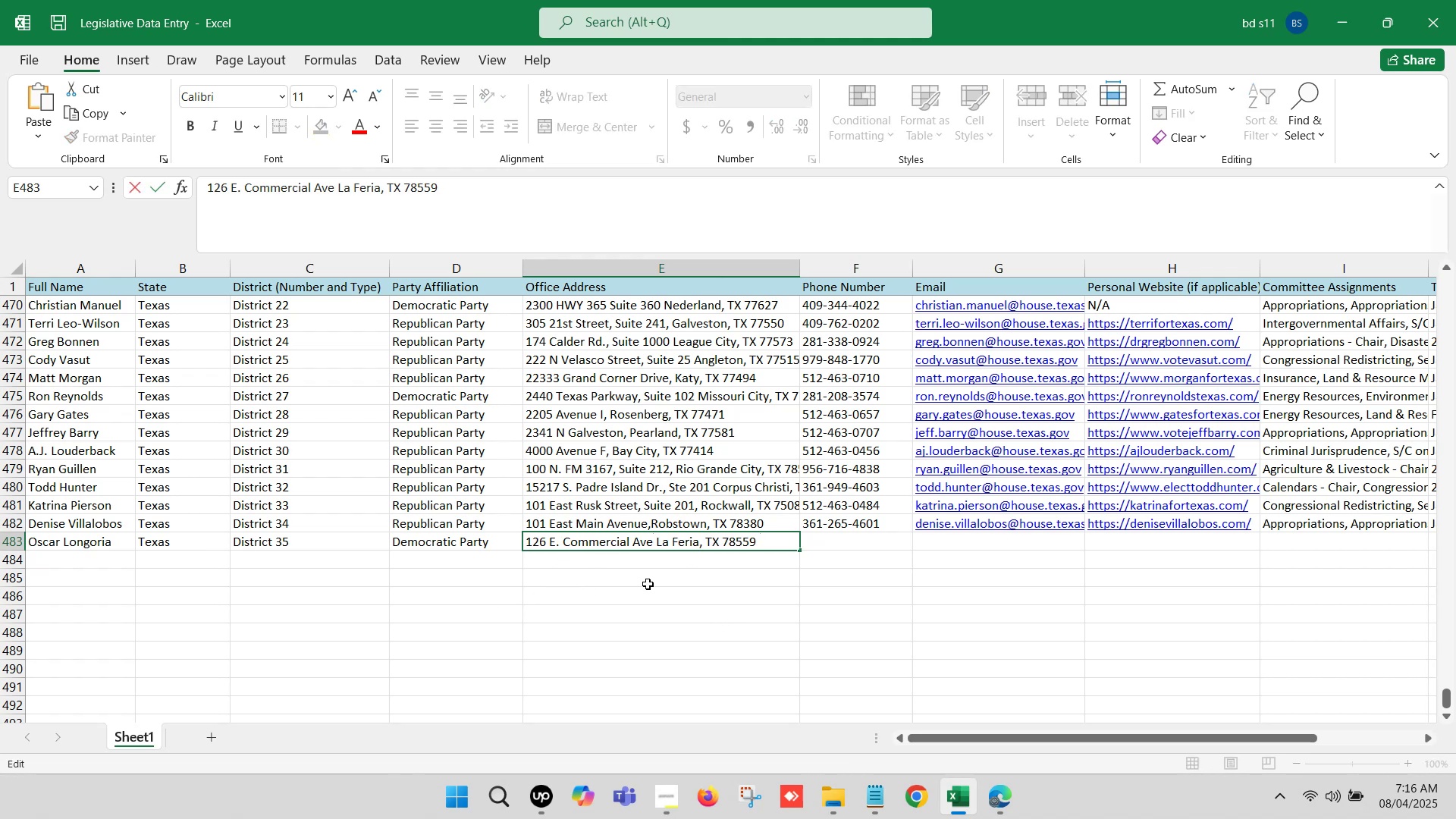 
key(Comma)
 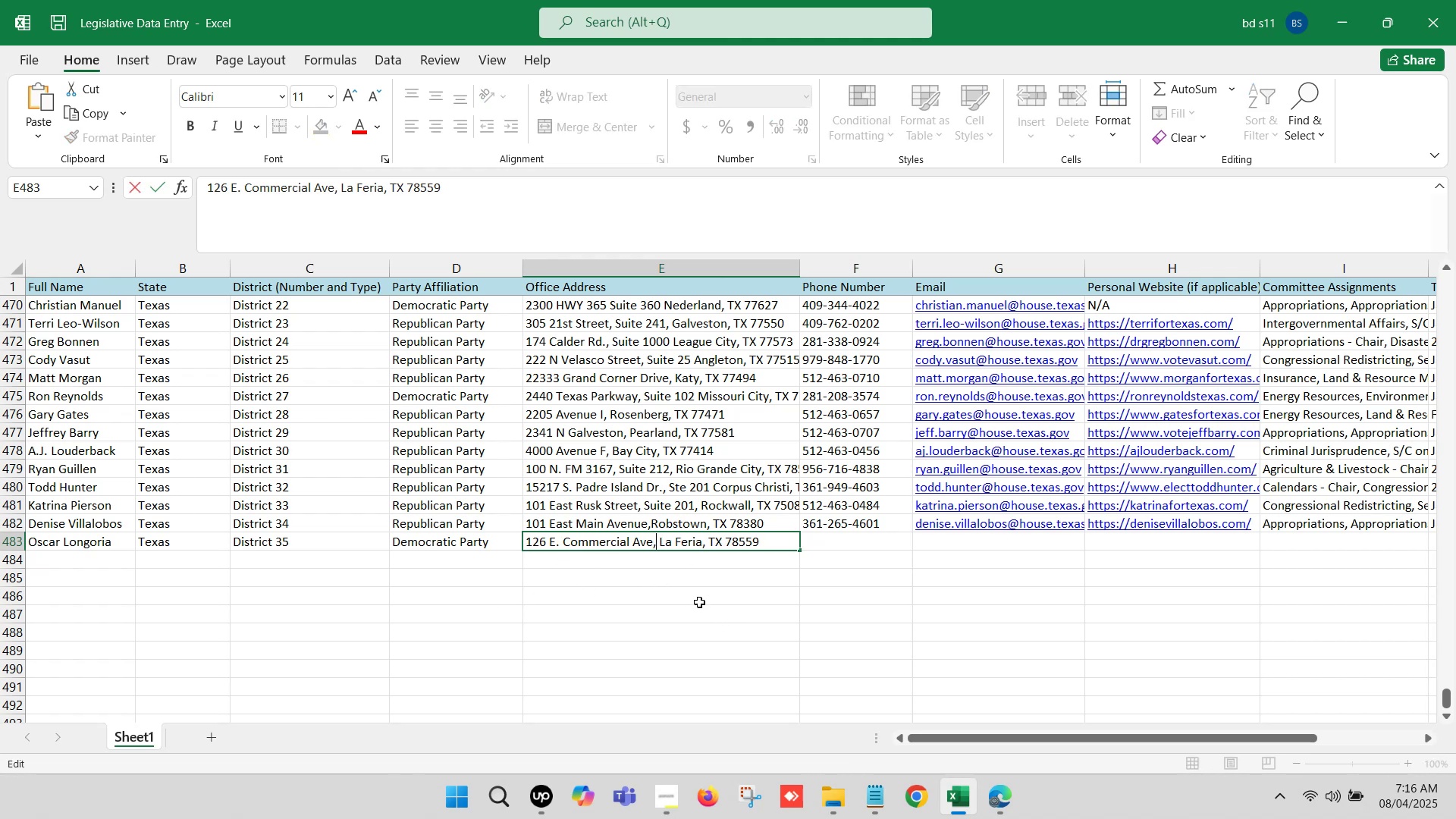 
left_click([692, 604])
 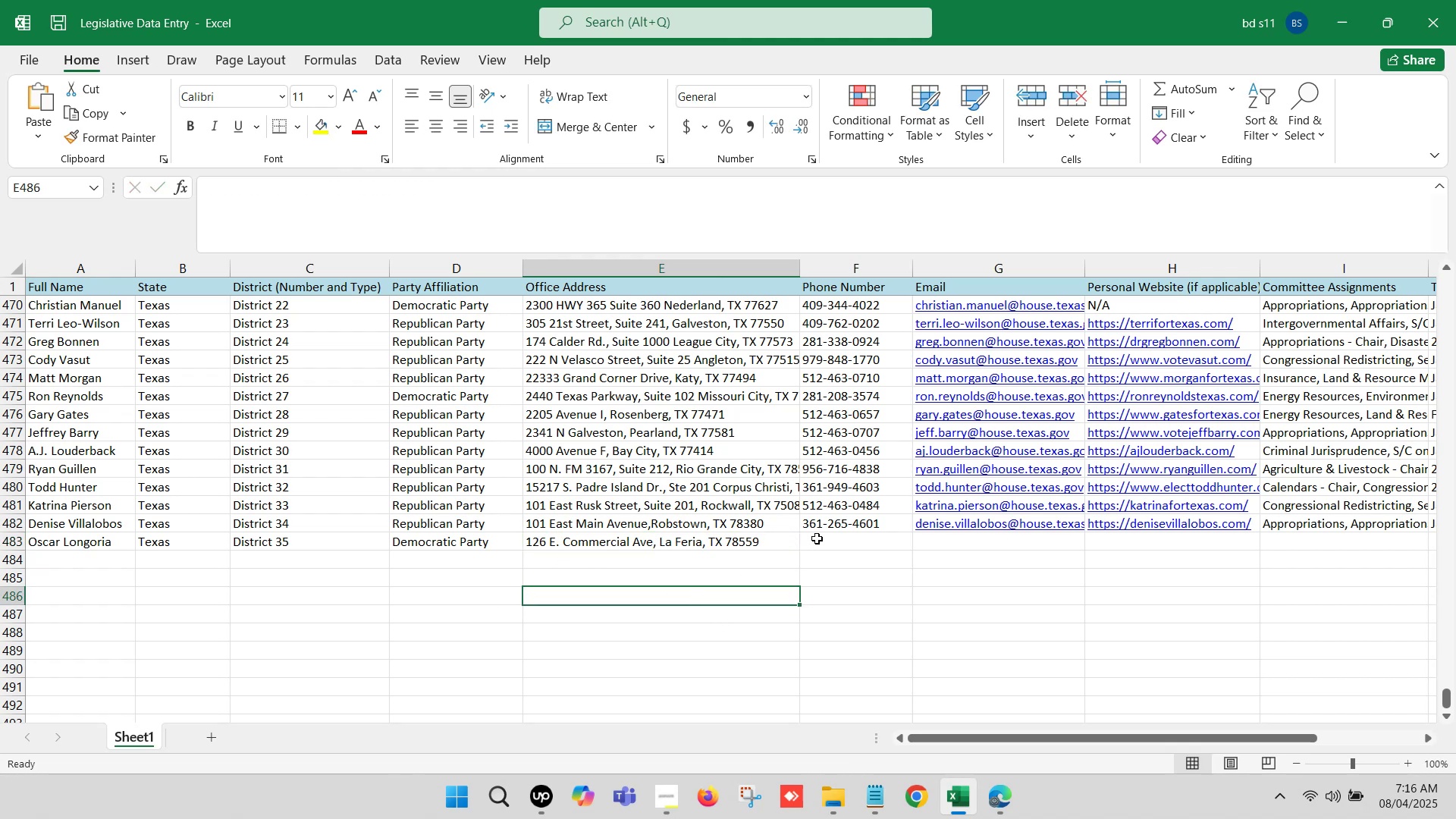 
left_click([817, 538])
 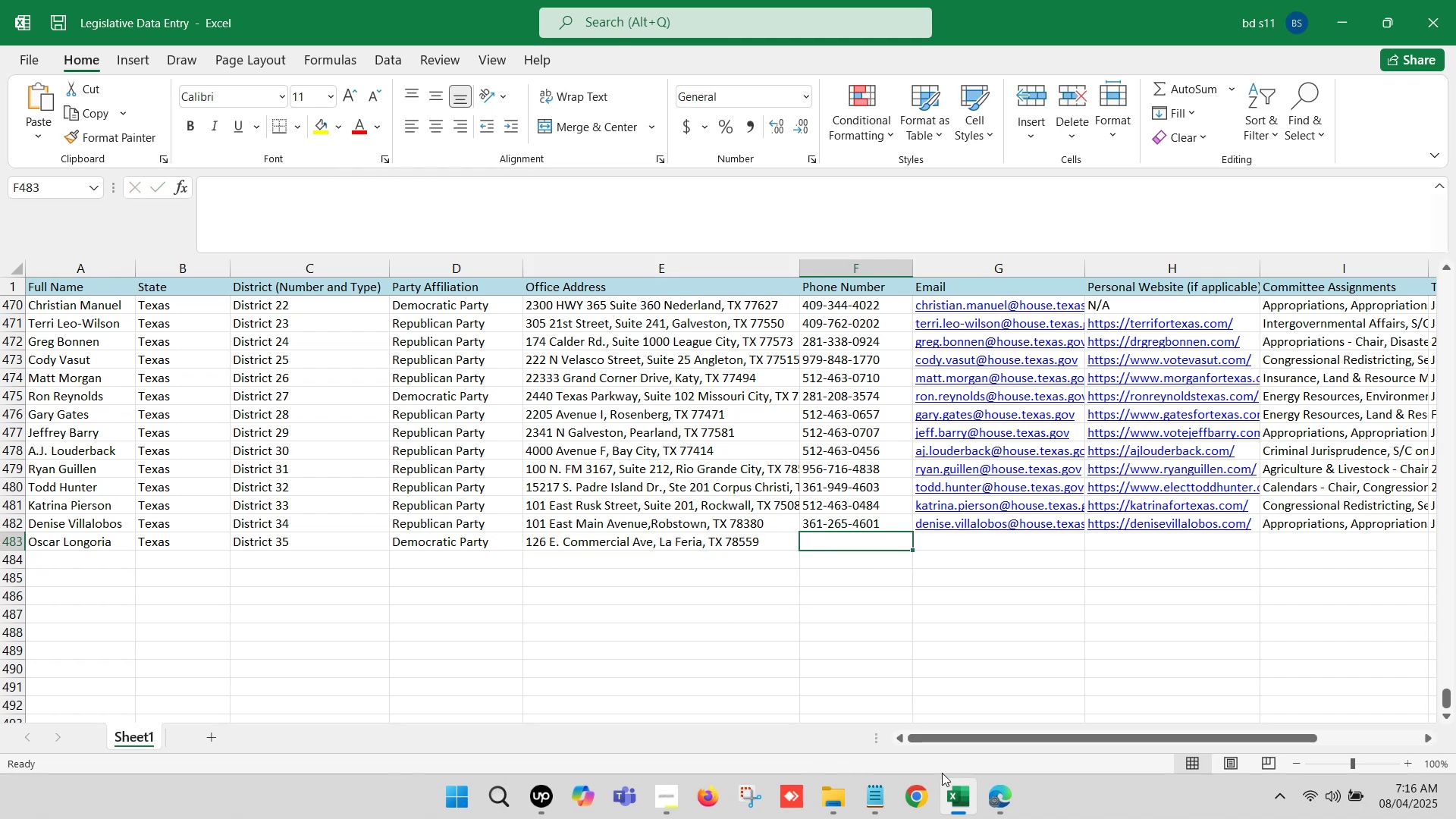 
left_click([1001, 796])
 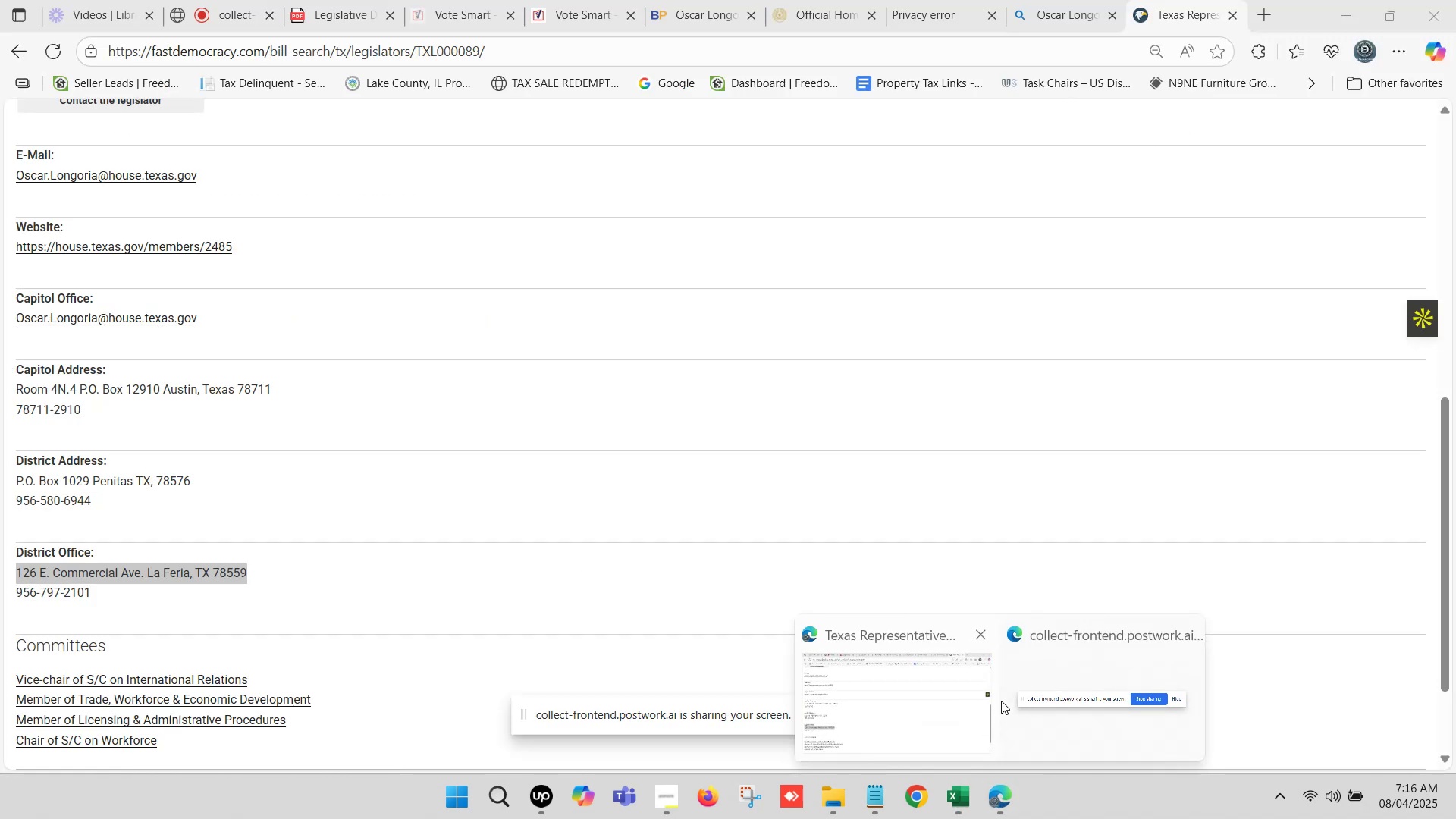 
left_click([939, 670])
 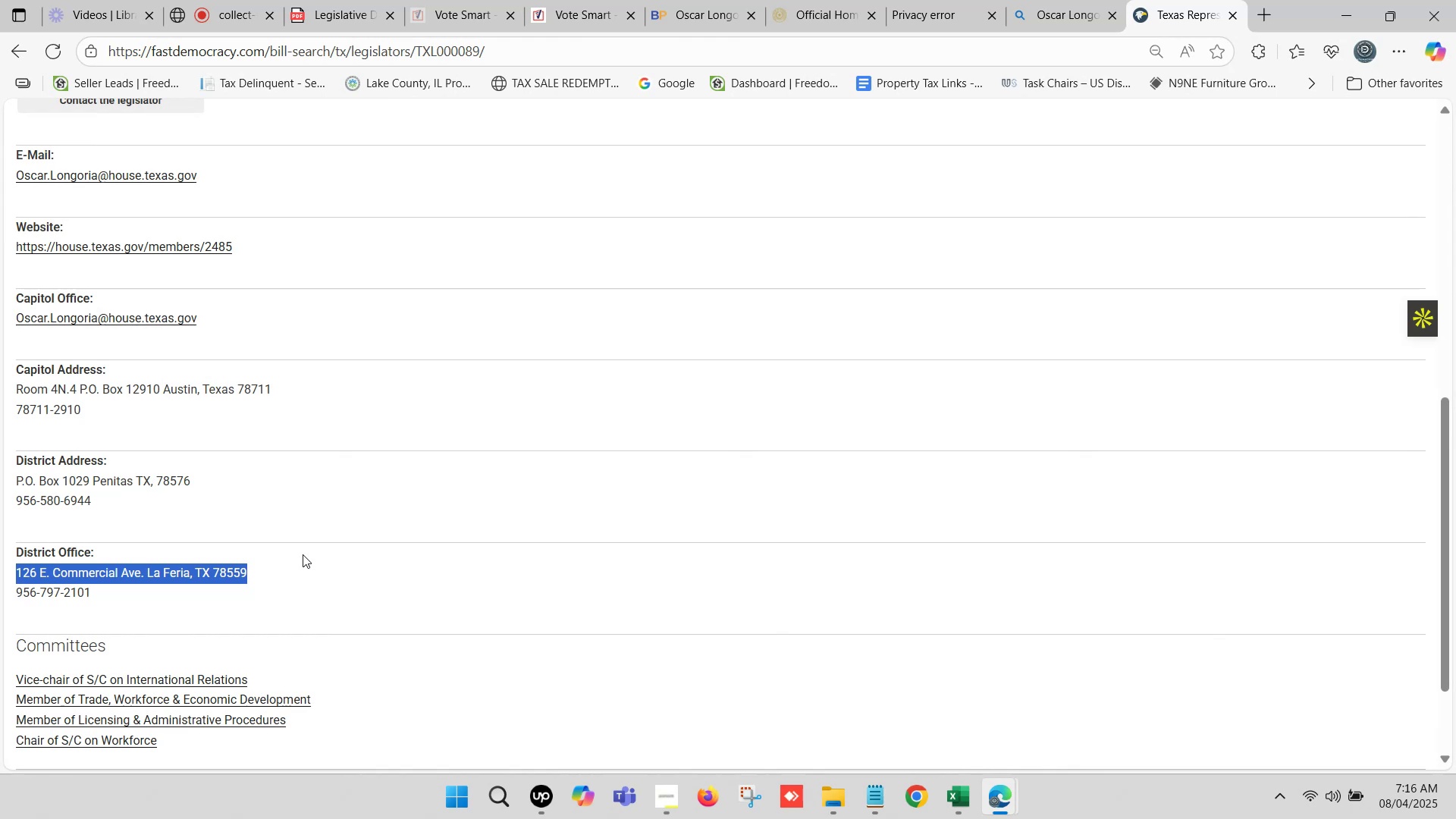 
scroll: coordinate [140, 554], scroll_direction: down, amount: 1.0
 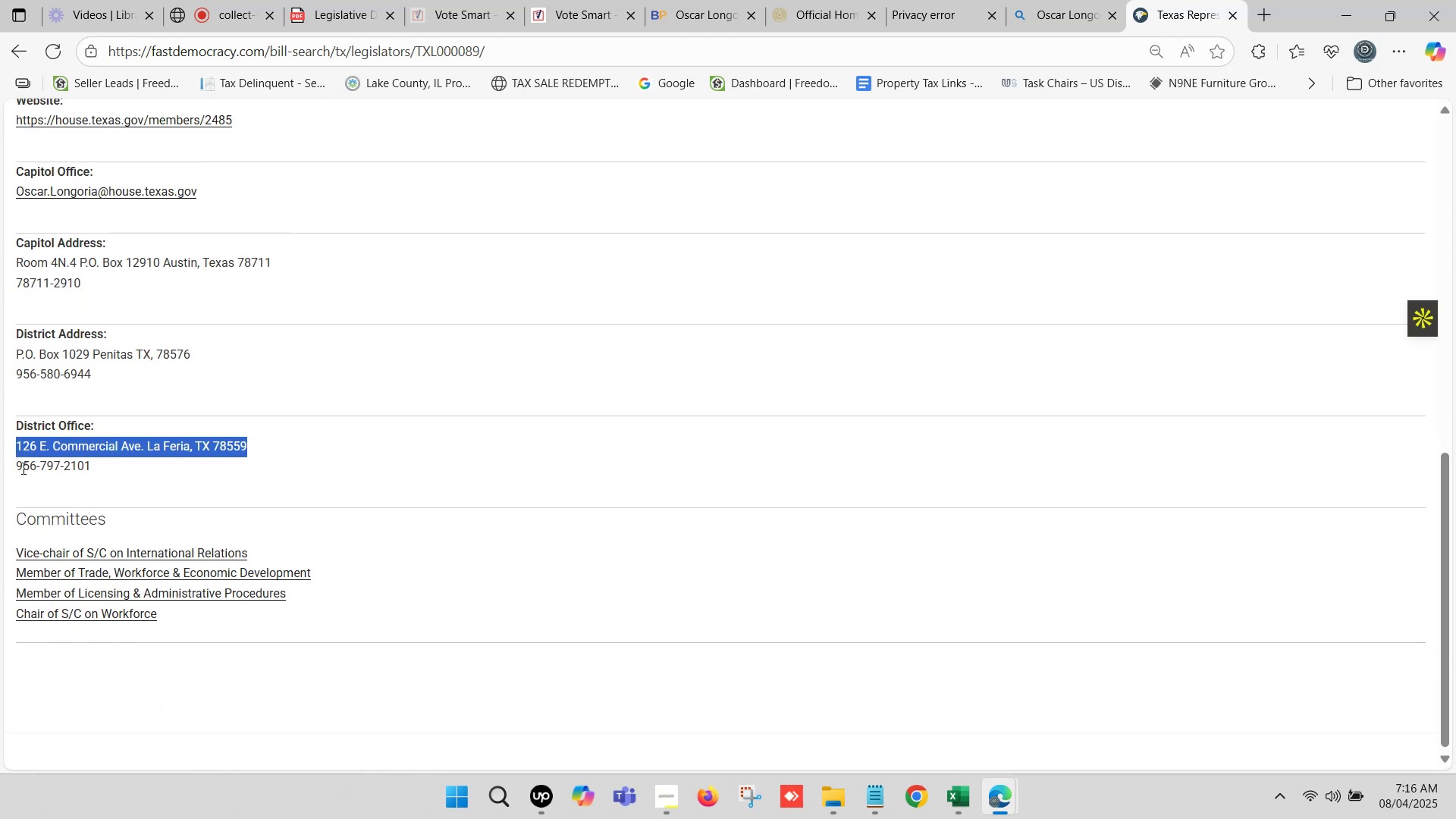 
left_click_drag(start_coordinate=[18, 468], to_coordinate=[89, 468])
 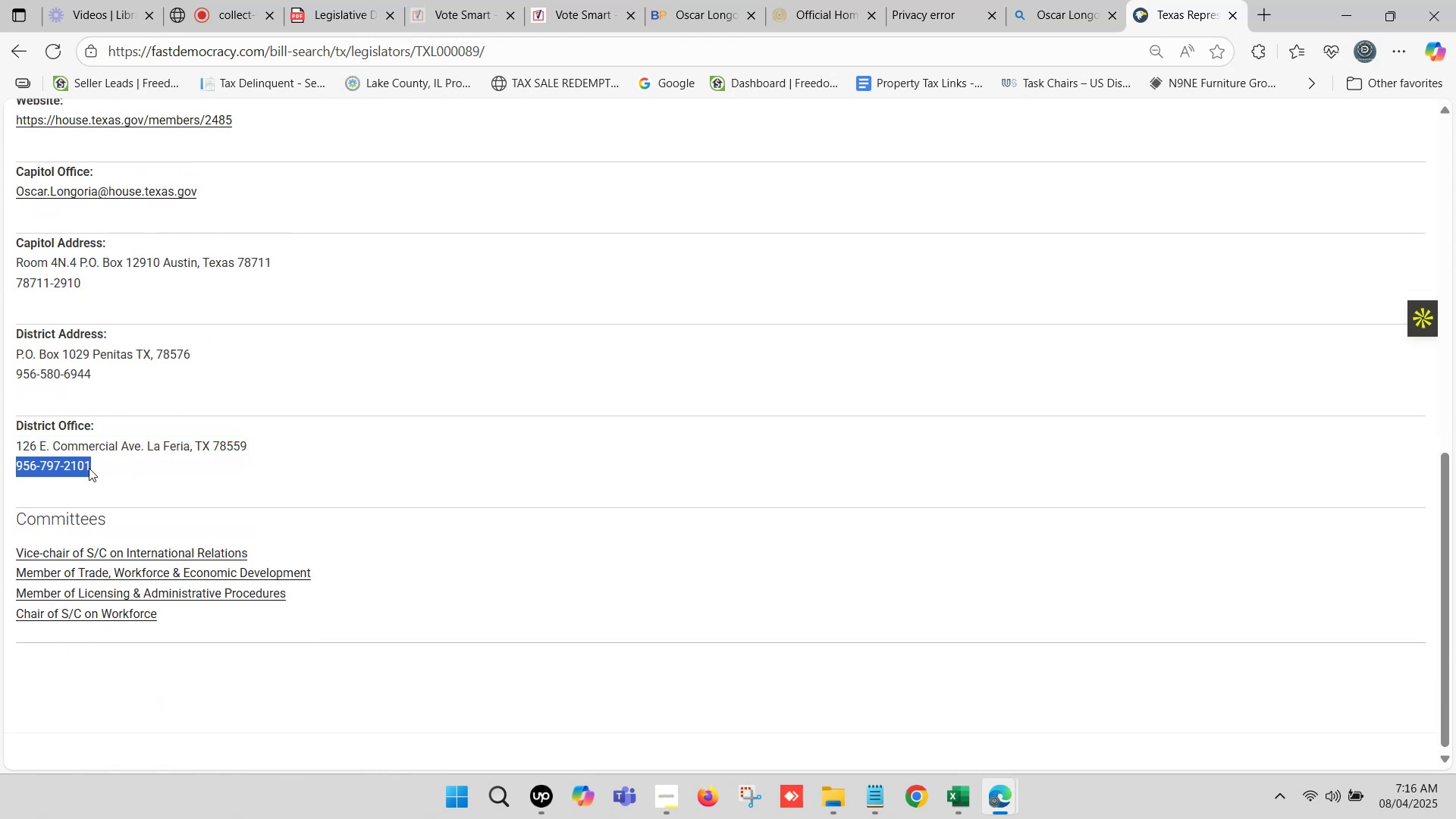 
key(Control+C)
 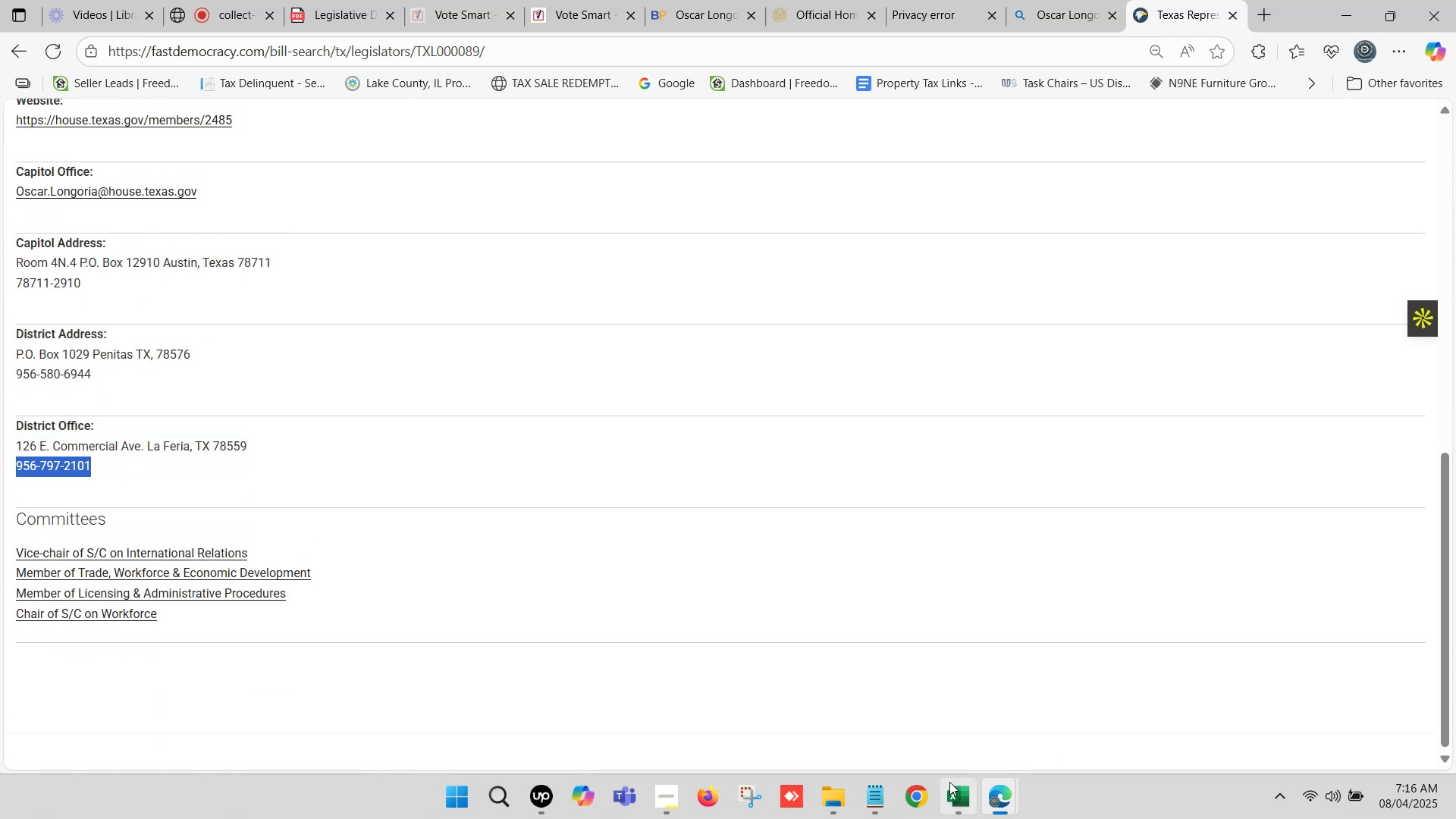 
left_click([941, 788])
 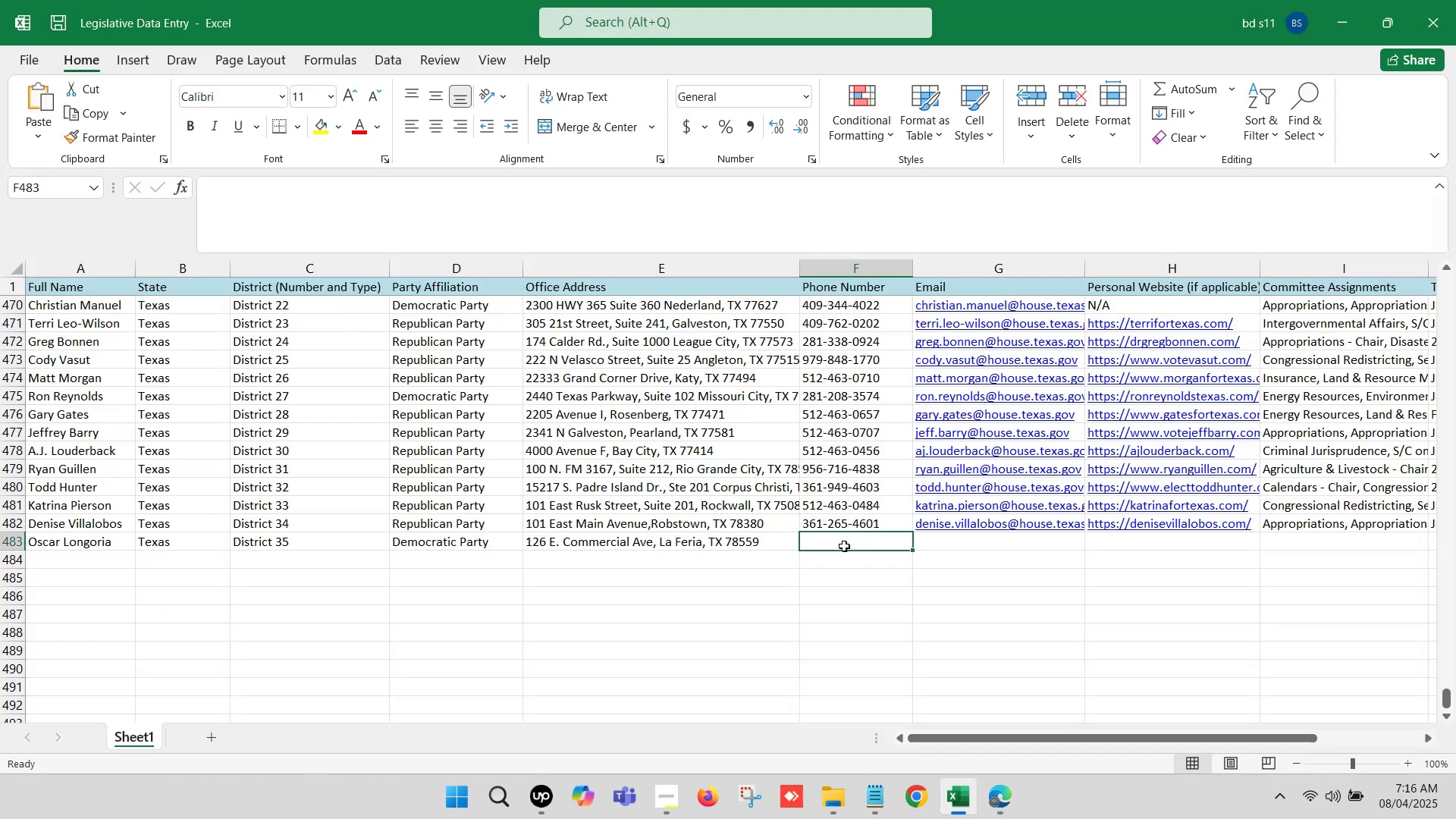 
double_click([845, 543])
 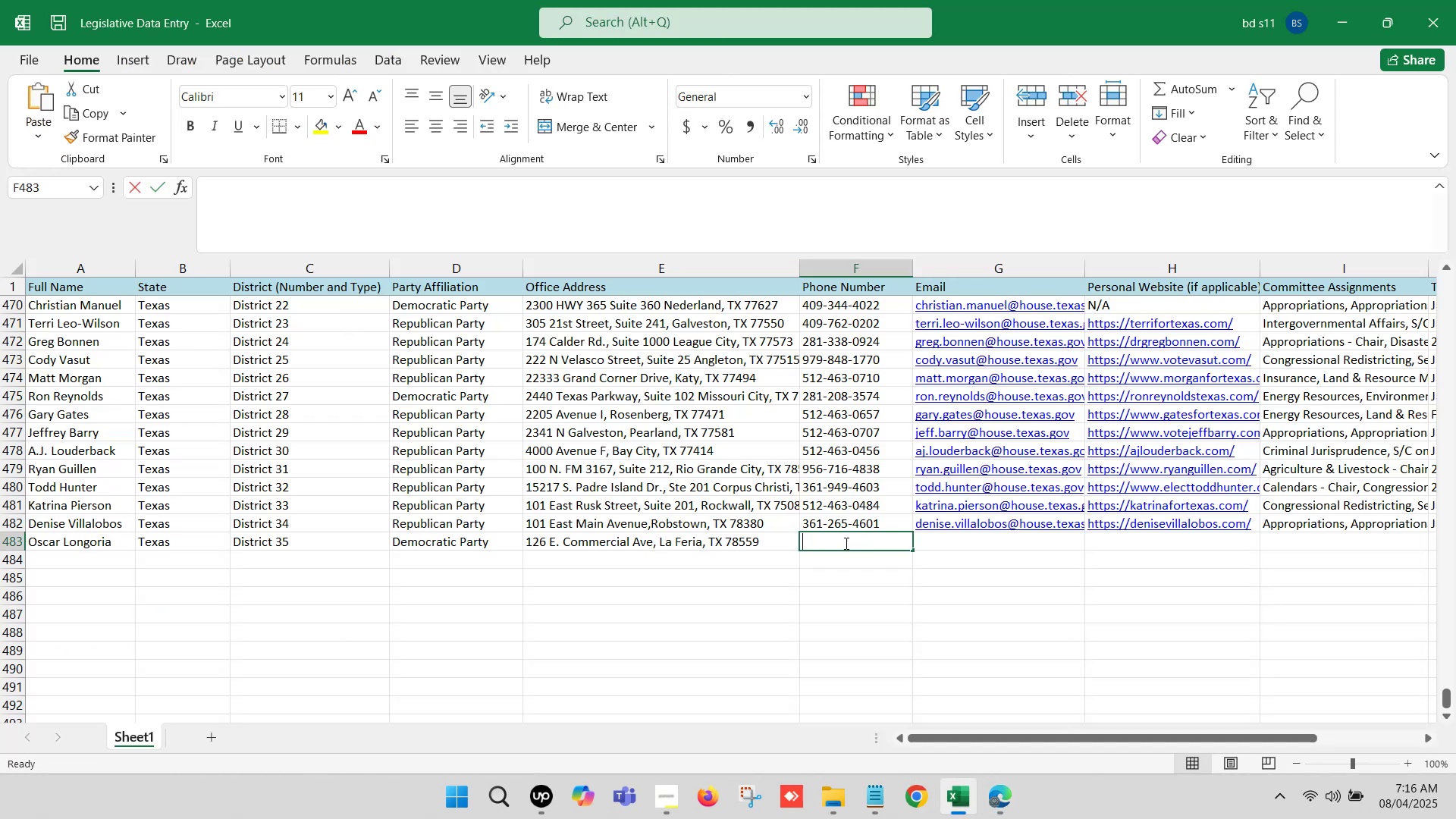 
key(Control+V)
 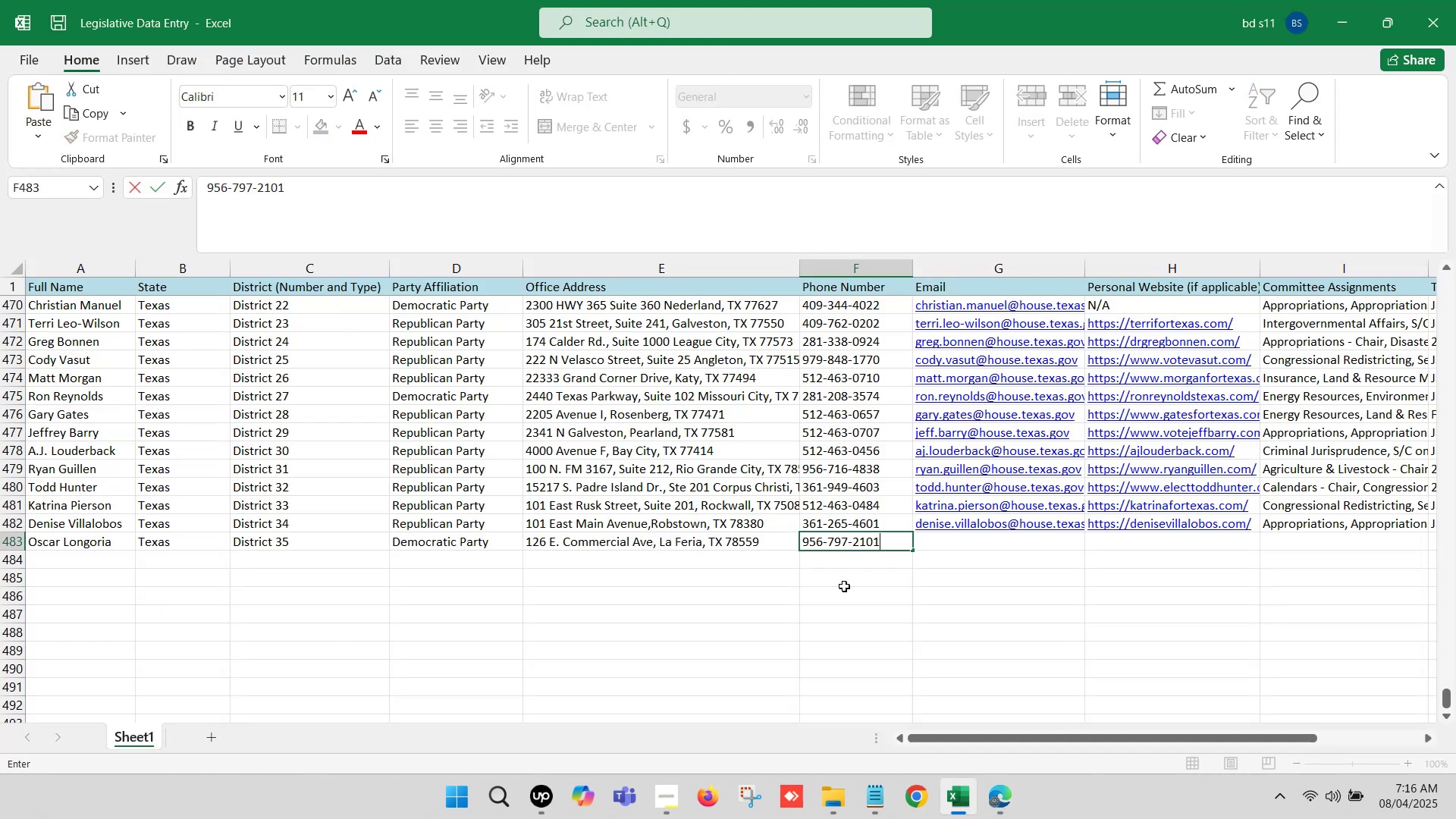 
left_click([844, 587])
 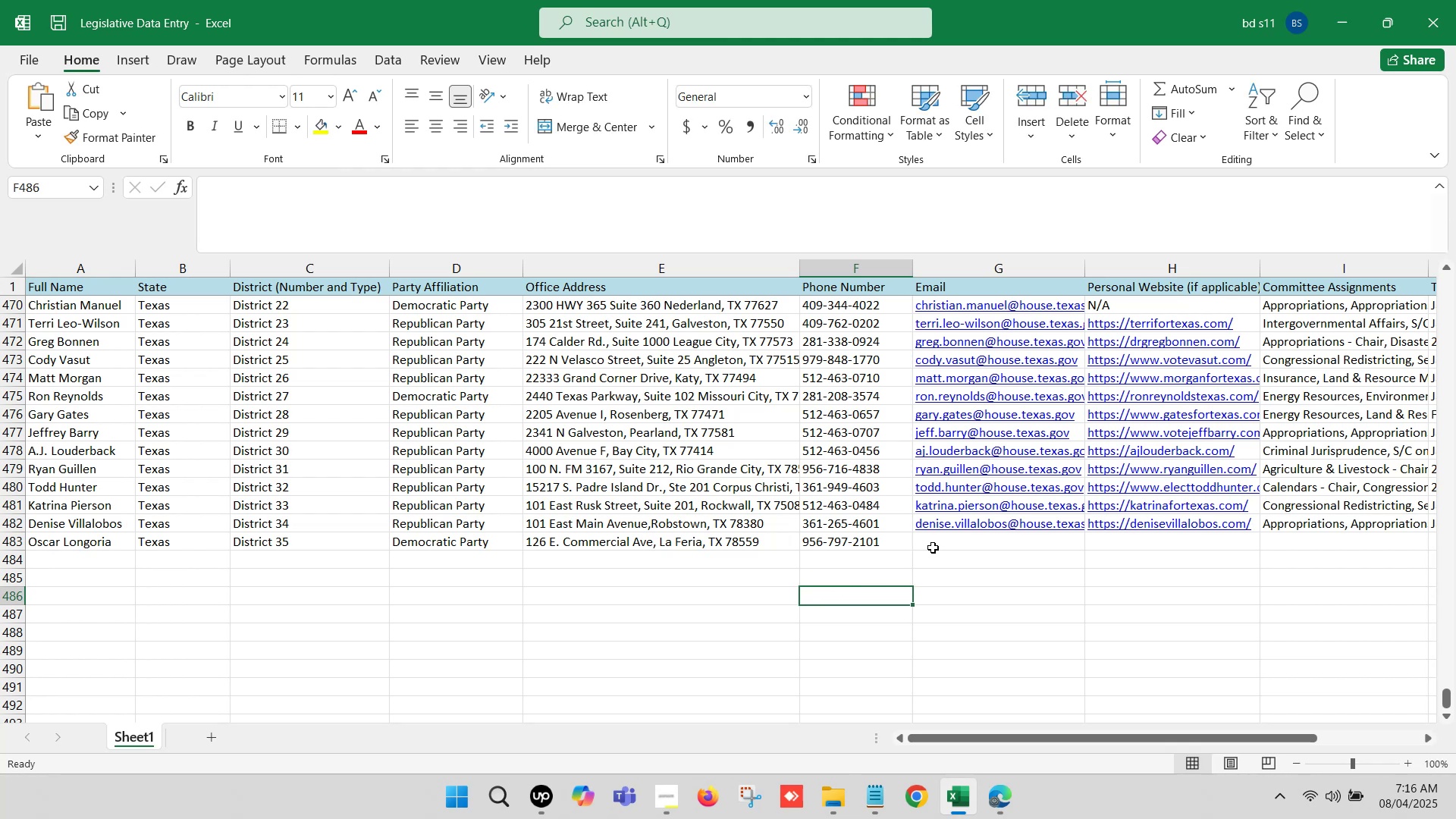 
left_click([939, 544])
 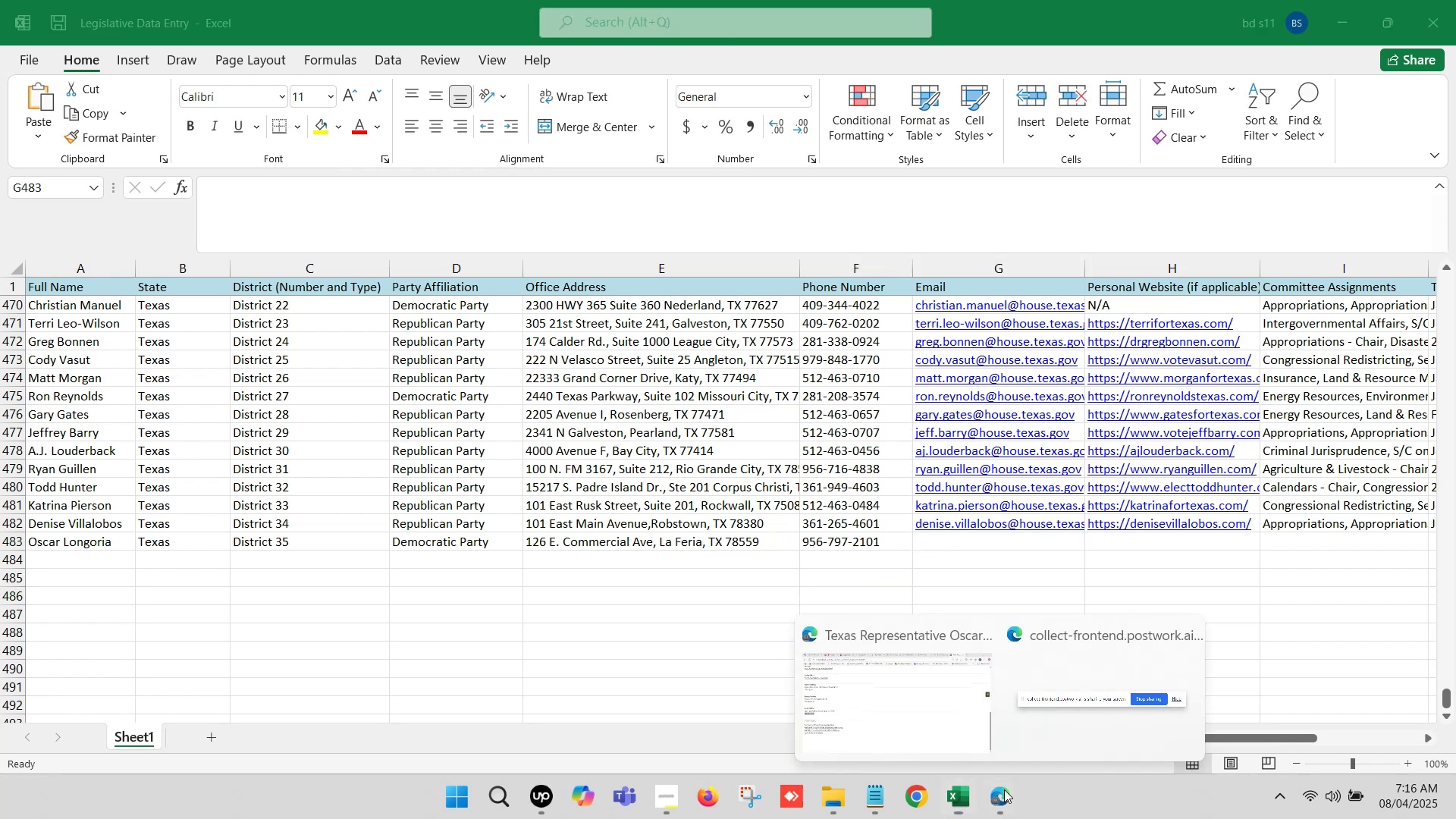 
left_click([890, 698])
 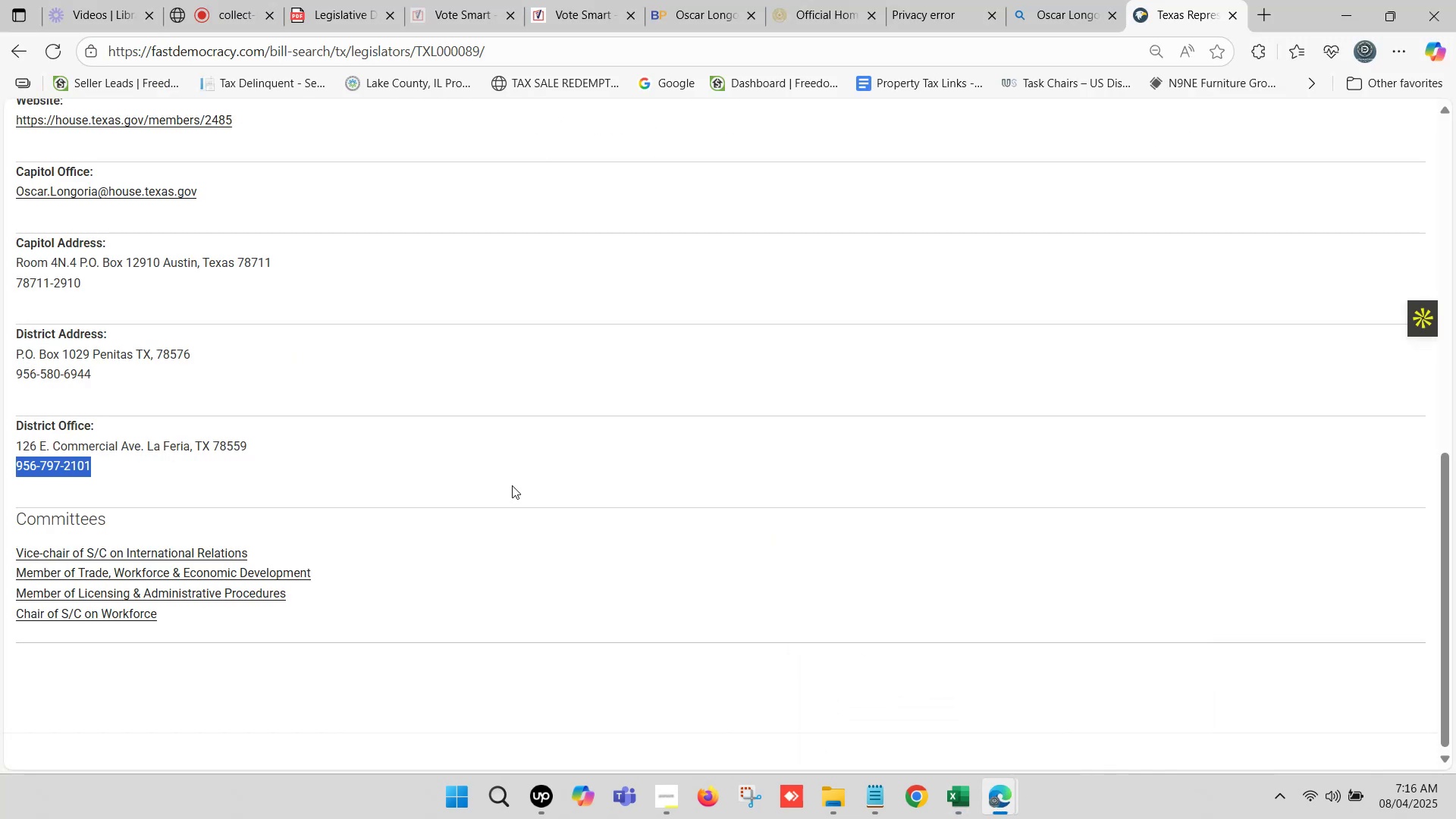 
scroll: coordinate [510, 485], scroll_direction: up, amount: 3.0
 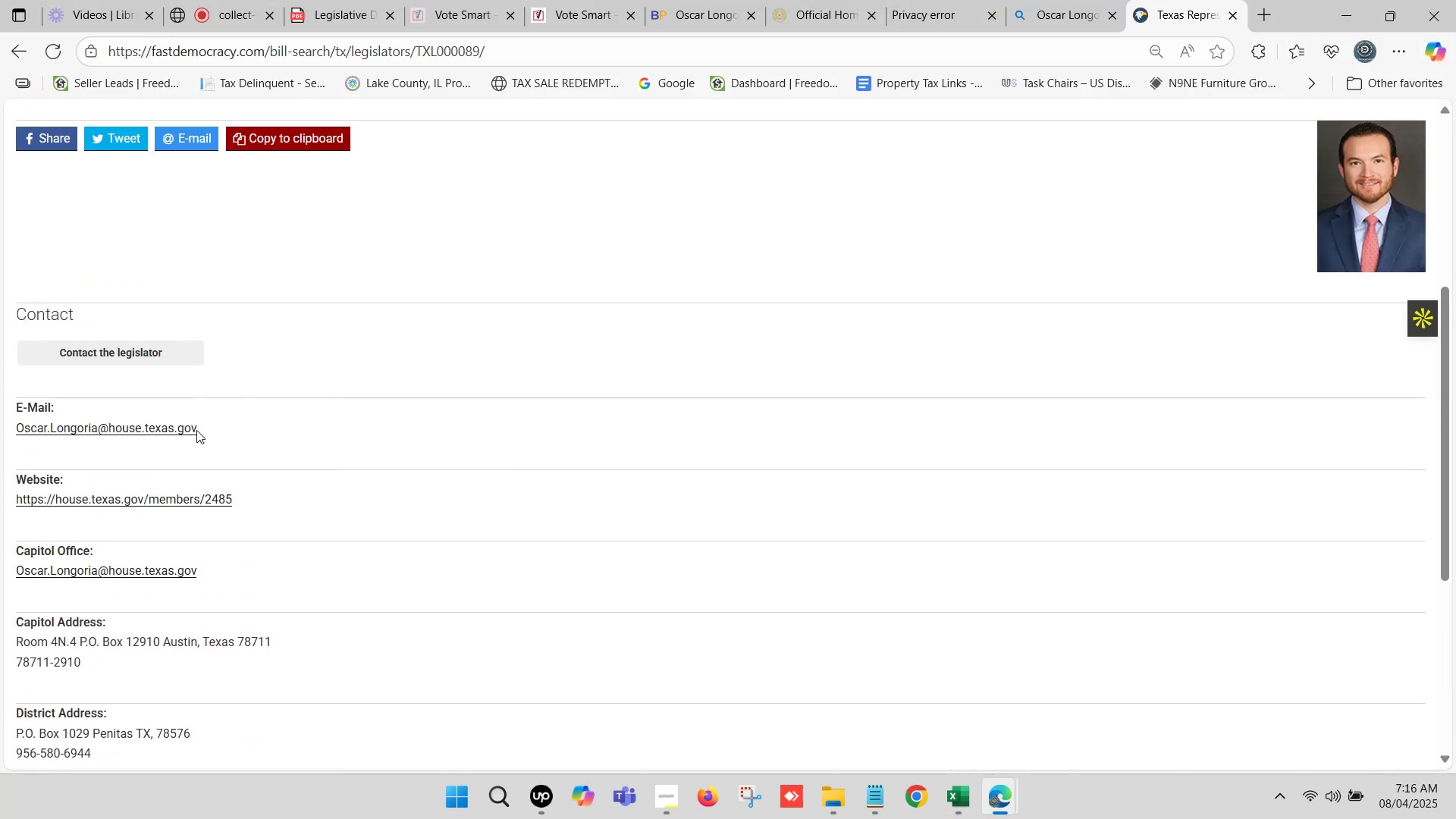 
left_click_drag(start_coordinate=[208, 426], to_coordinate=[17, 422])
 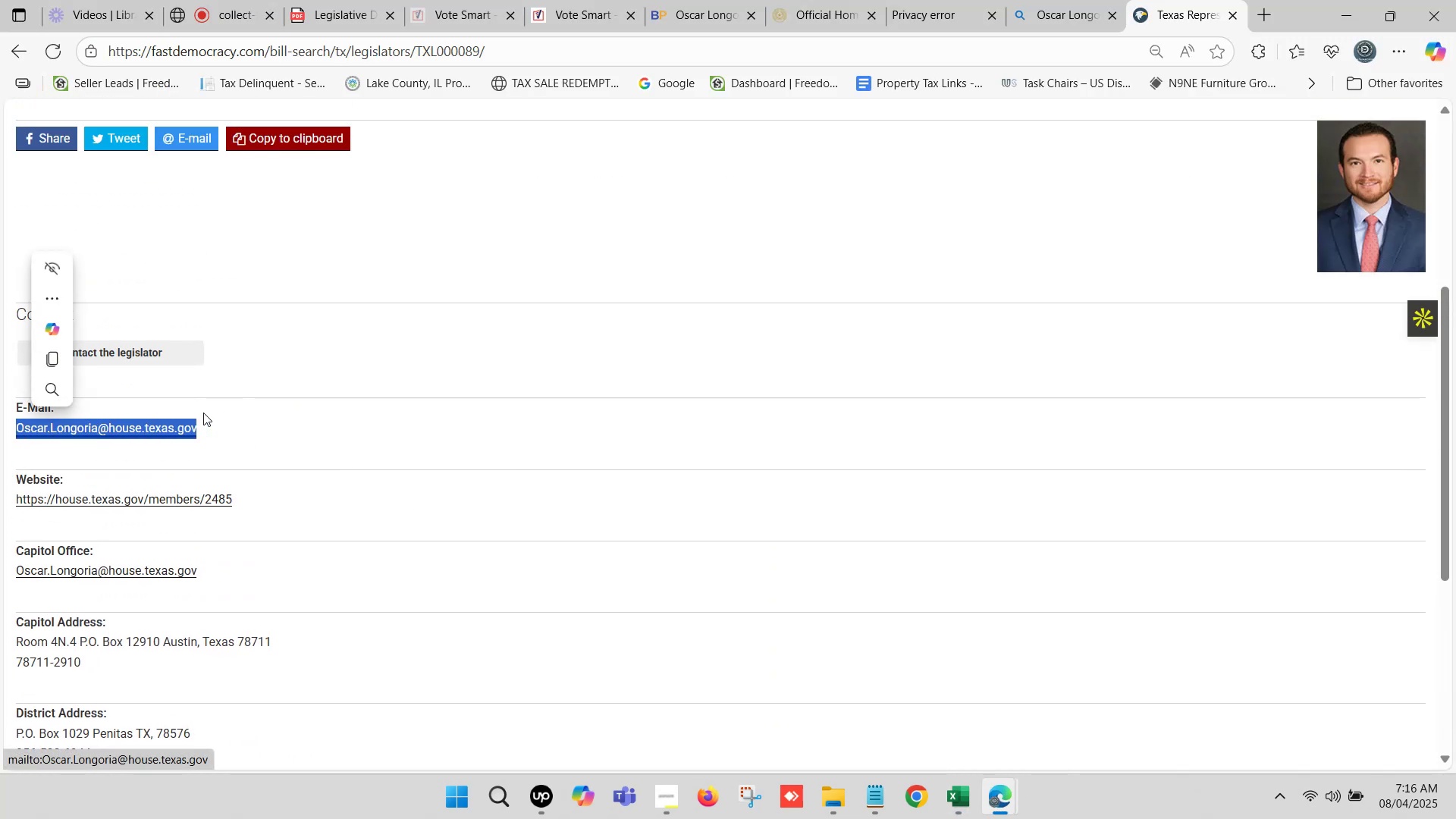 
key(Control+C)
 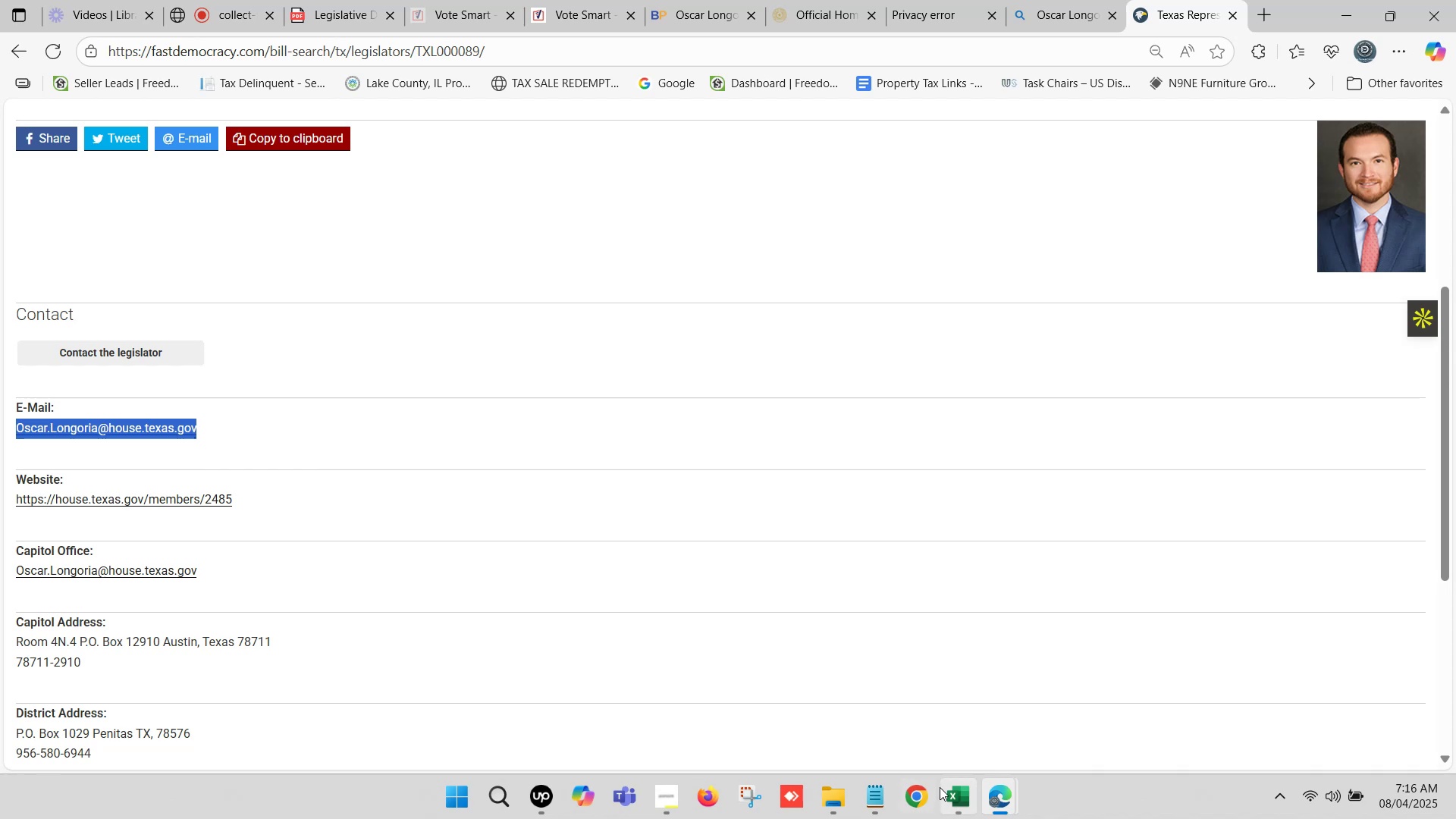 
left_click([949, 795])
 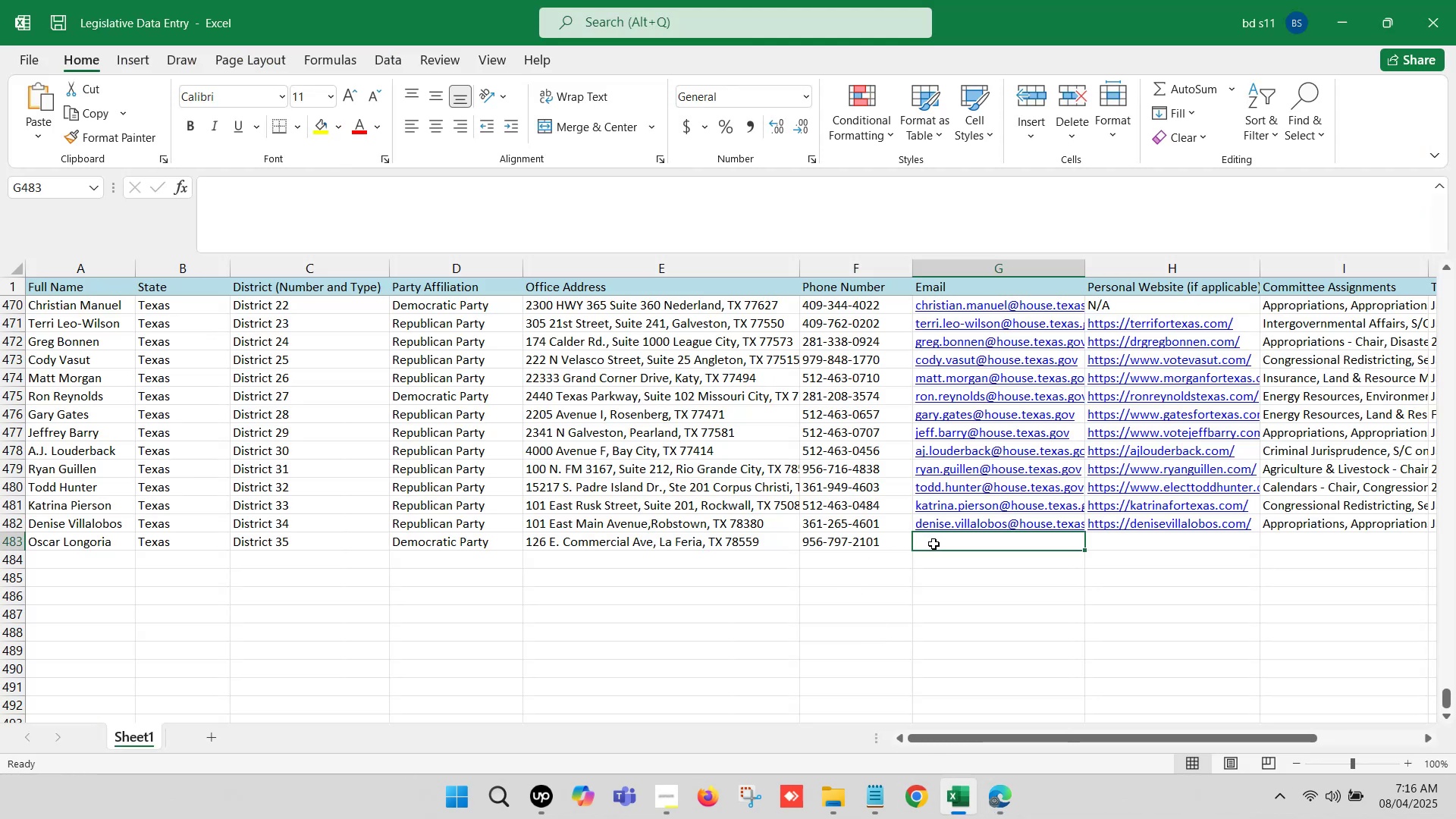 
double_click([934, 544])
 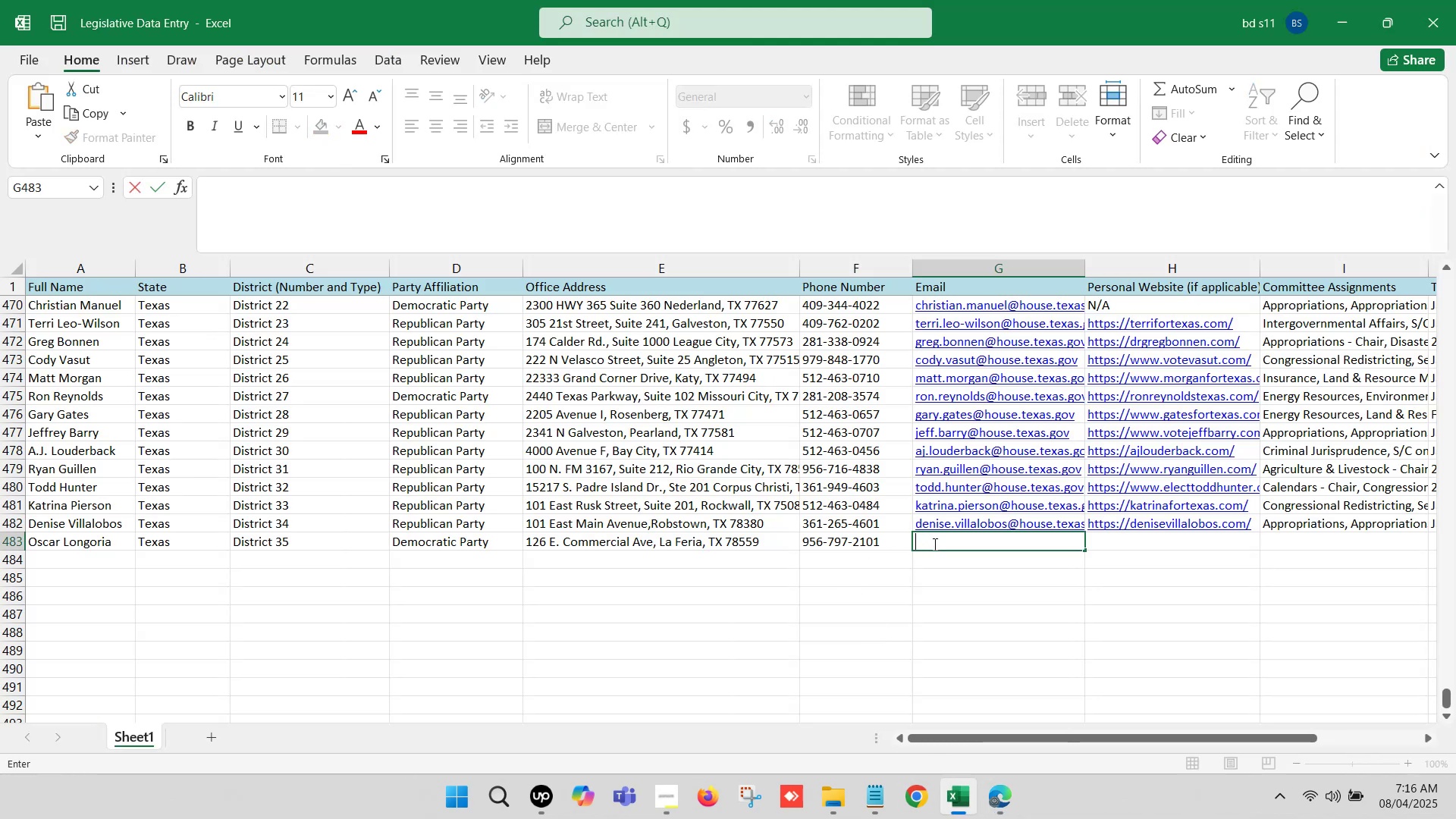 
key(Control+V)
 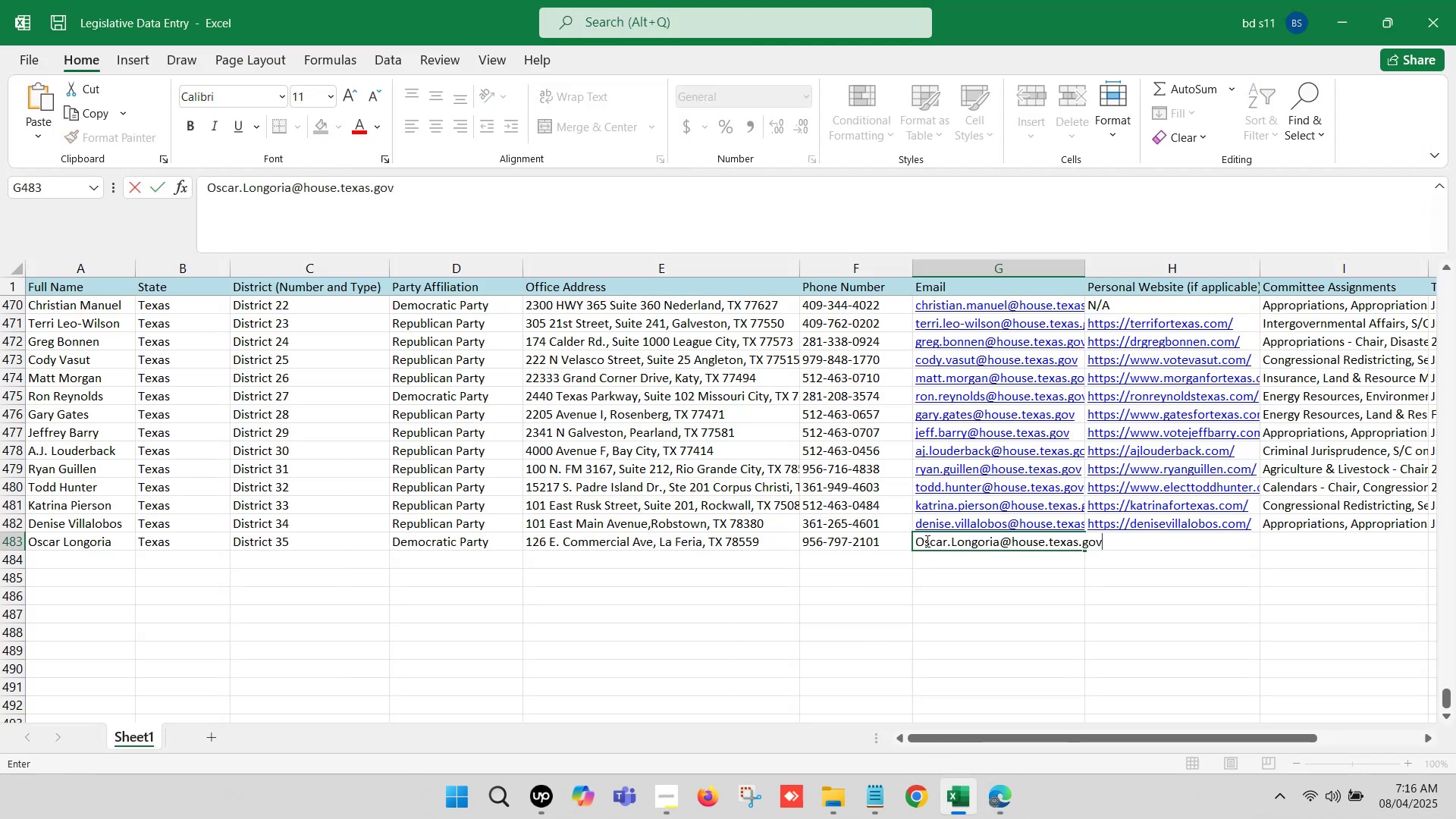 
left_click([923, 539])
 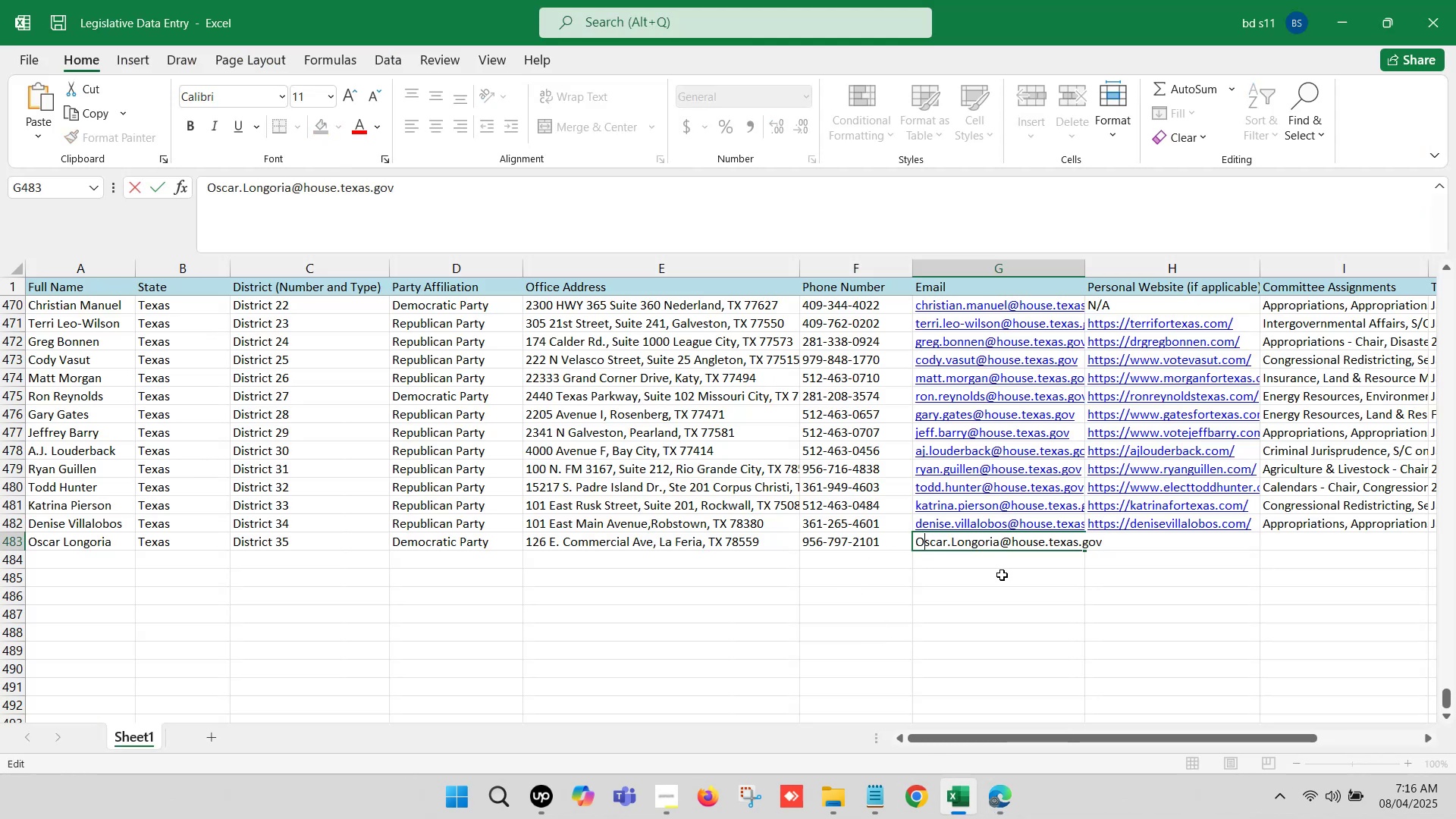 
key(Backspace)
 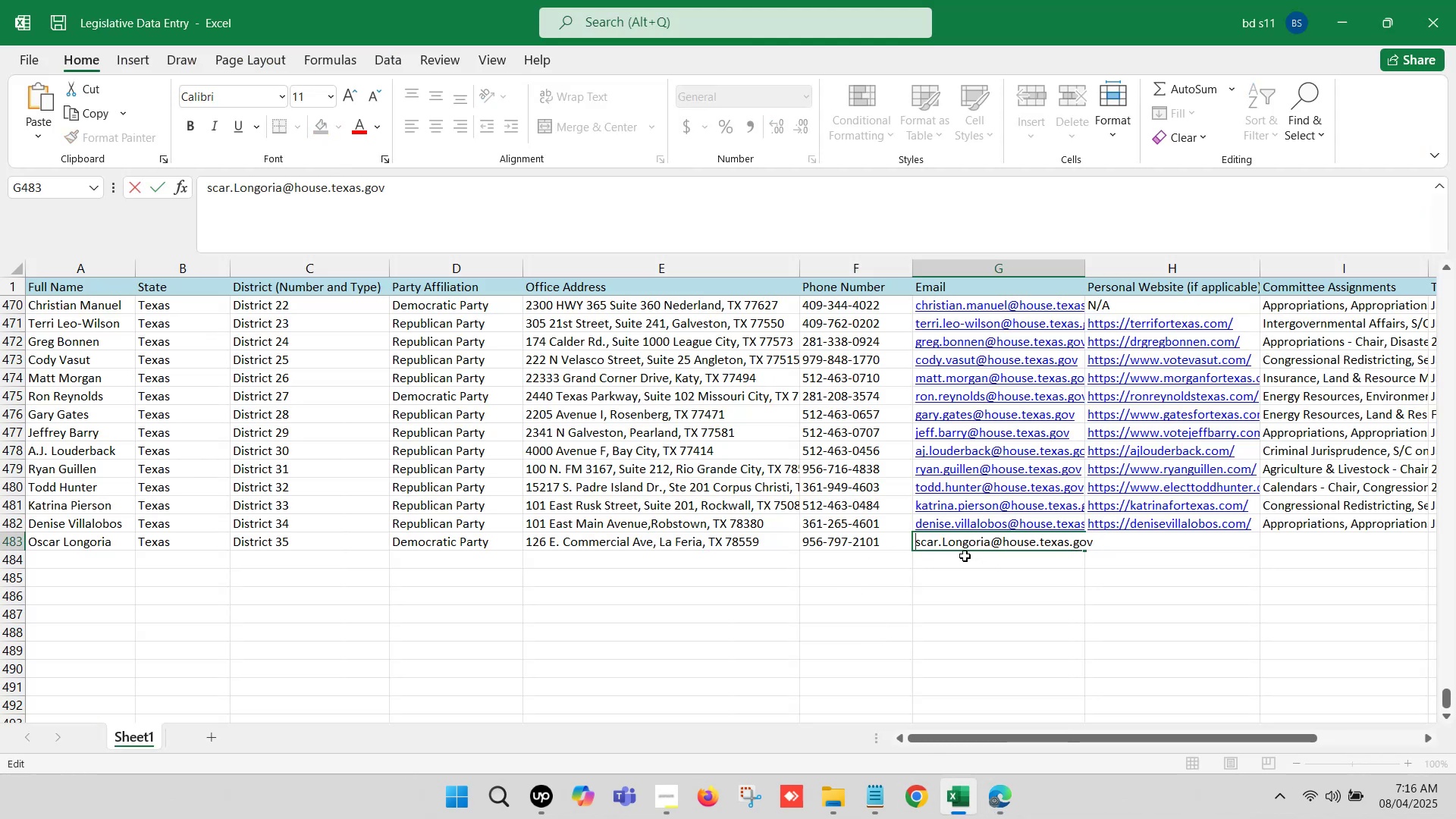 
key(O)
 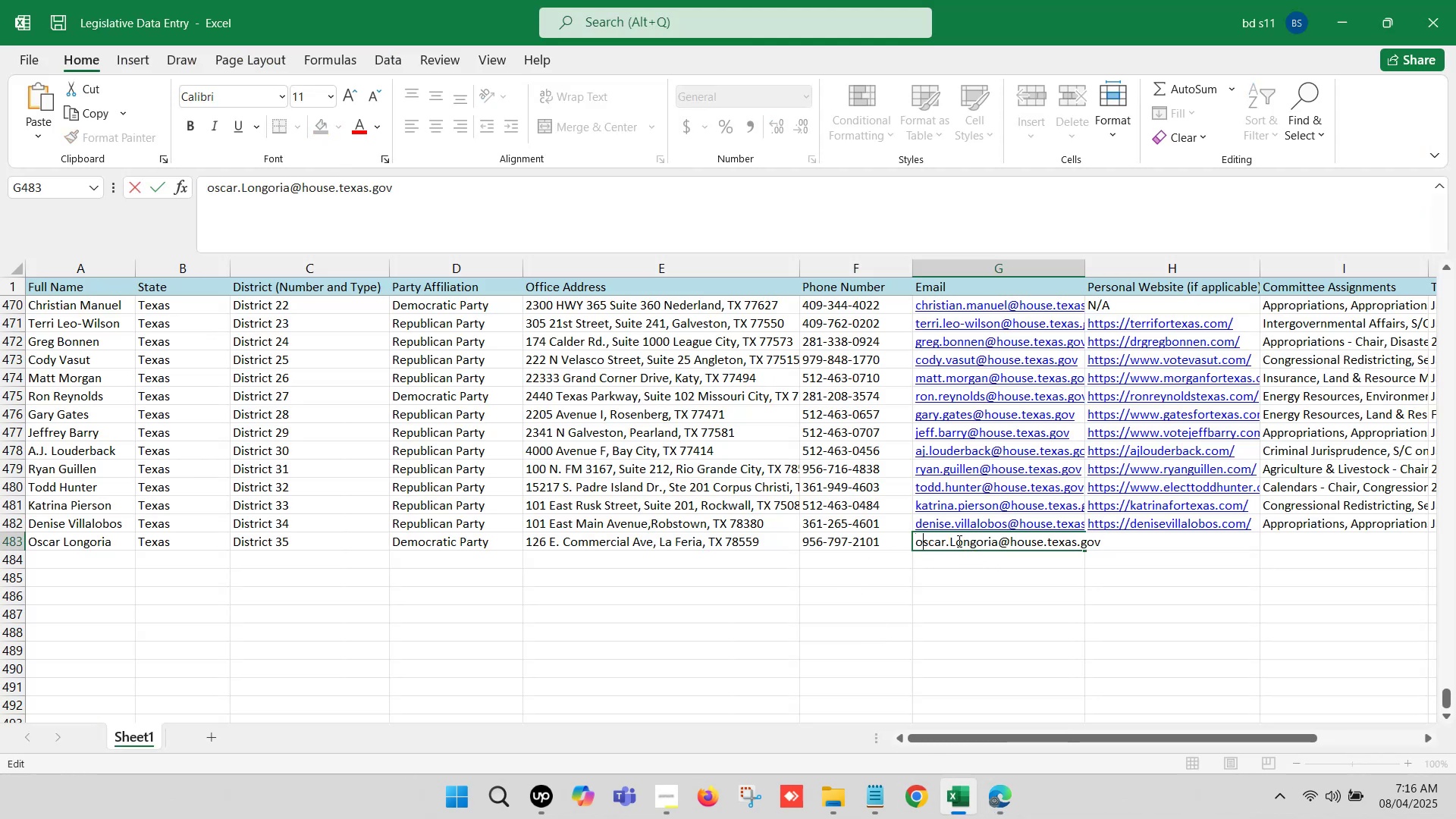 
left_click([958, 541])
 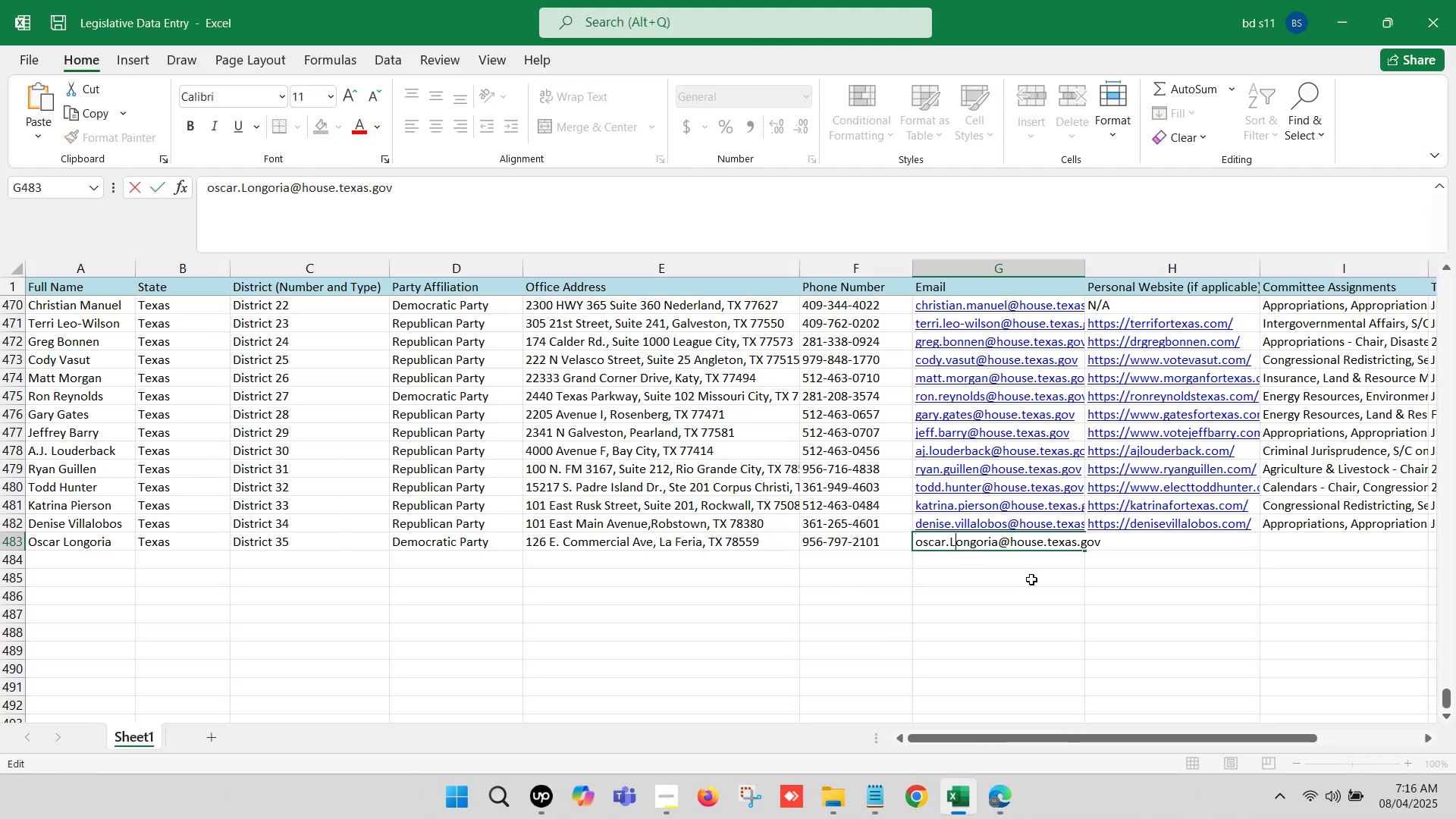 
key(Backspace)
 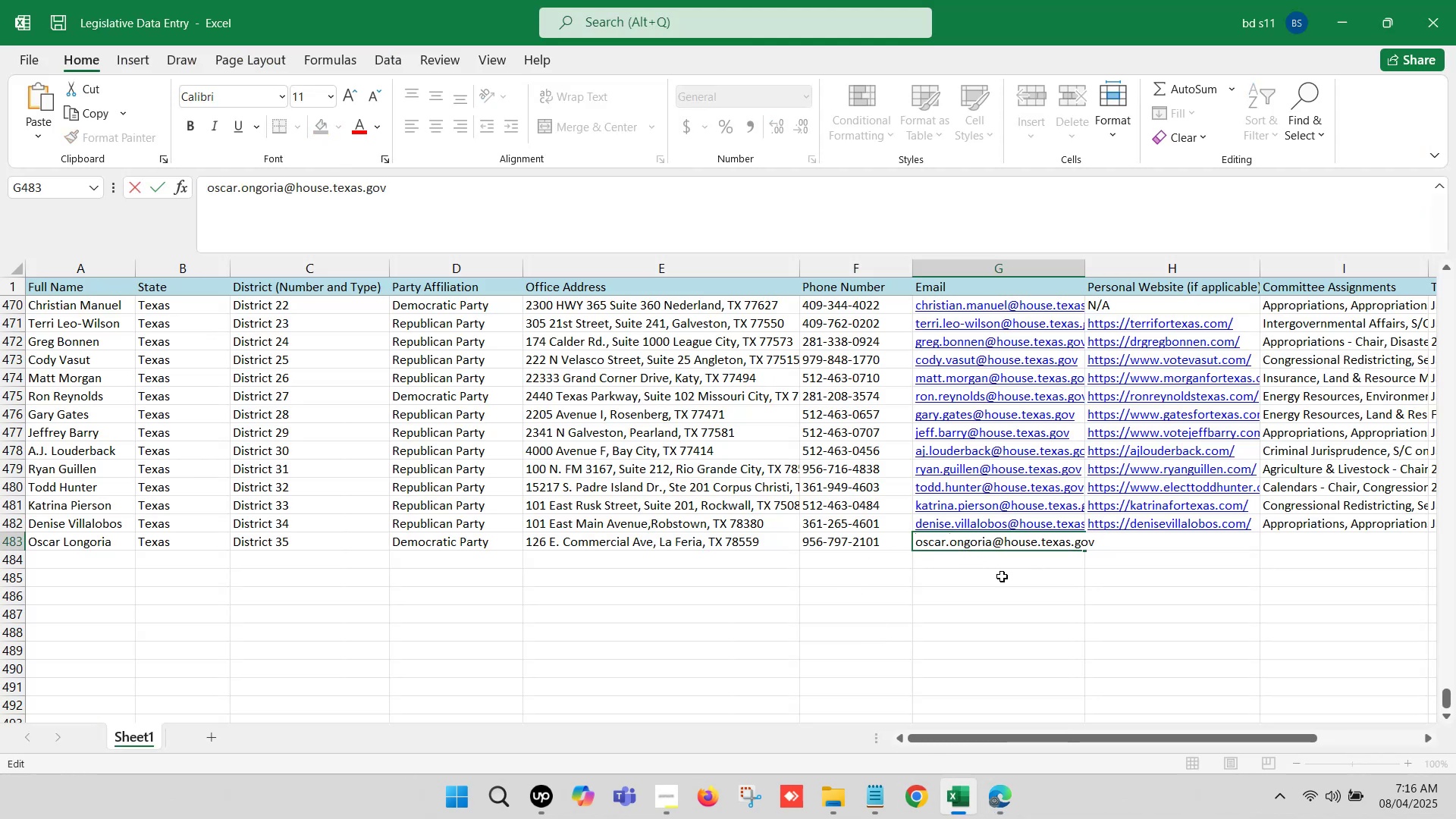 
key(L)
 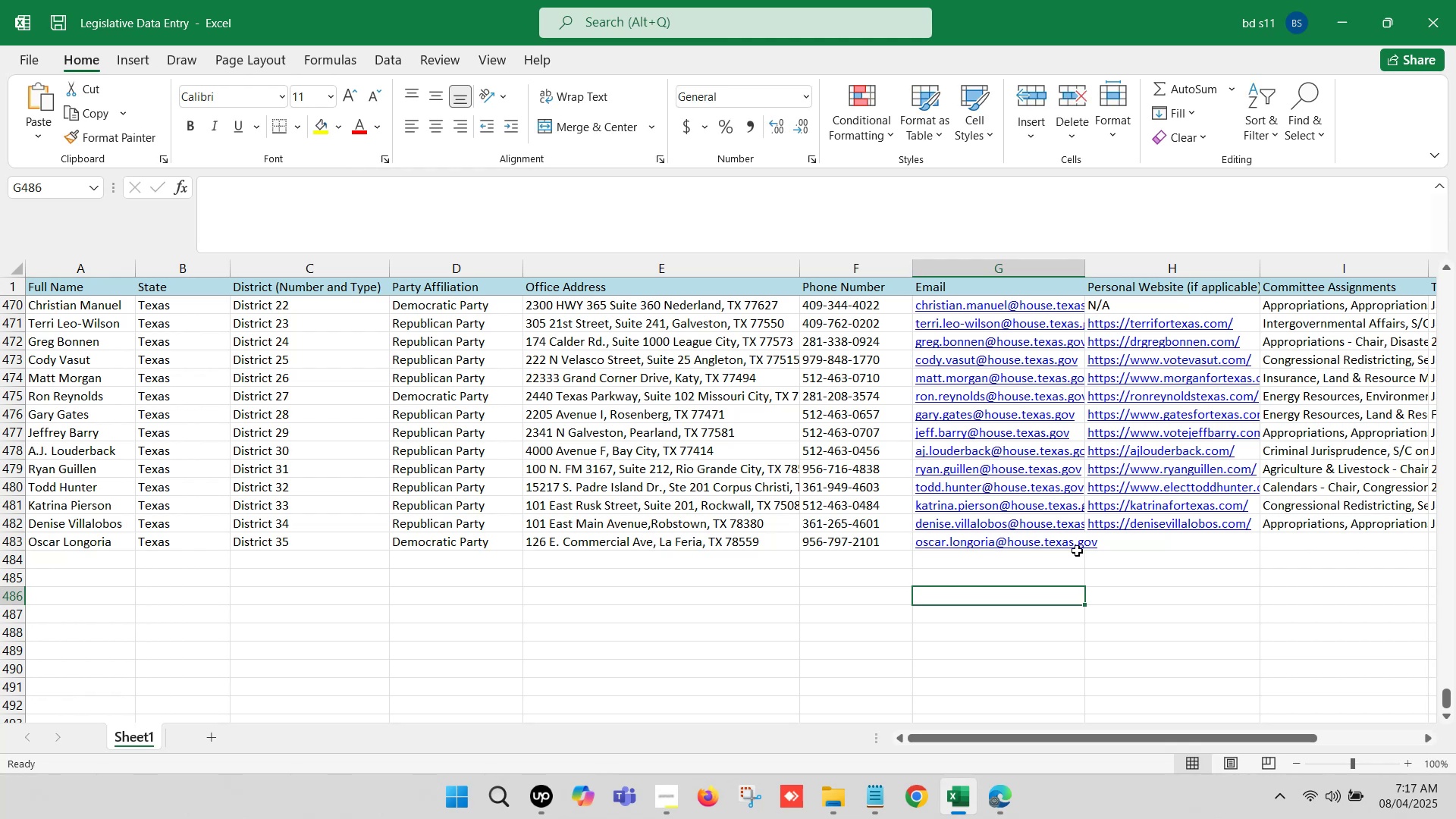 
left_click([1128, 544])
 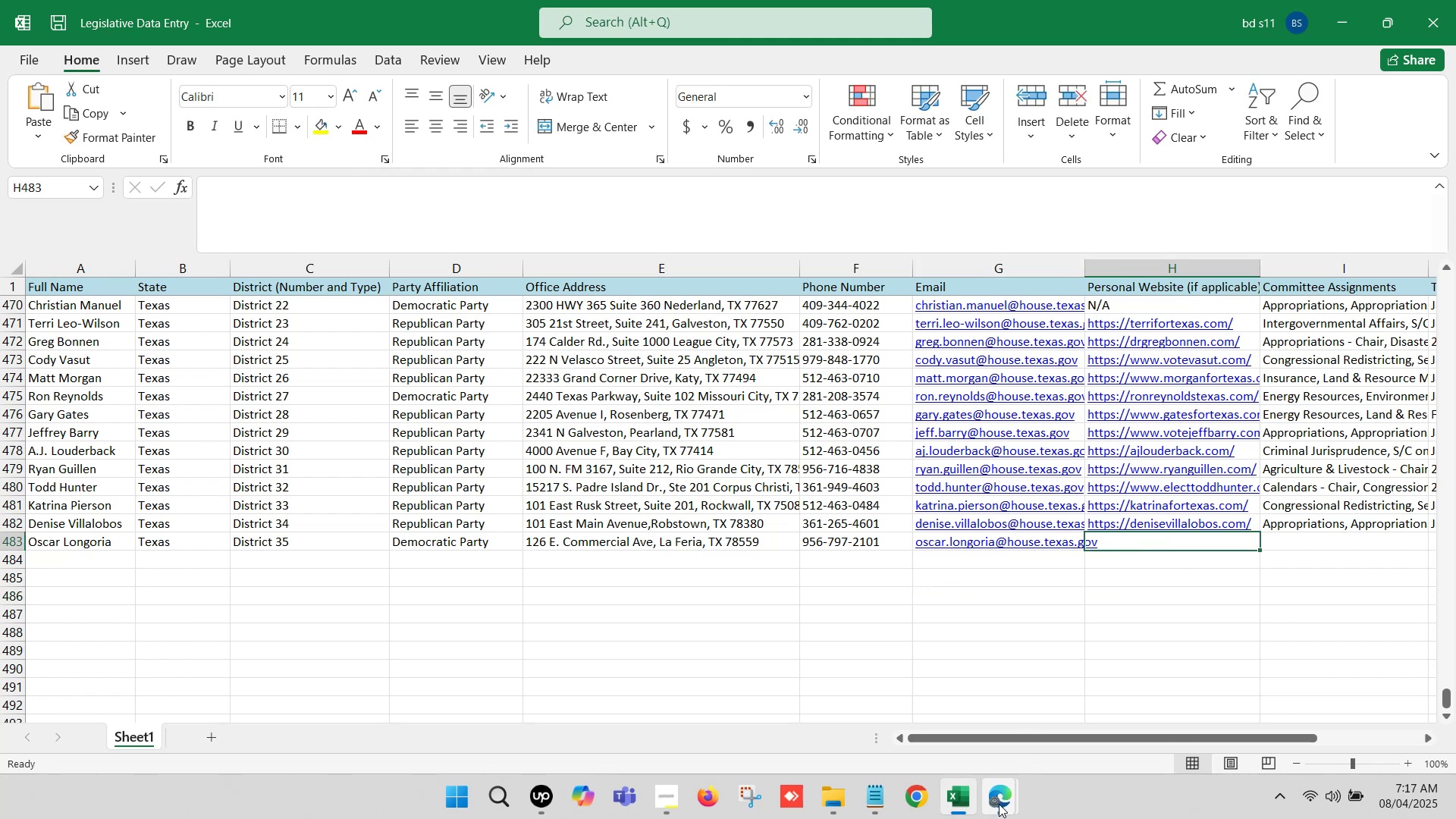 
left_click([998, 805])
 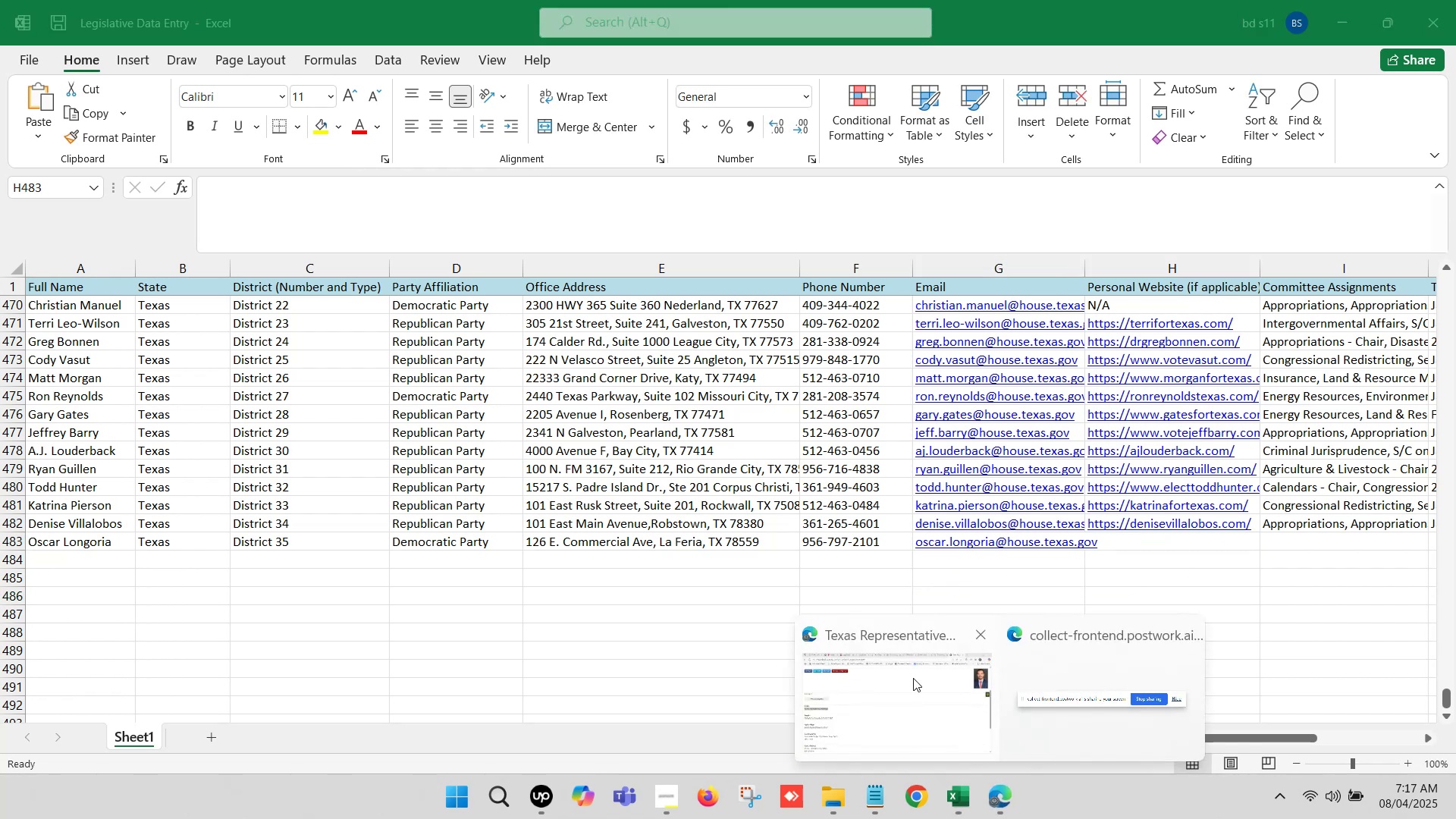 
left_click([906, 673])
 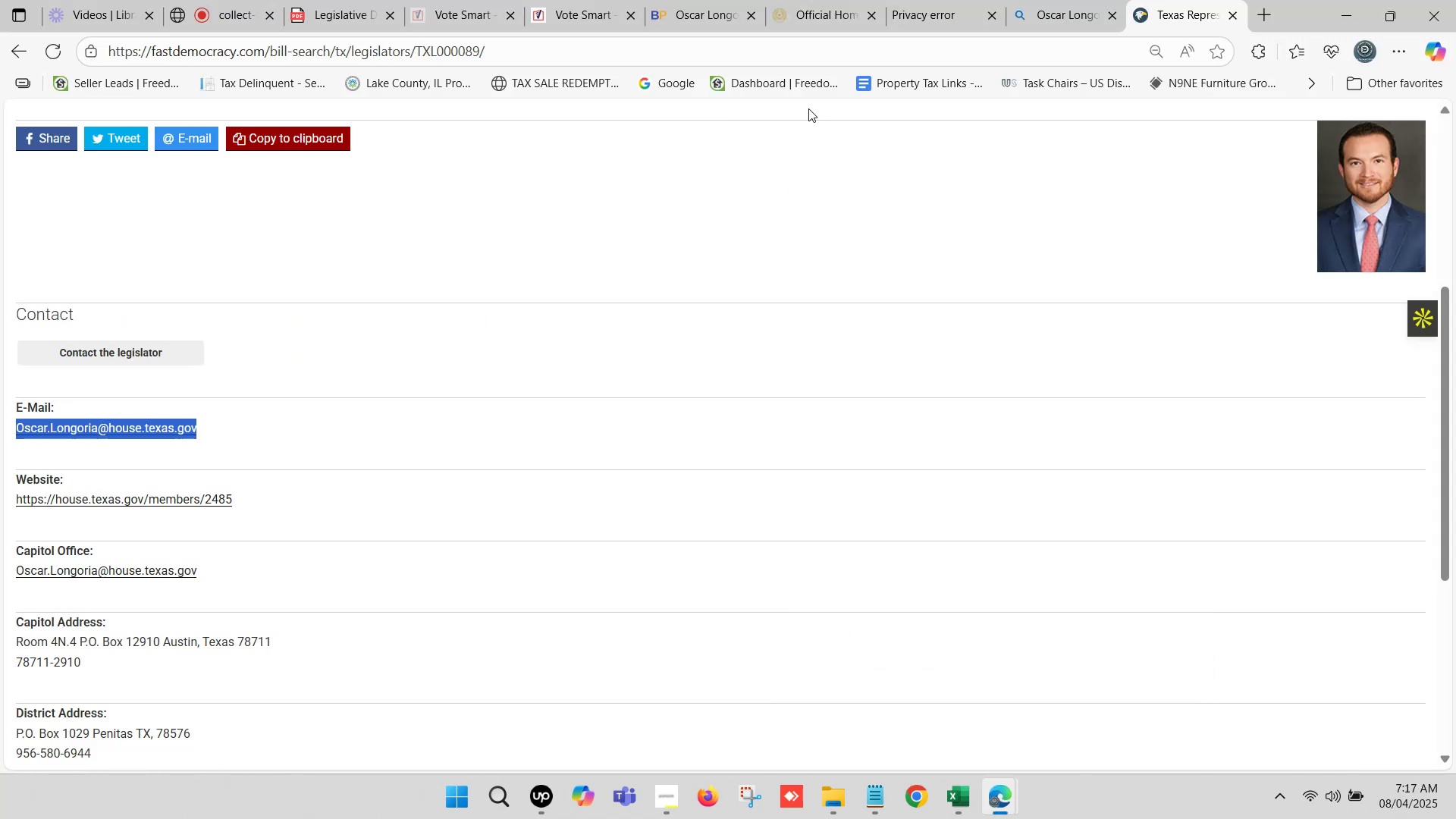 
left_click([803, 0])
 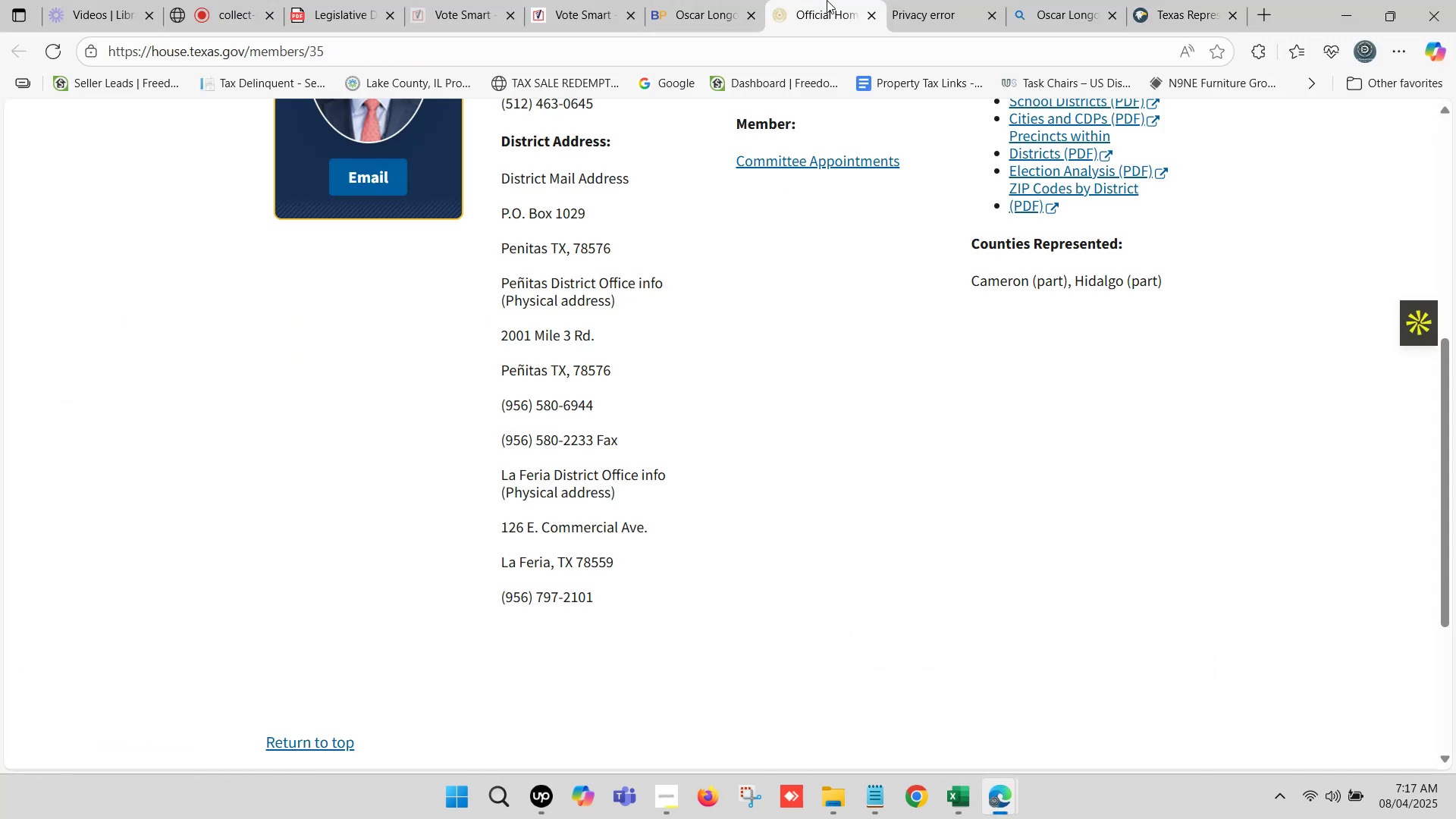 
left_click([957, 0])
 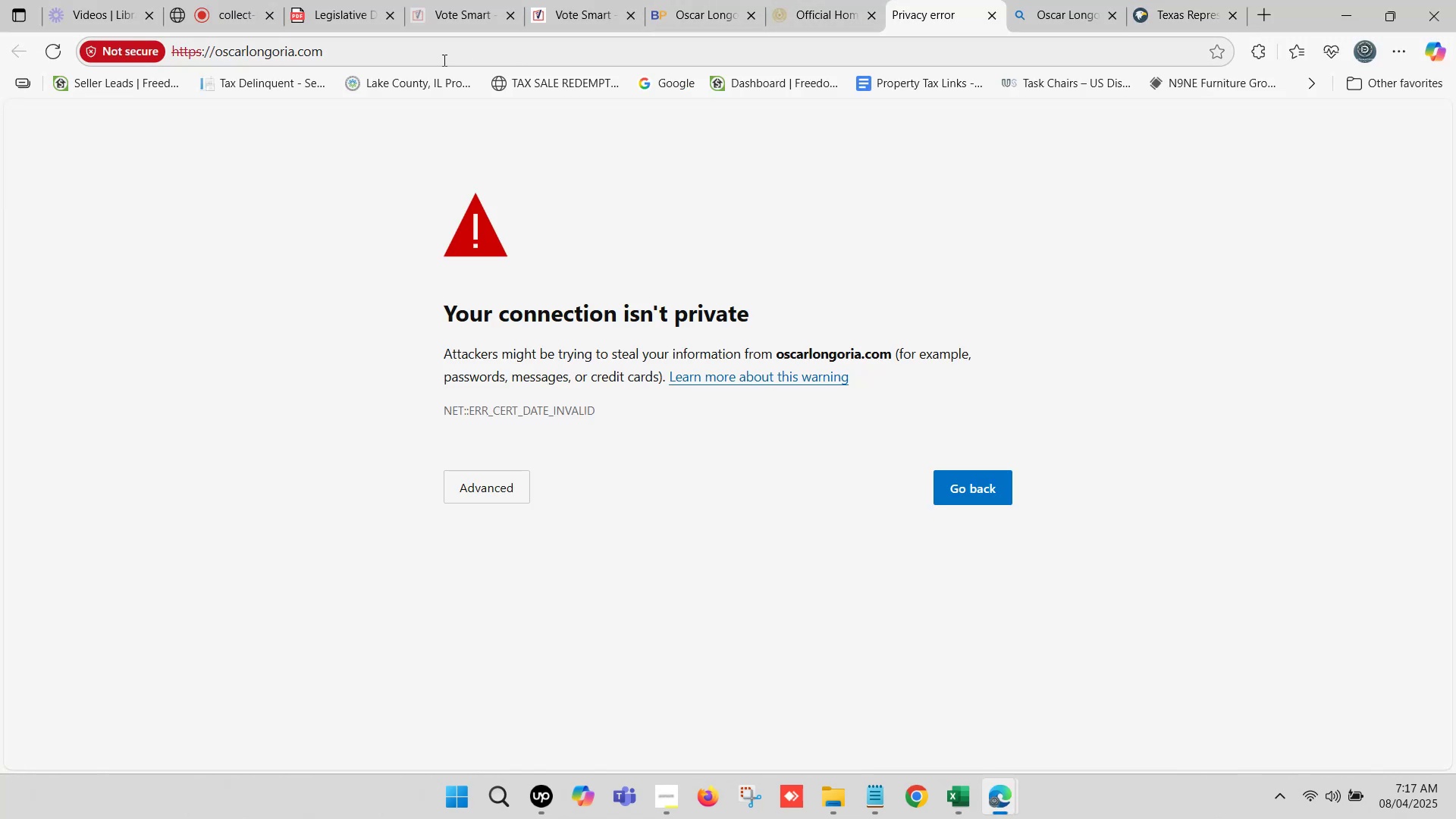 
left_click([405, 47])
 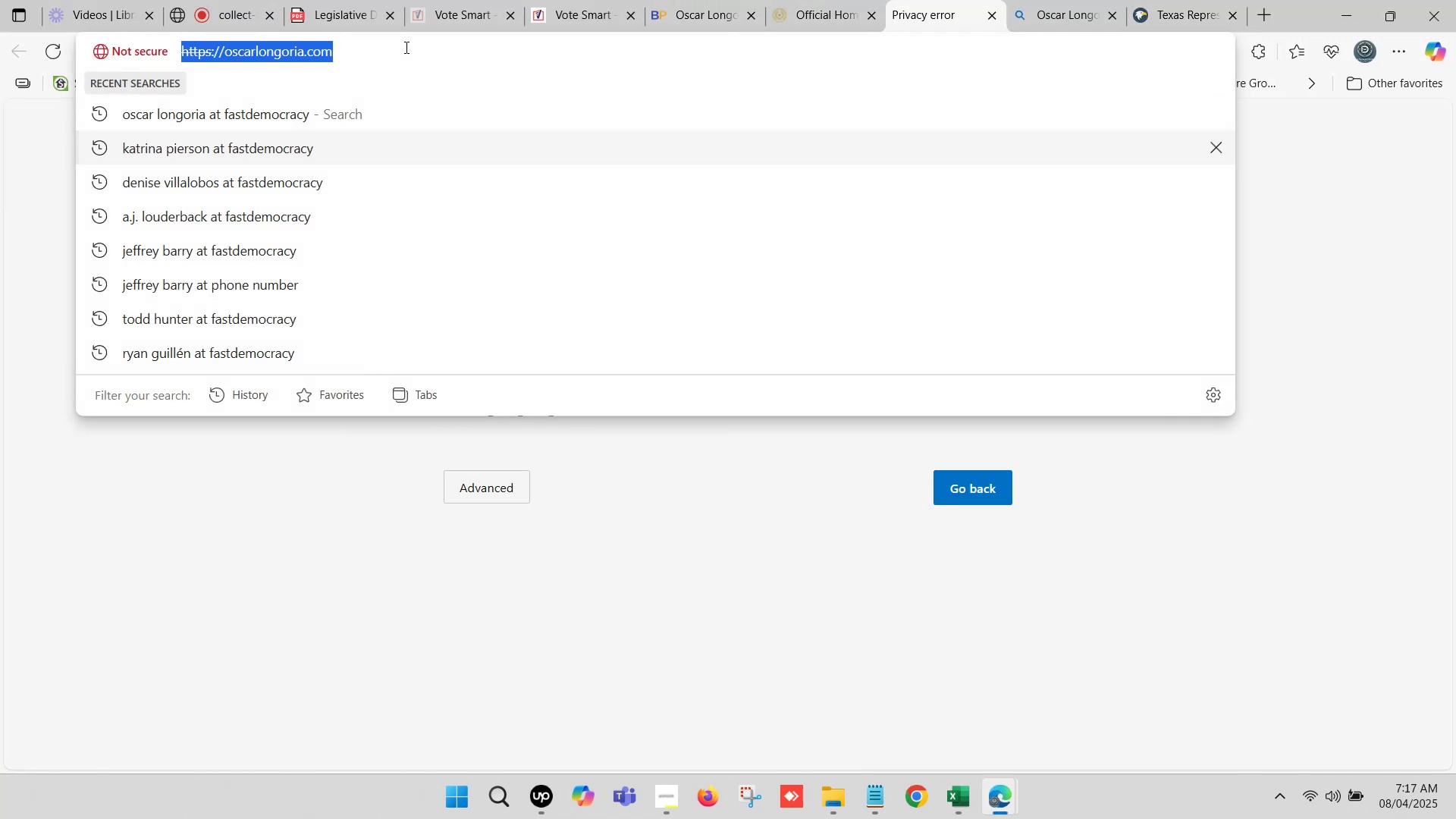 
key(Control+C)
 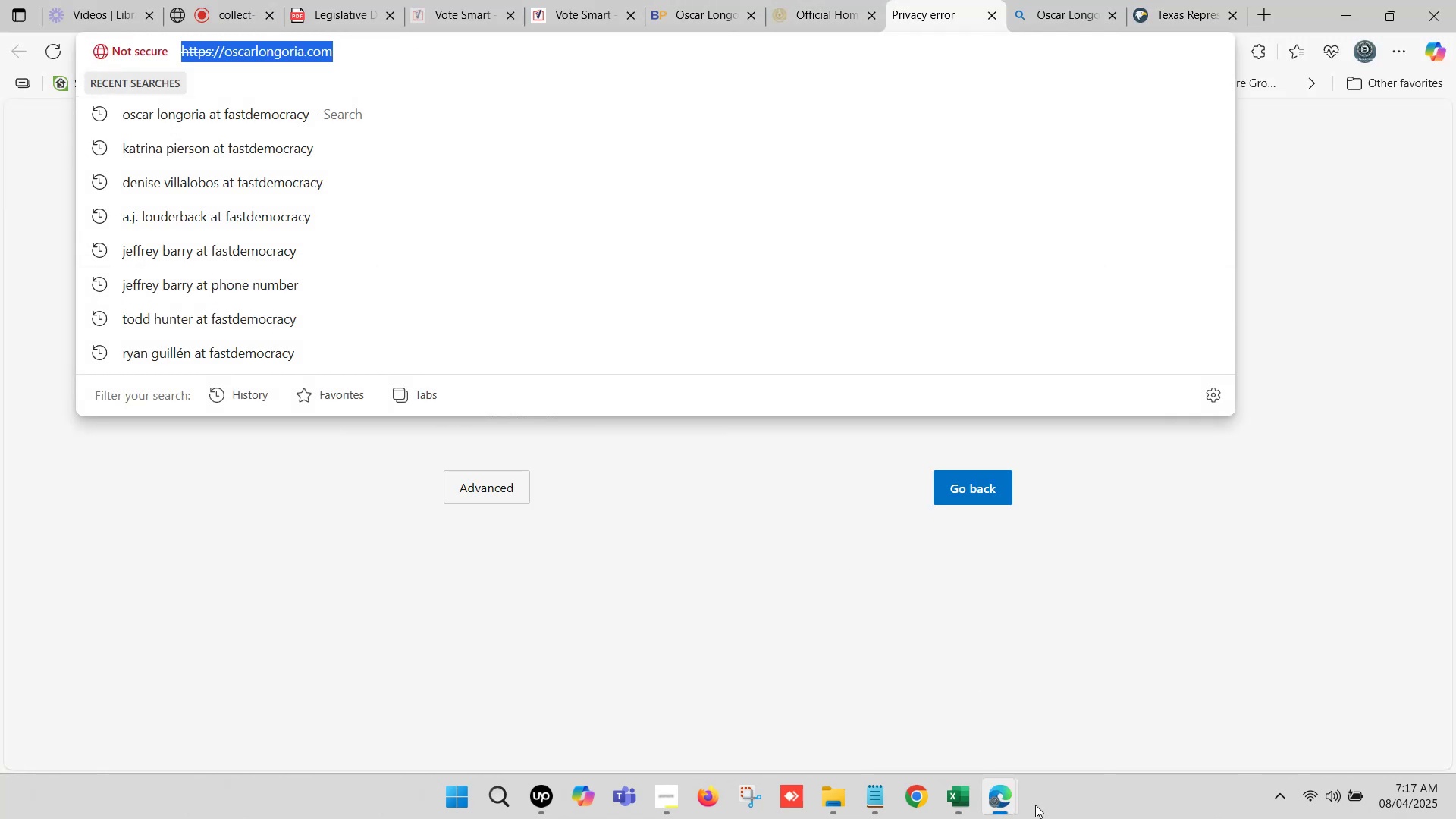 
left_click([951, 801])
 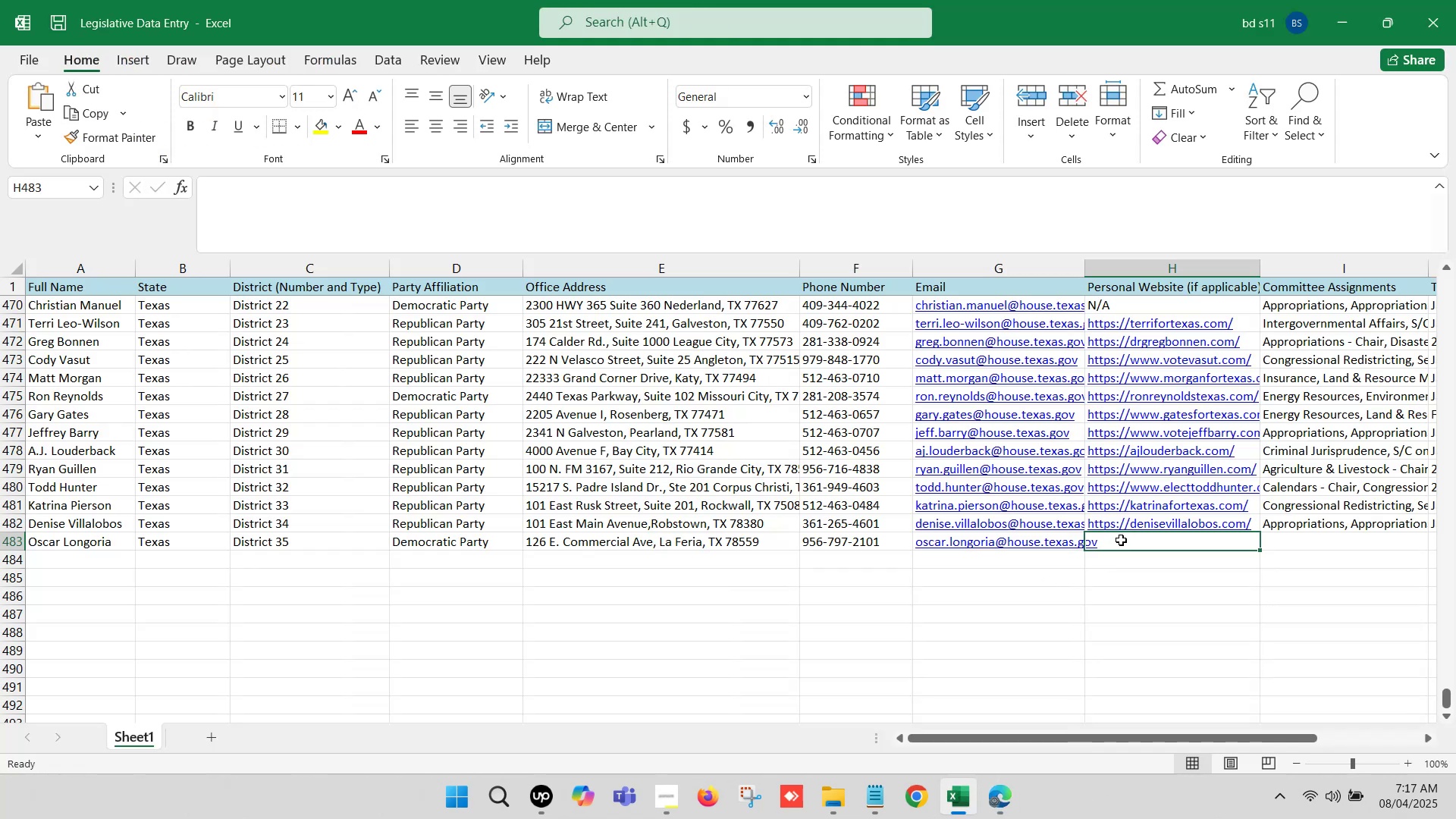 
double_click([1122, 539])
 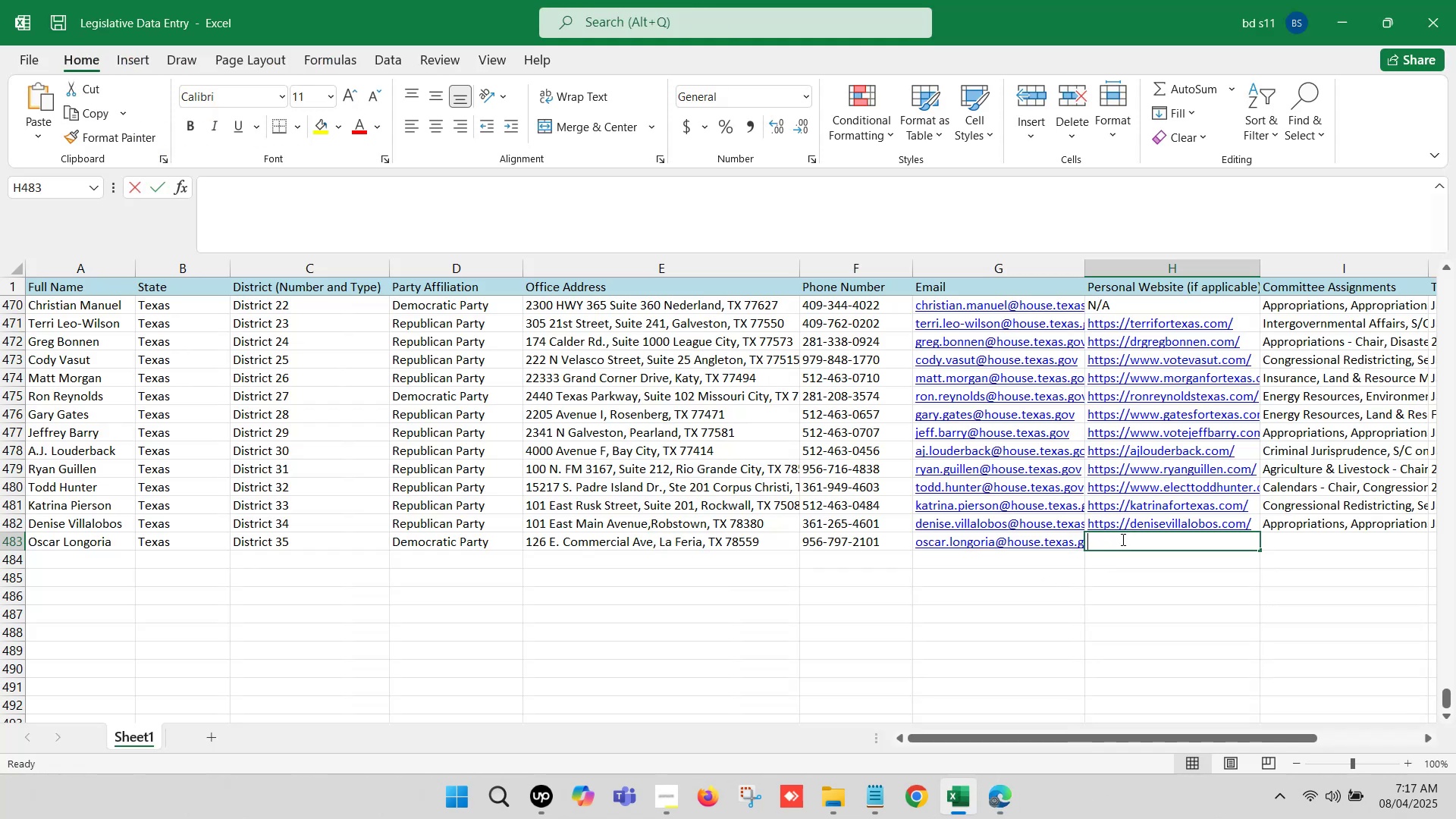 
key(Control+V)
 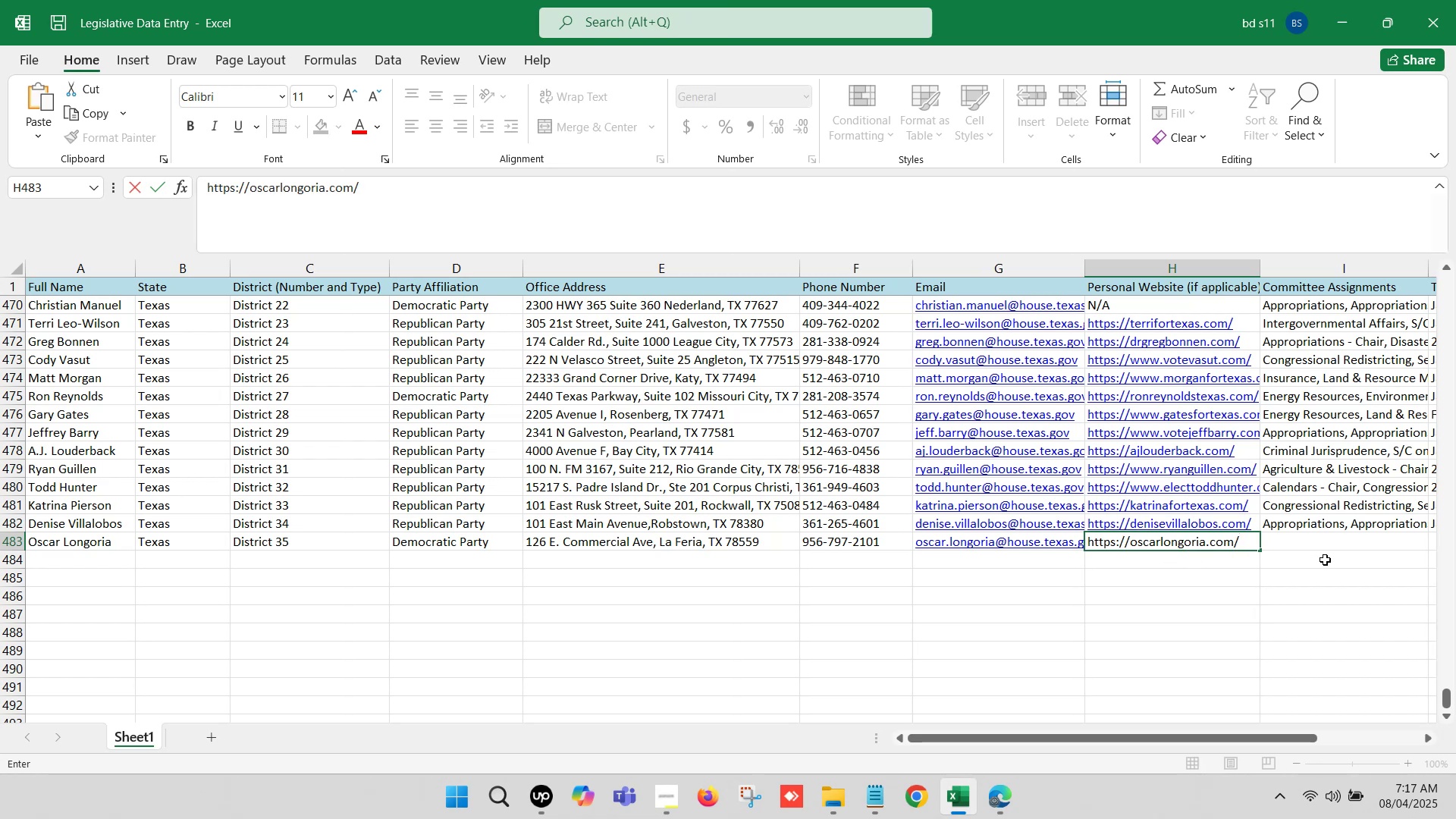 
left_click([1332, 555])
 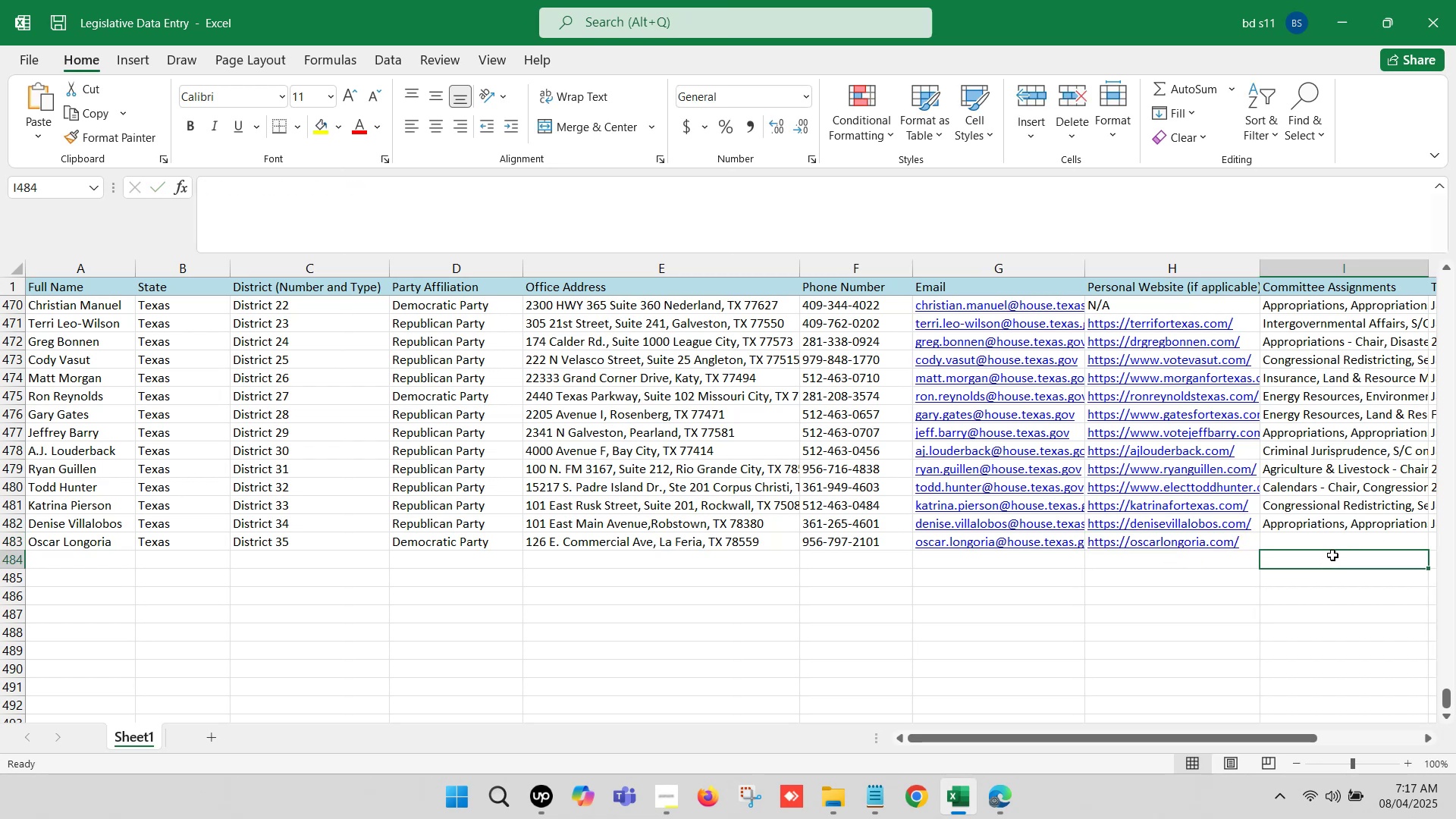 
key(ArrowRight)
 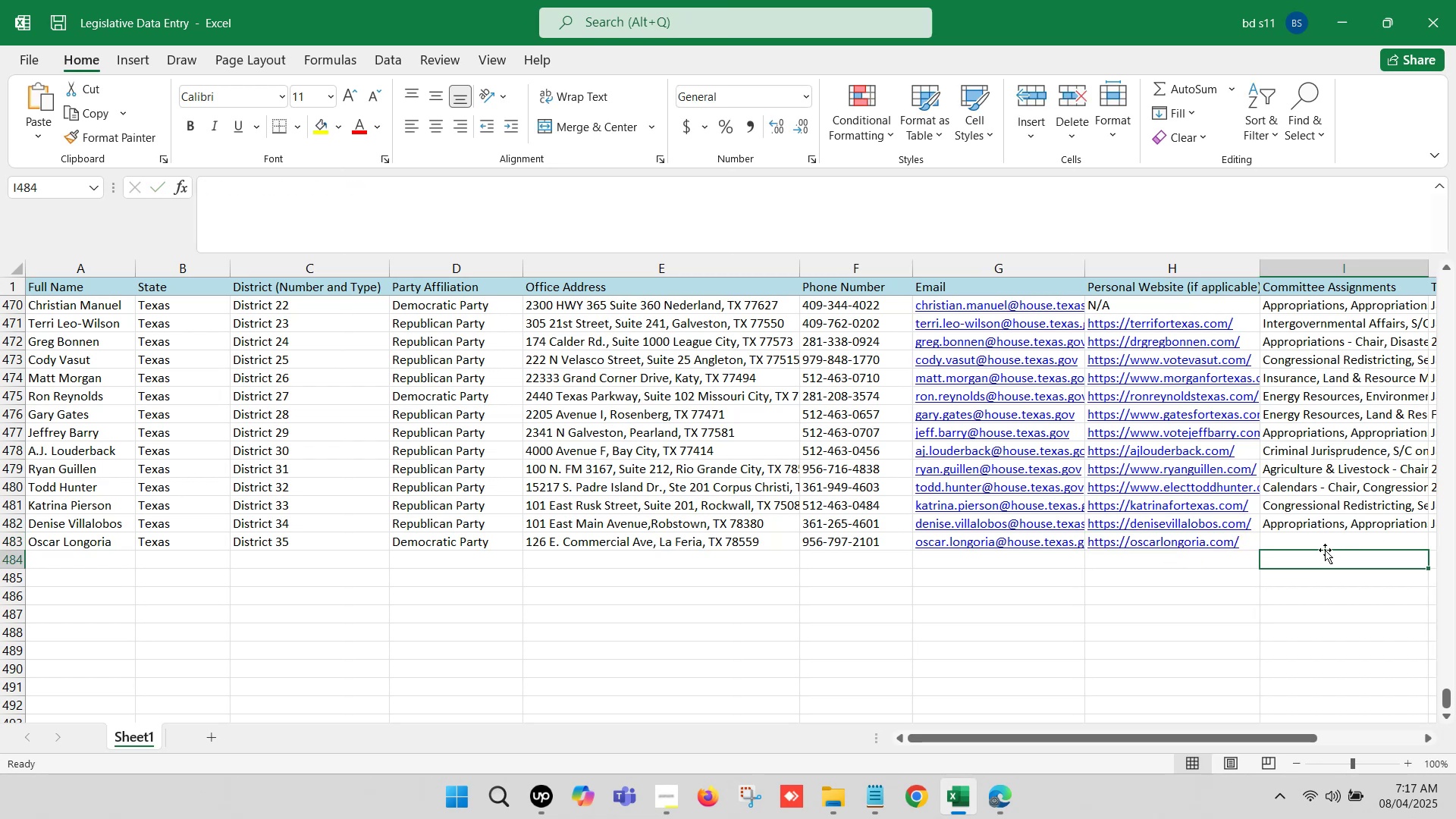 
key(ArrowRight)
 